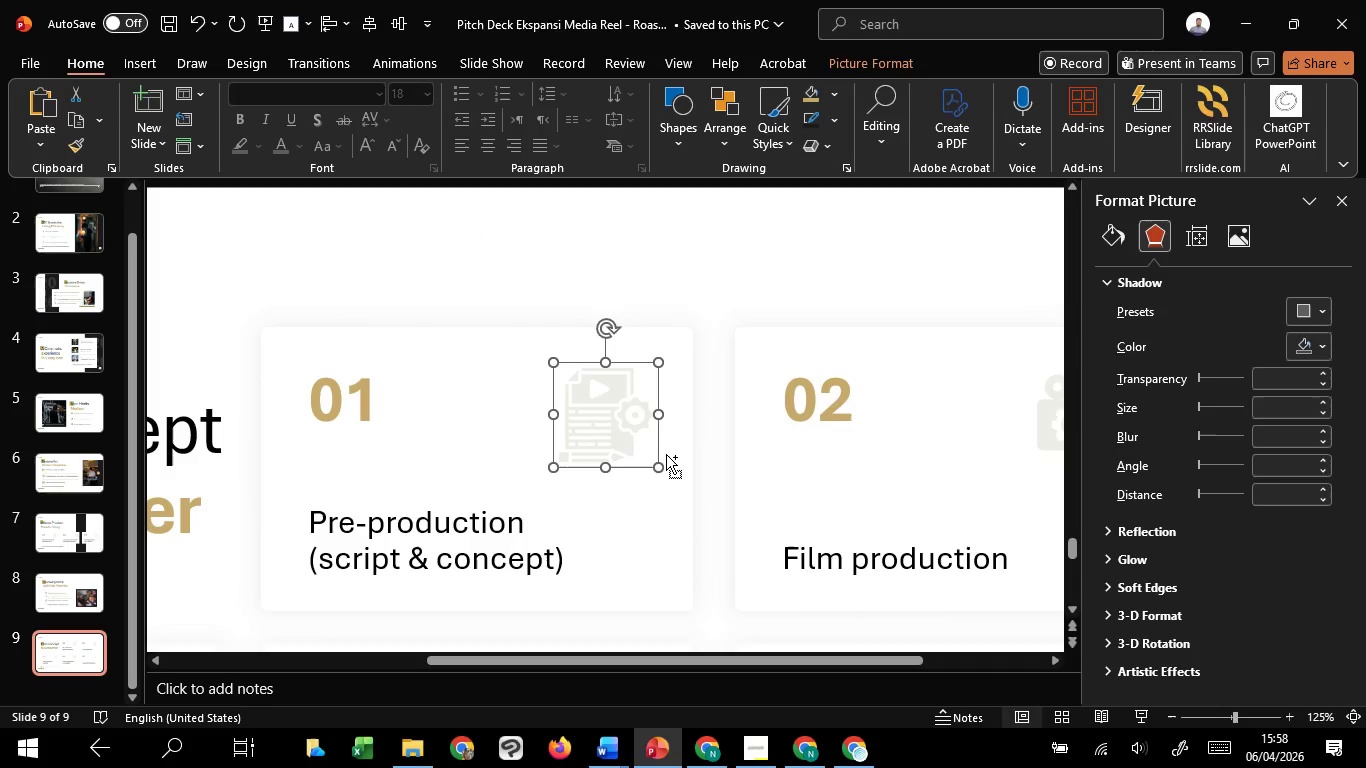 
hold_key(key=ShiftLeft, duration=1.5)
left_click_drag(start_coordinate=[659, 465], to_coordinate=[651, 453])
 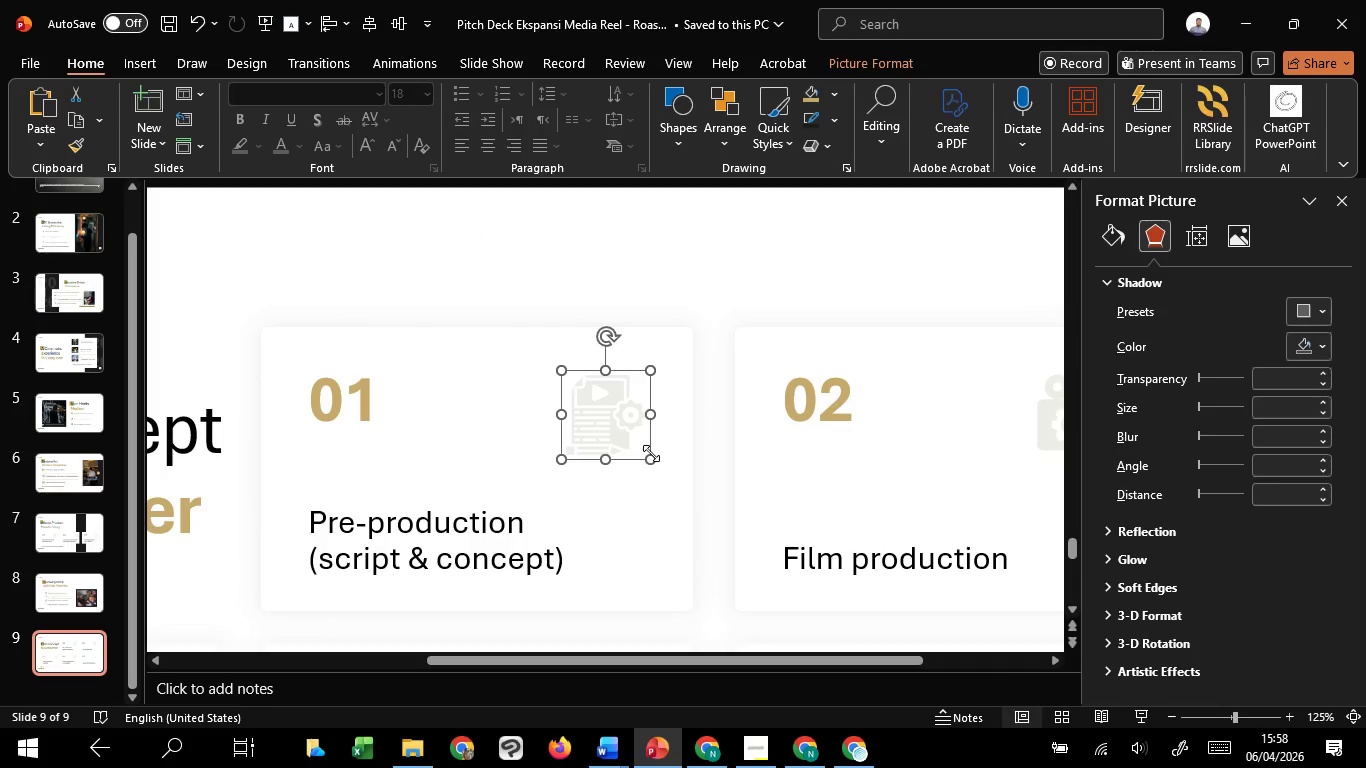 
key(Control+Shift+ShiftLeft)
 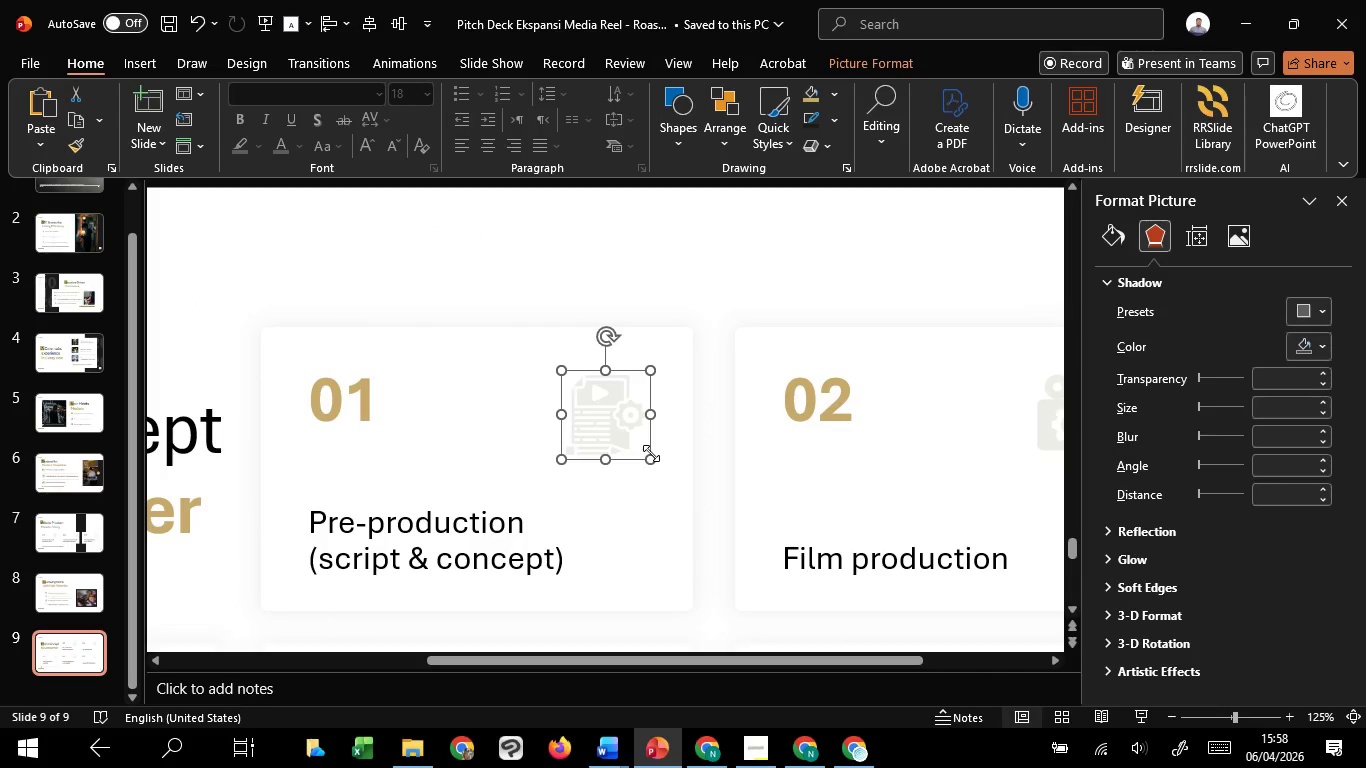 
key(Control+Shift+ShiftLeft)
 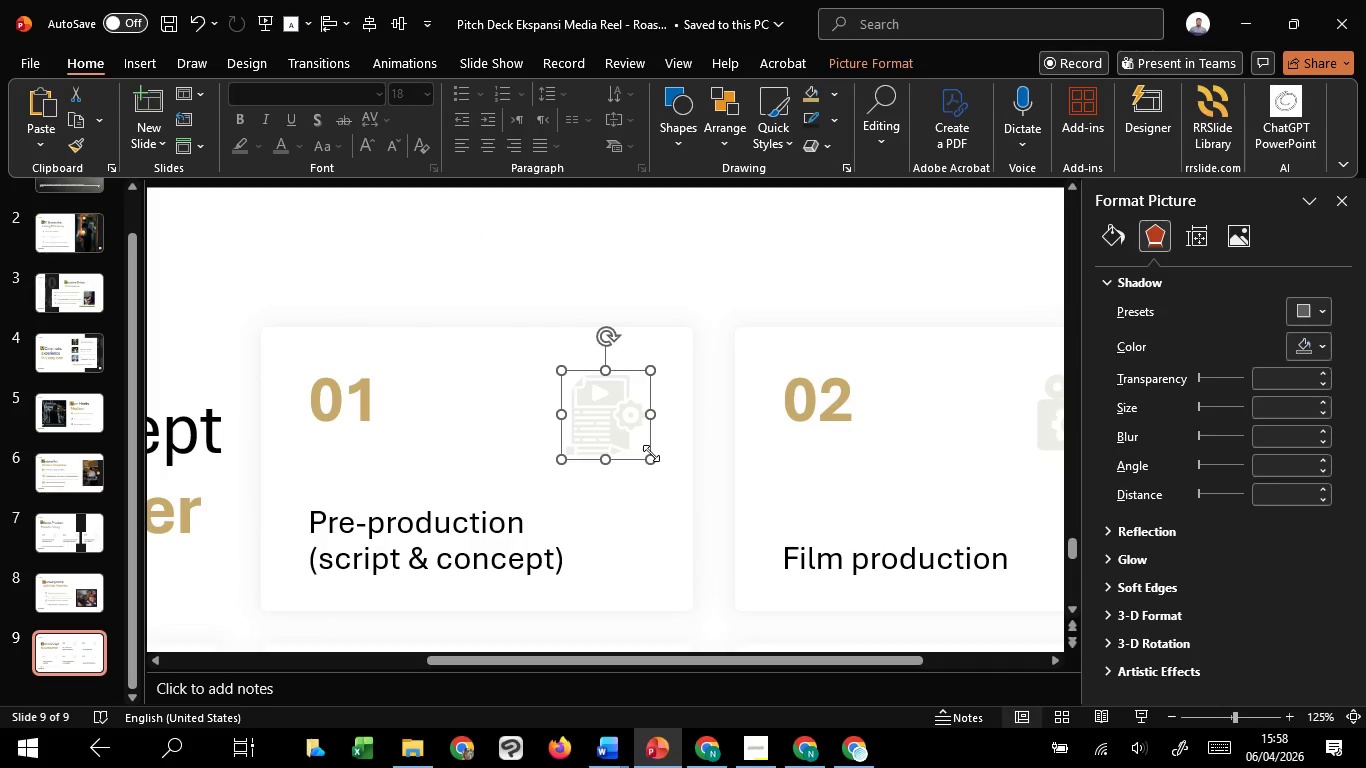 
key(Control+Shift+ShiftLeft)
 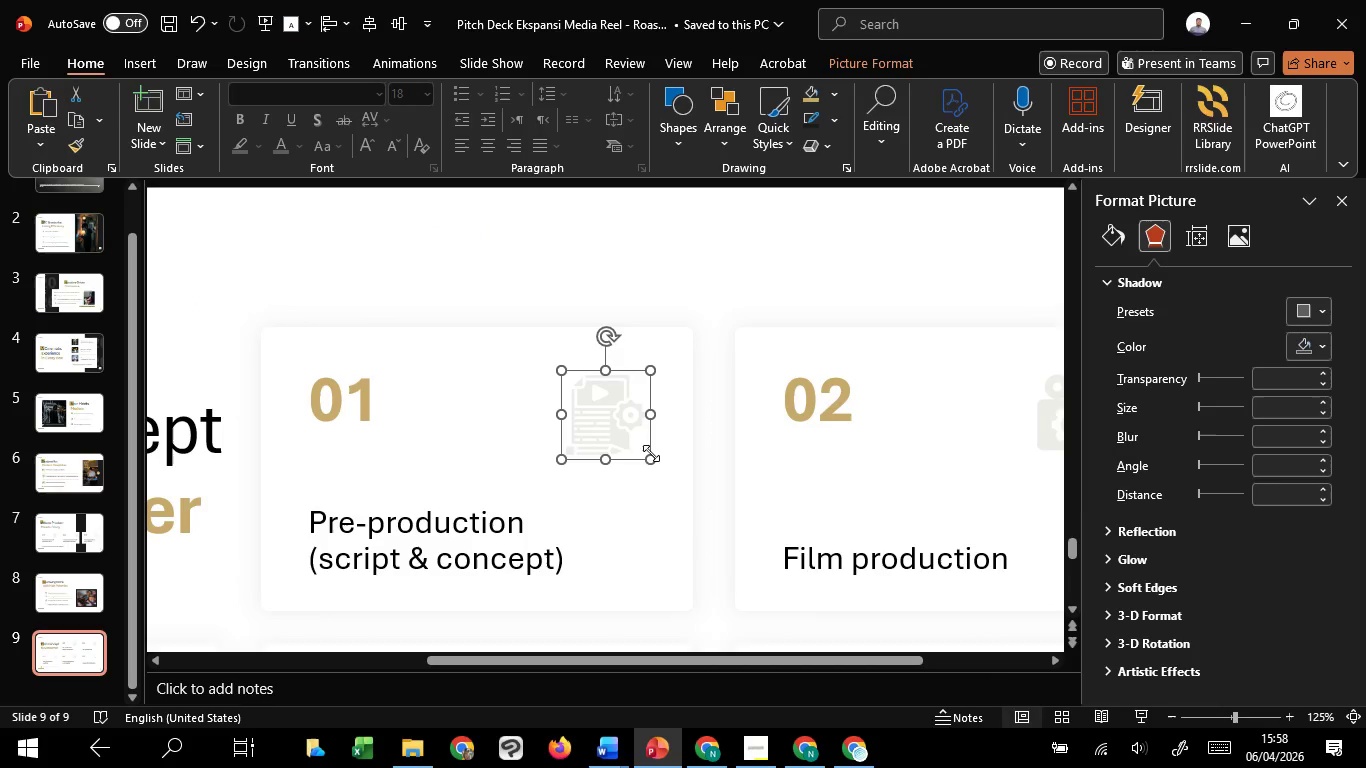 
hold_key(key=ShiftLeft, duration=2.0)
scroll: coordinate [654, 533], scroll_direction: down, amount: 13.0
 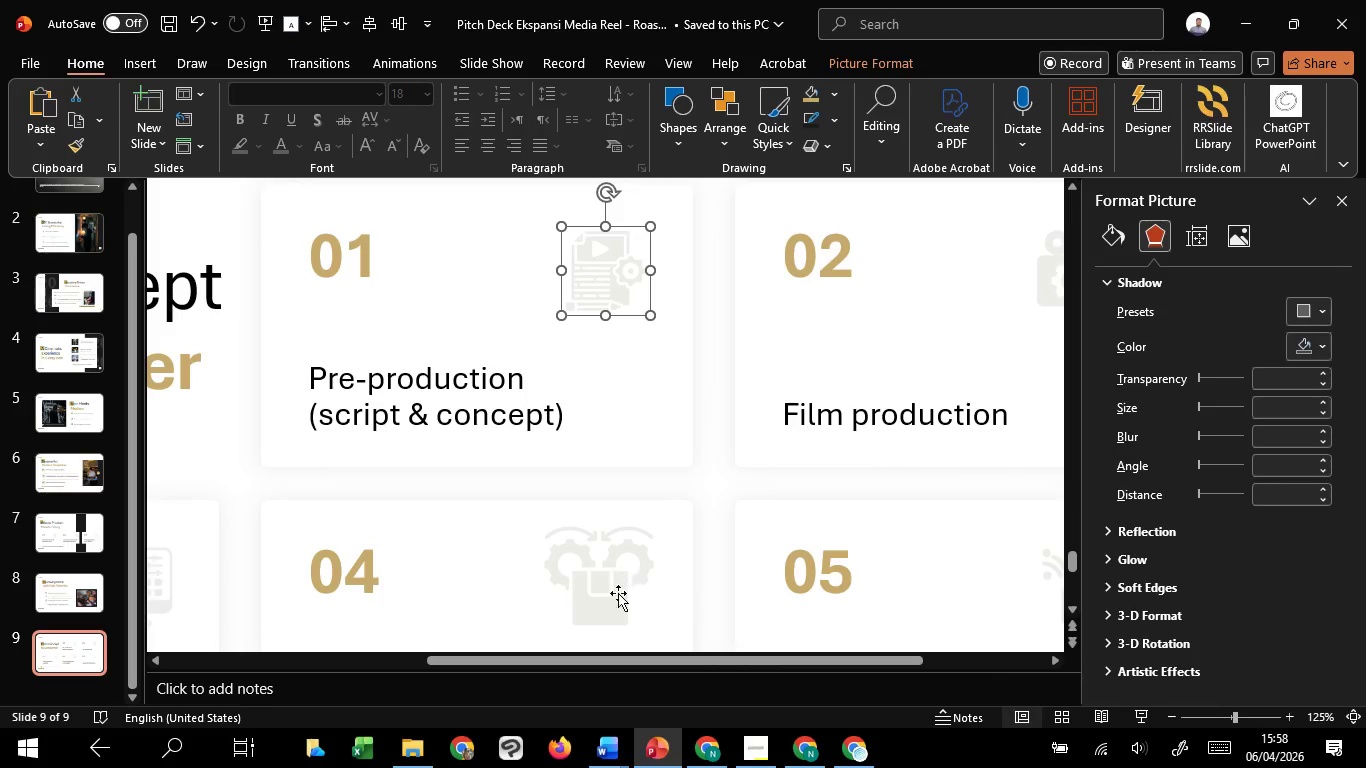 
left_click([612, 603])
 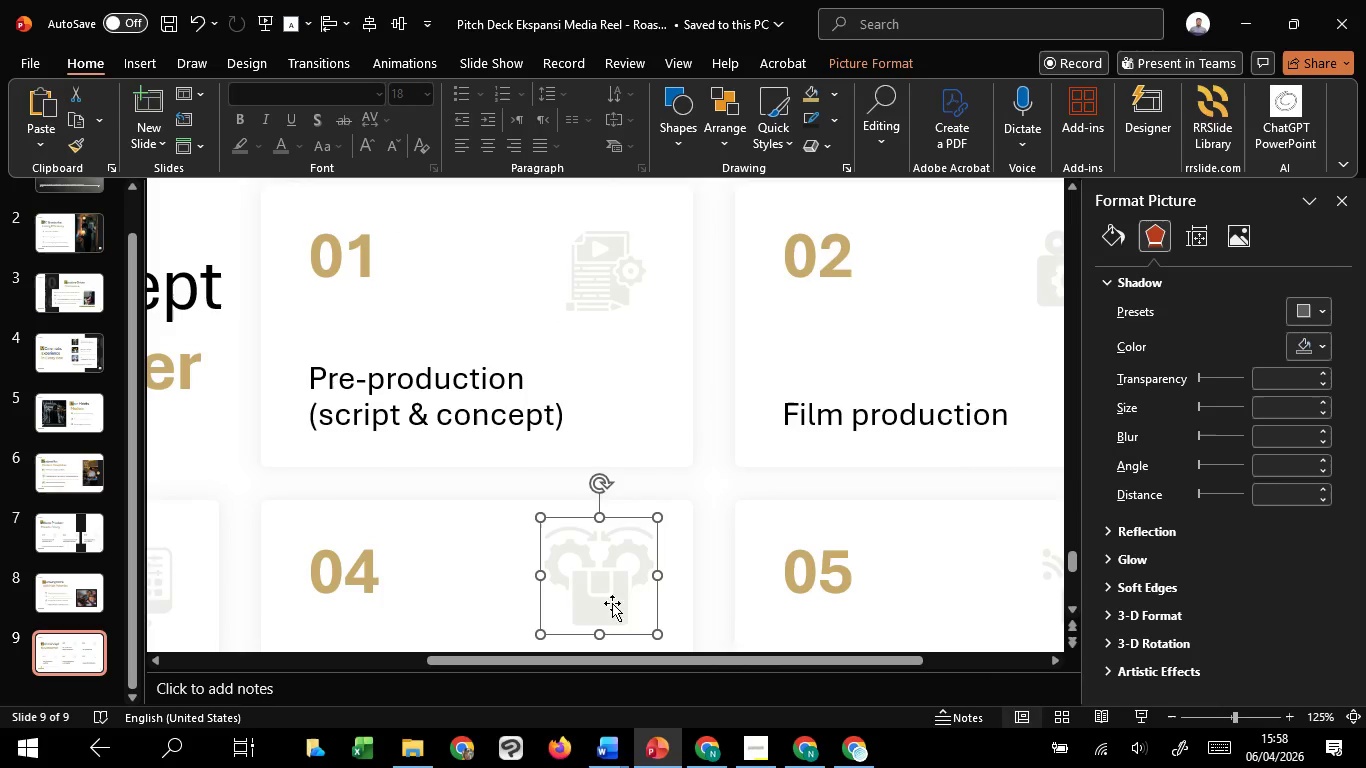 
hold_key(key=ControlLeft, duration=2.27)
hold_key(key=ShiftLeft, duration=1.52)
left_click_drag(start_coordinate=[660, 514], to_coordinate=[647, 538])
 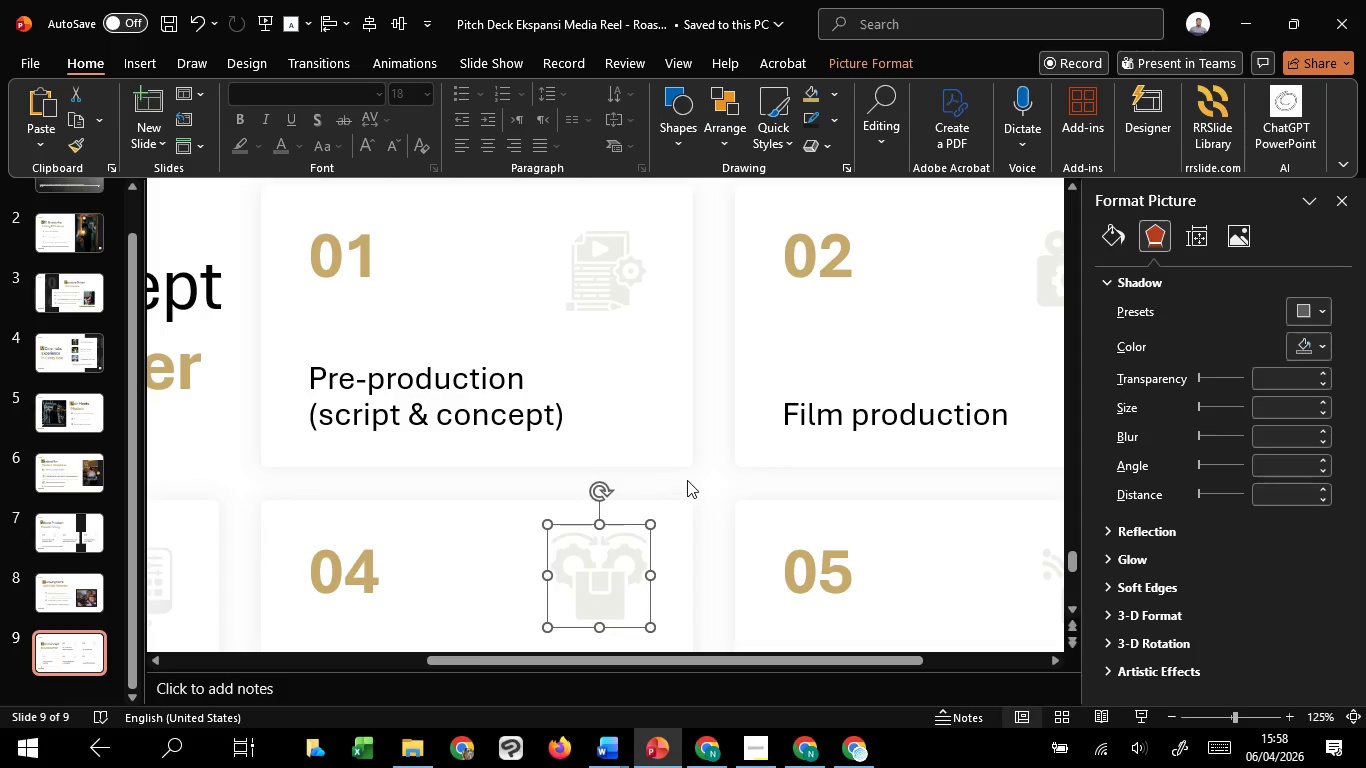 
hold_key(key=ShiftLeft, duration=0.45)
 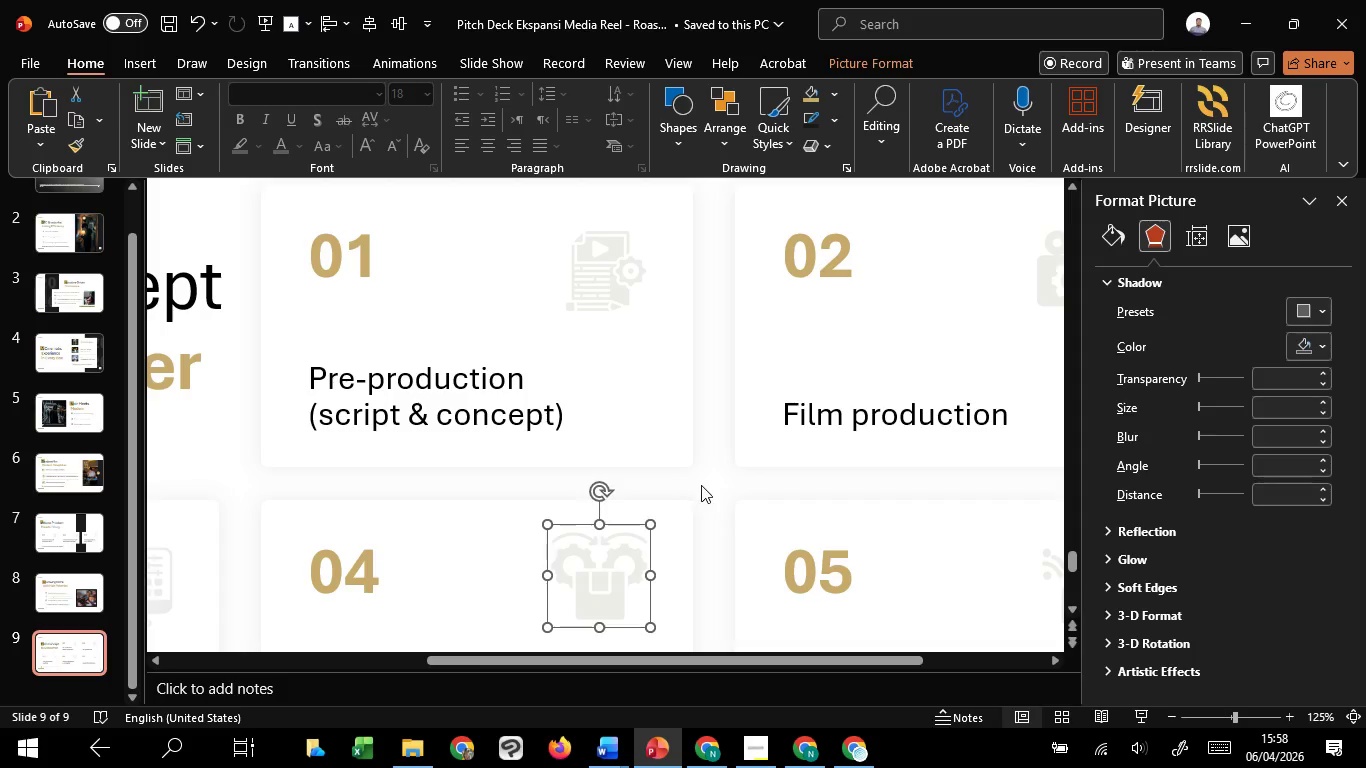 
left_click([708, 484])
 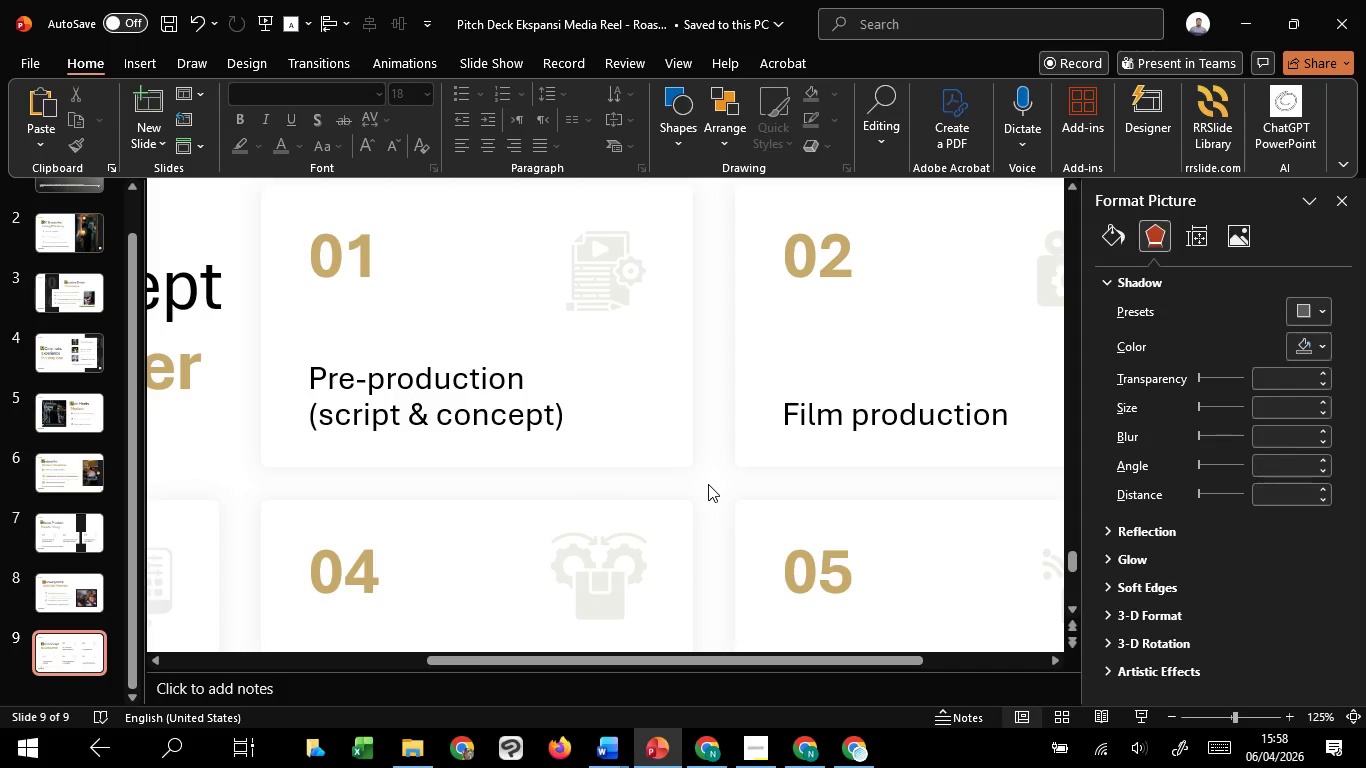 
hold_key(key=ControlLeft, duration=0.88)
scroll: coordinate [711, 491], scroll_direction: down, amount: 7.0
 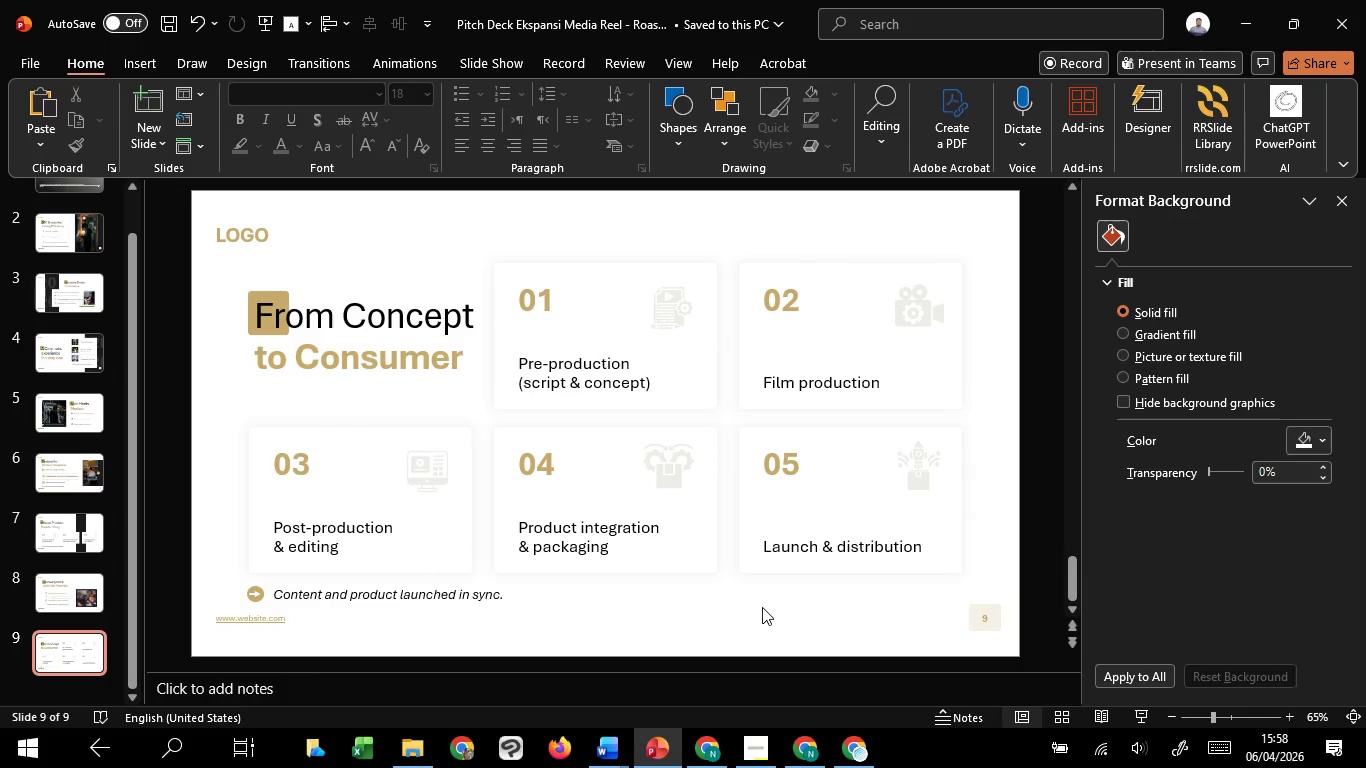 
left_click([765, 615])
 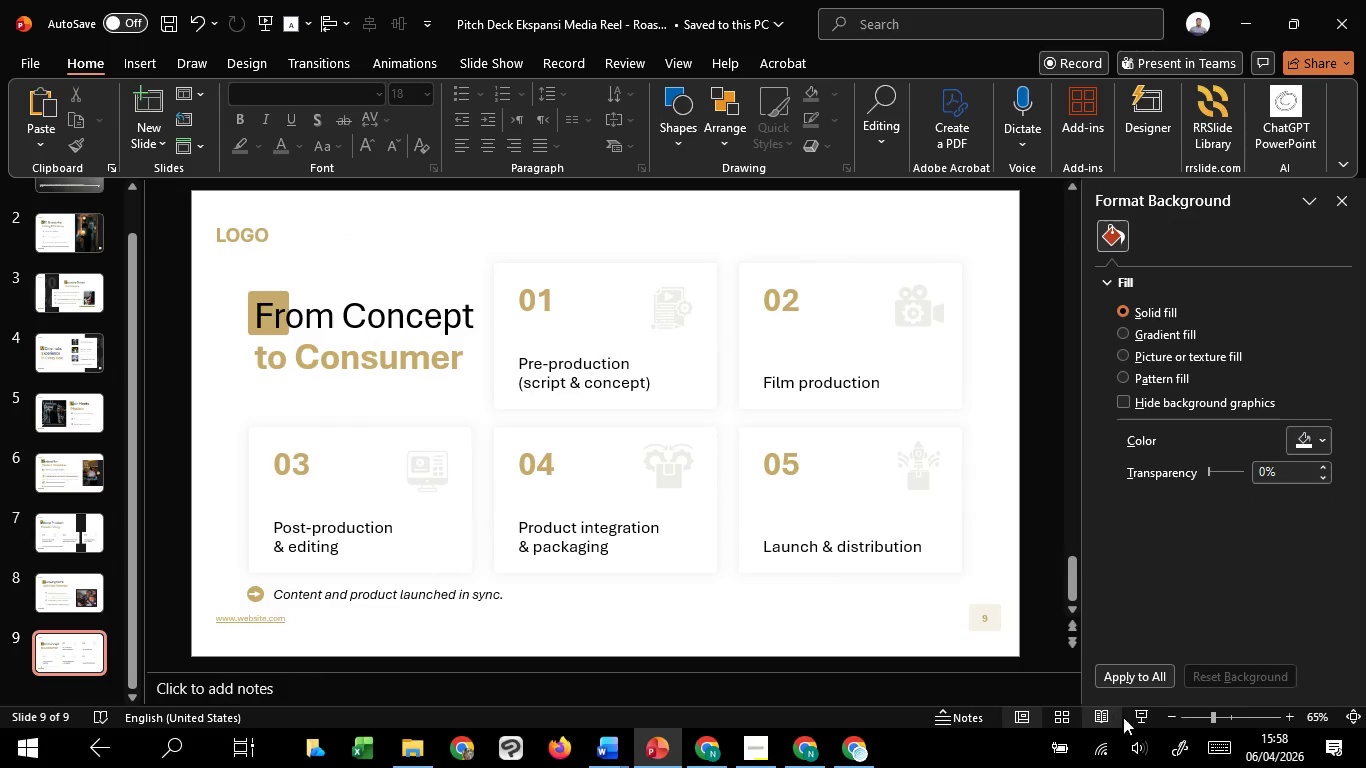 
left_click([1128, 717])
 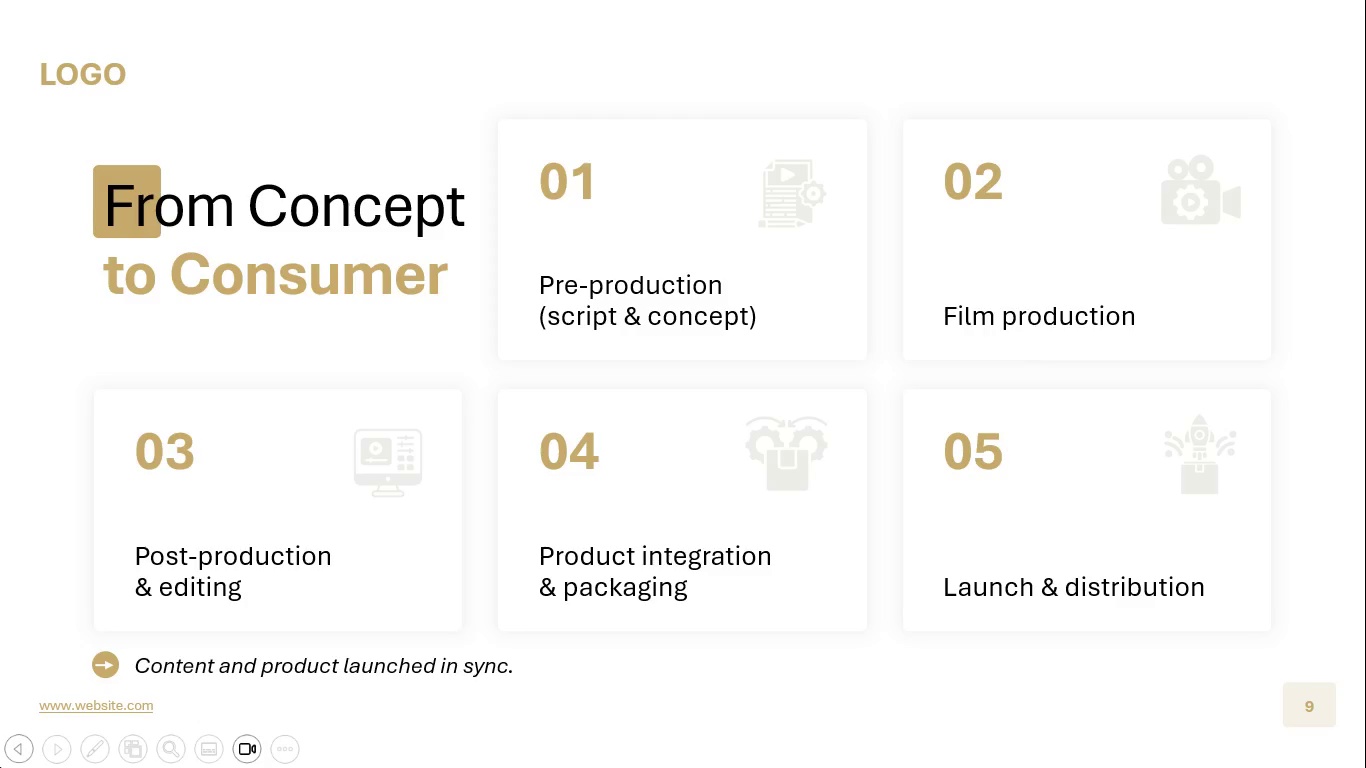 
wait(19.02)
 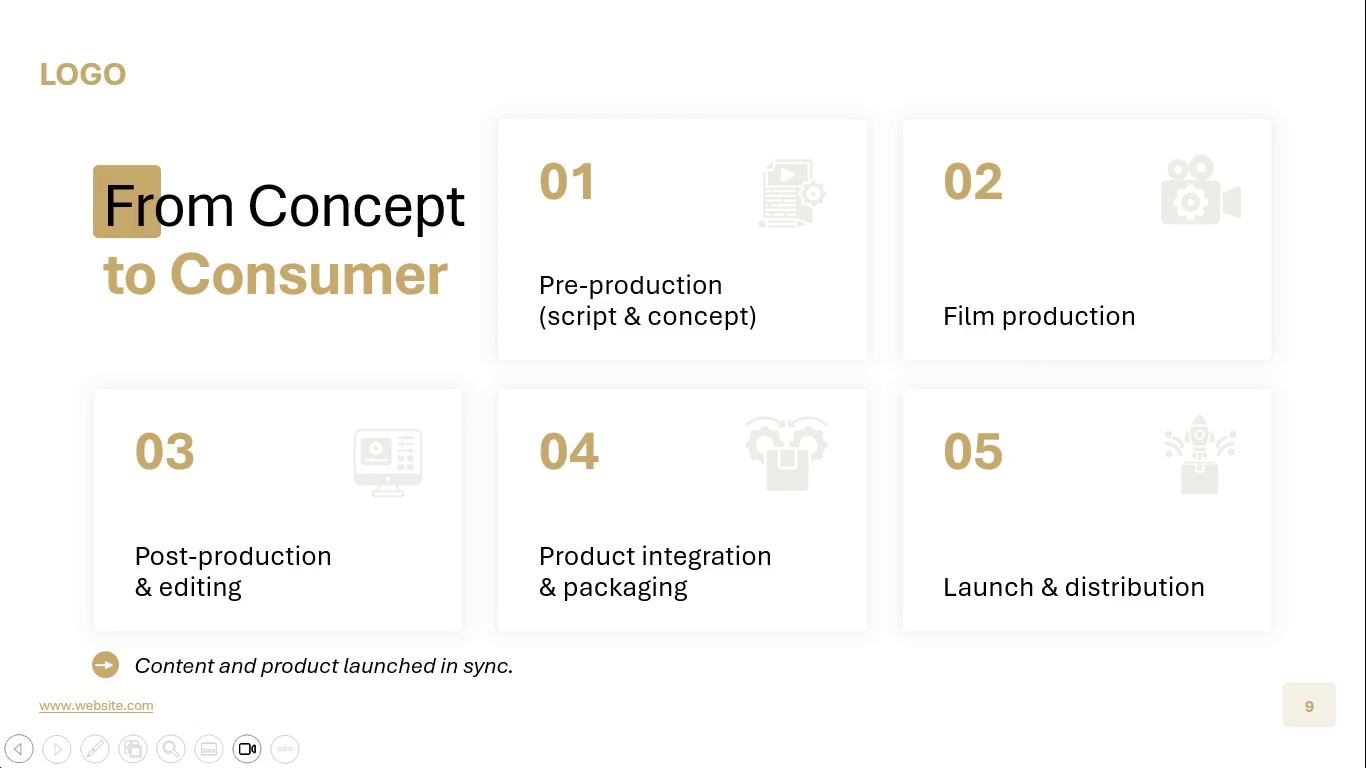 
key(Escape)
 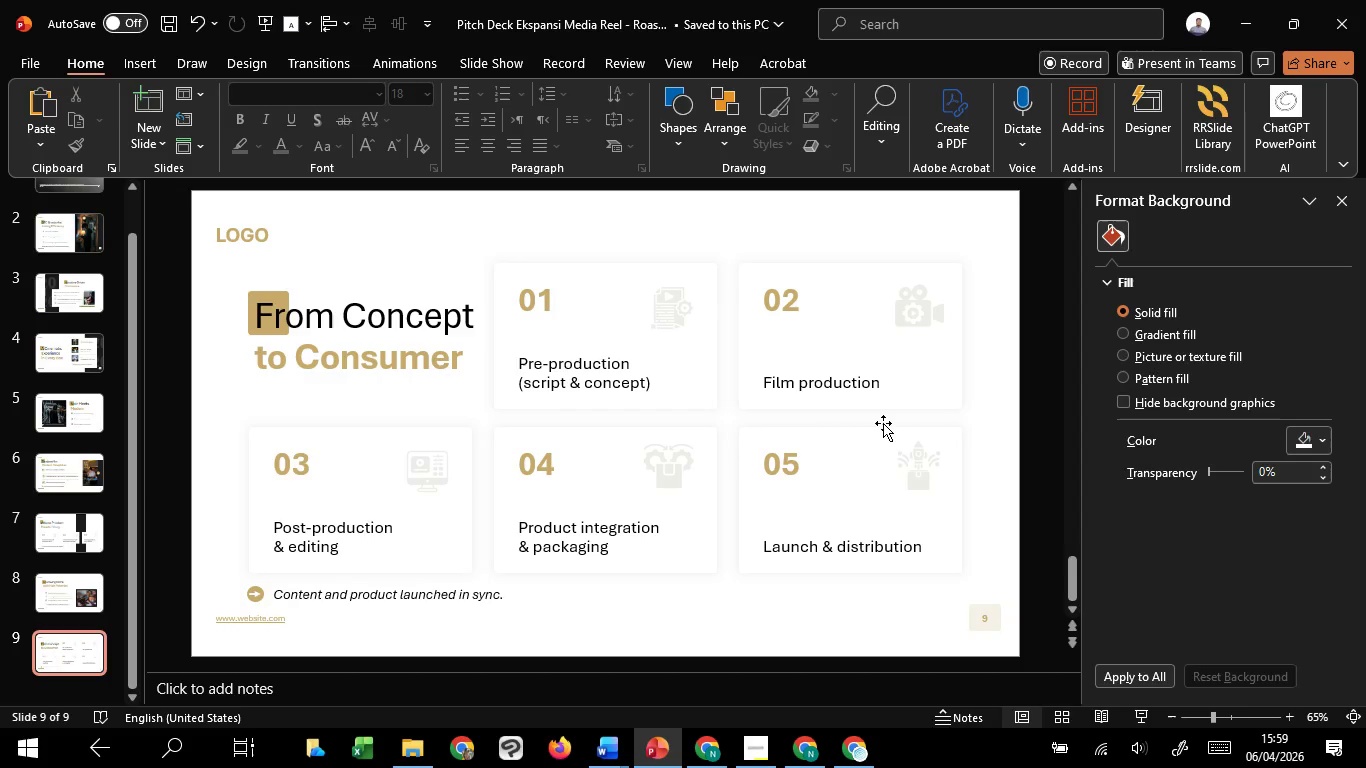 
wait(6.98)
 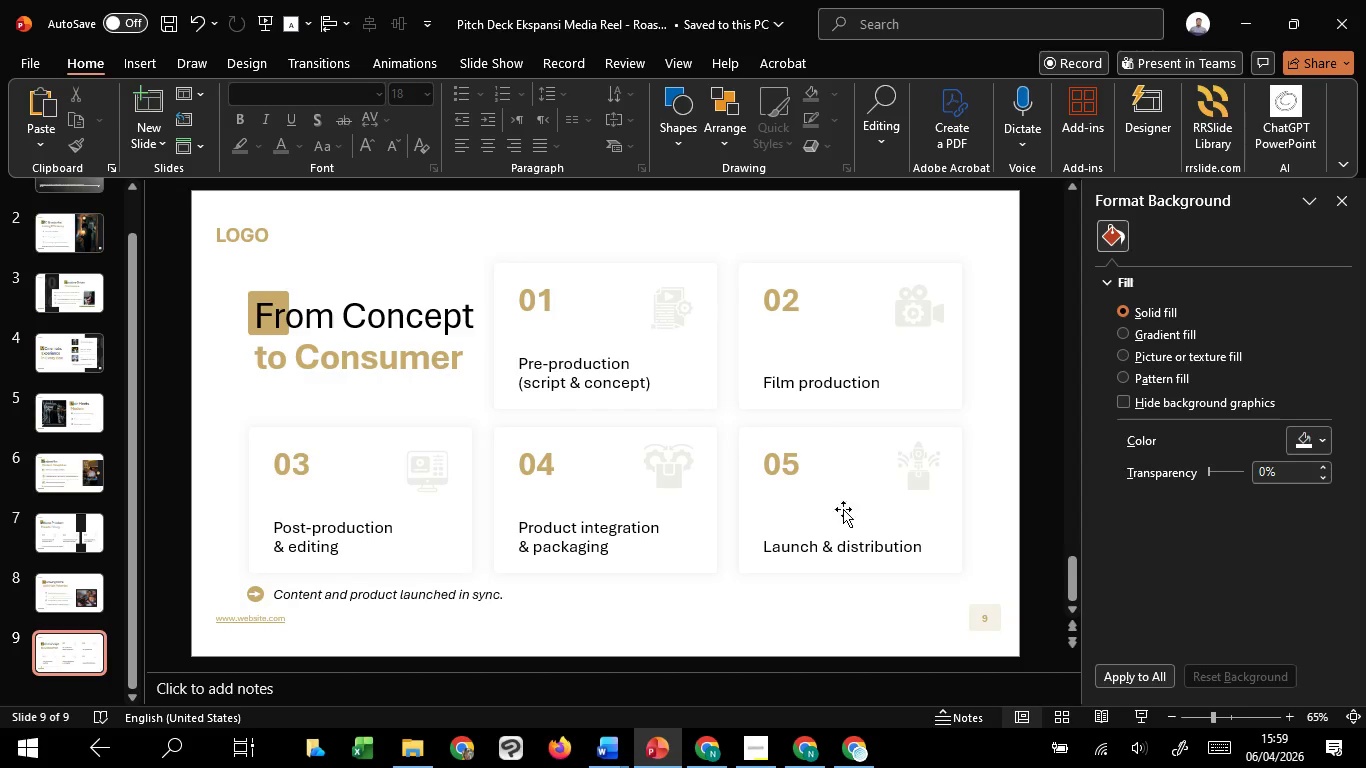 
left_click([81, 597])
 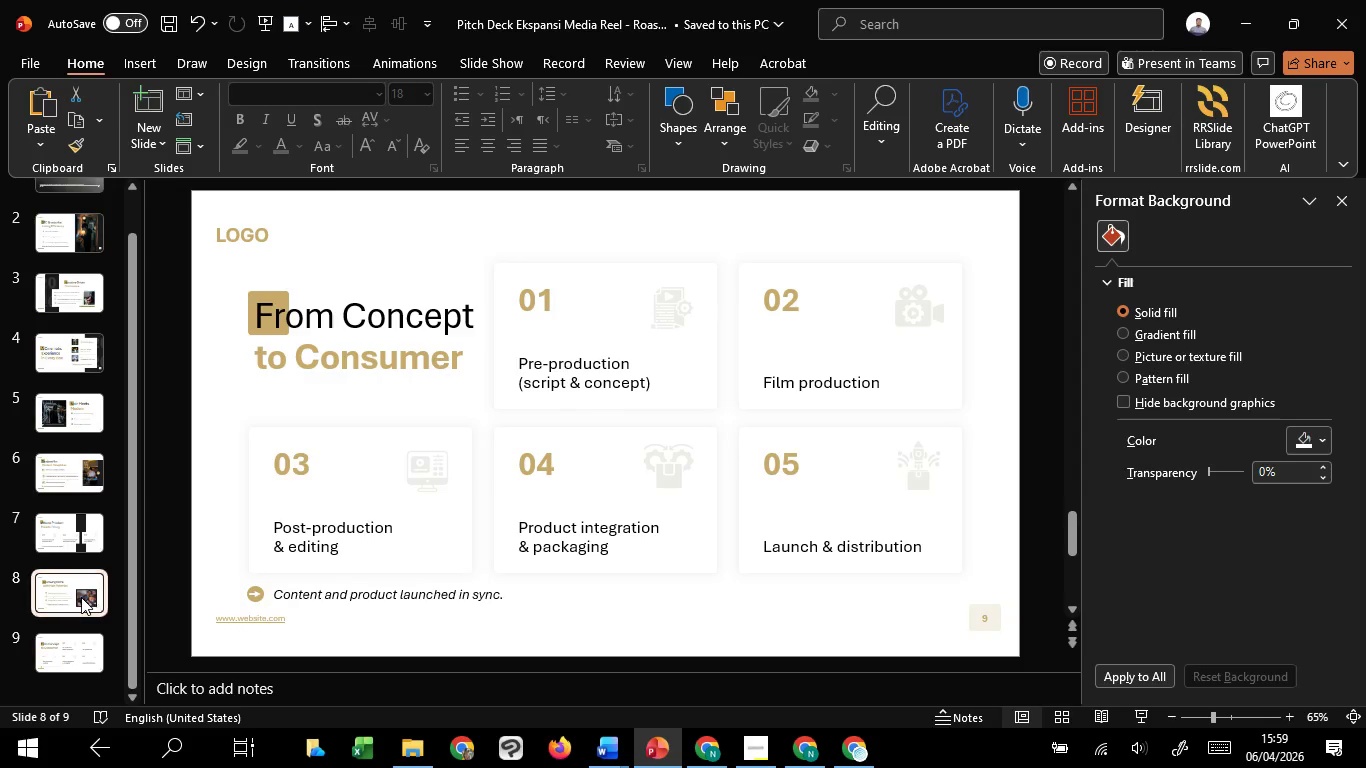 
scroll: coordinate [81, 597], scroll_direction: up, amount: 6.0
 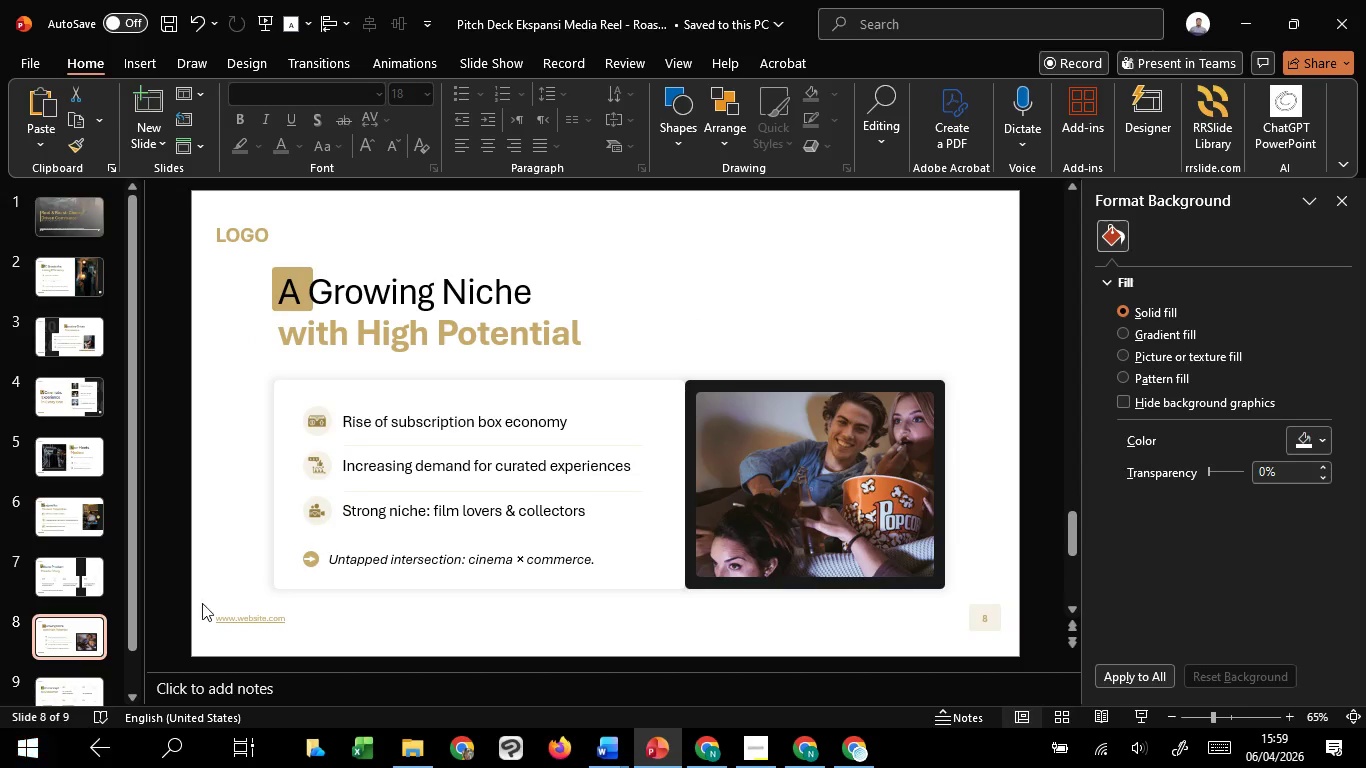 
left_click([287, 388])
 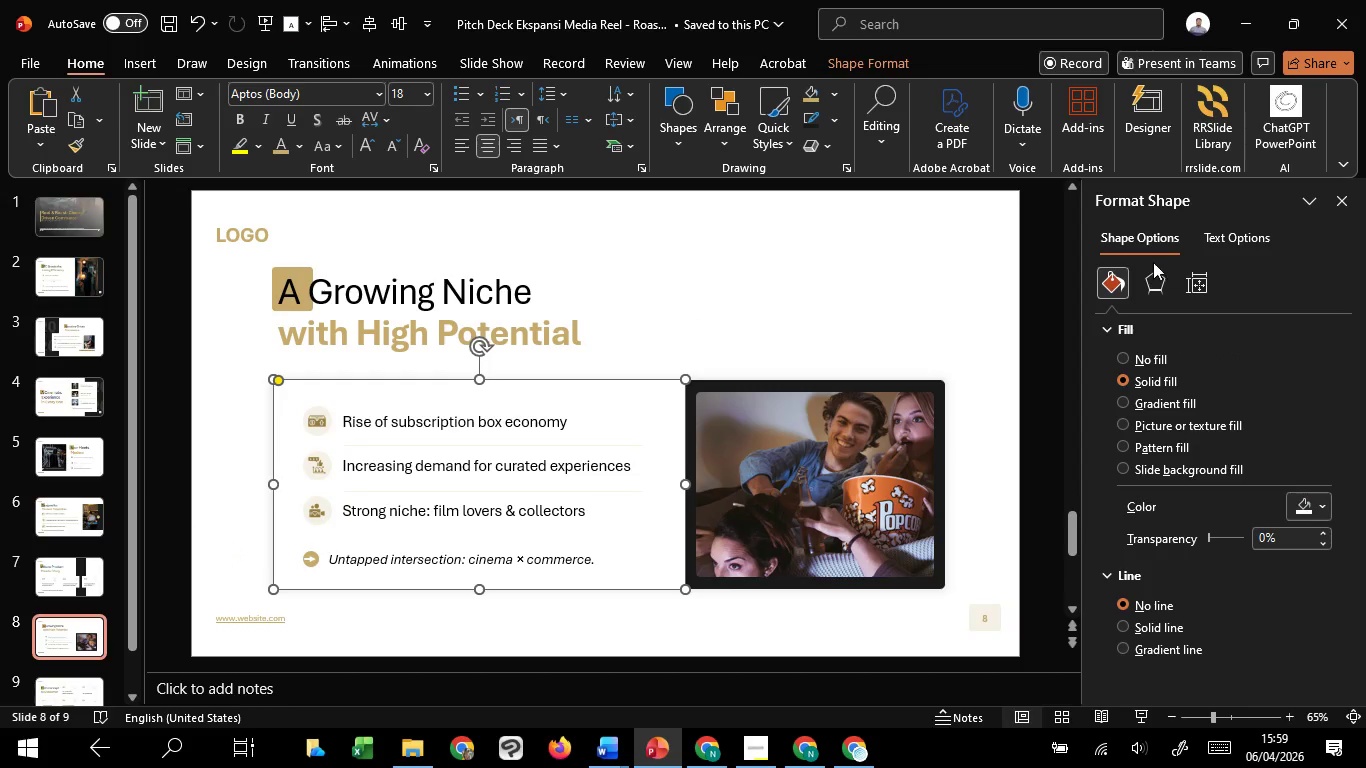 
left_click([1164, 282])
 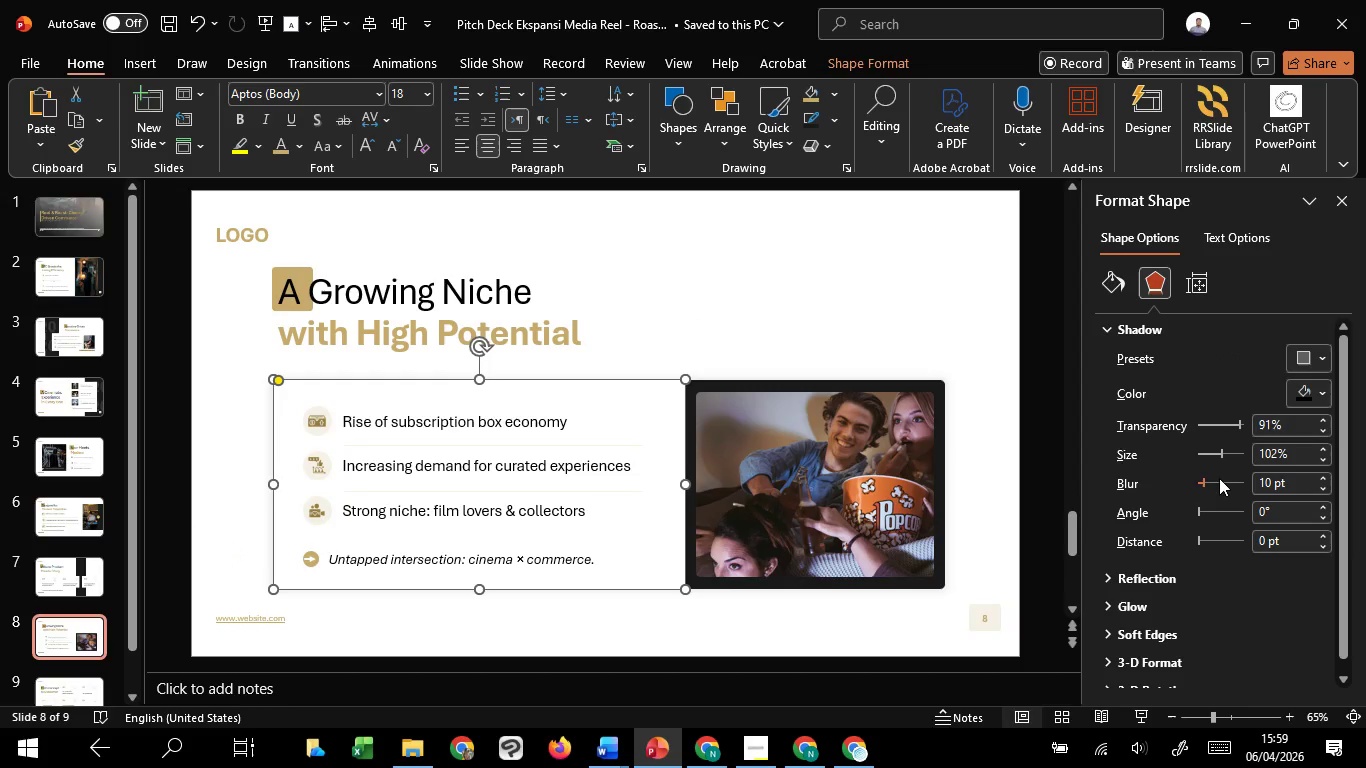 
scroll: coordinate [1219, 479], scroll_direction: up, amount: 12.0
 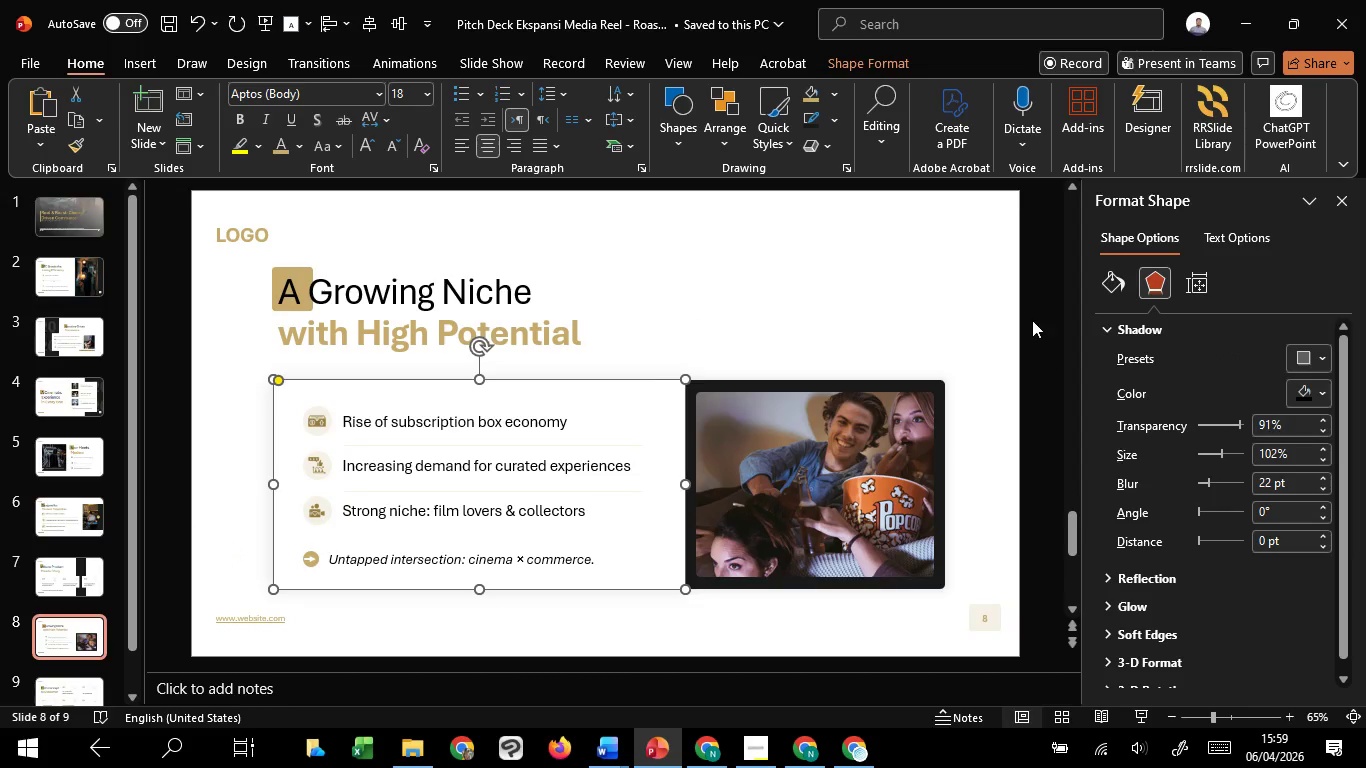 
left_click([1027, 316])
 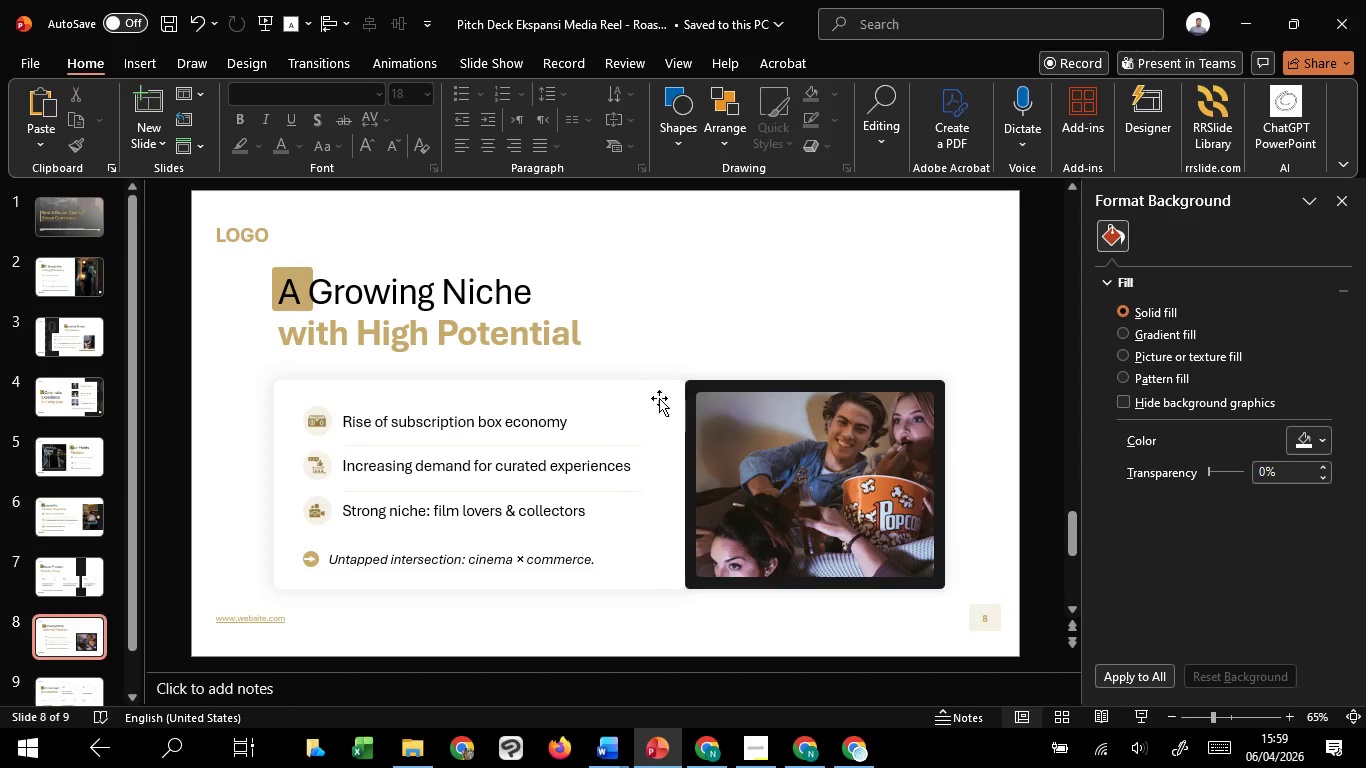 
left_click([633, 382])
 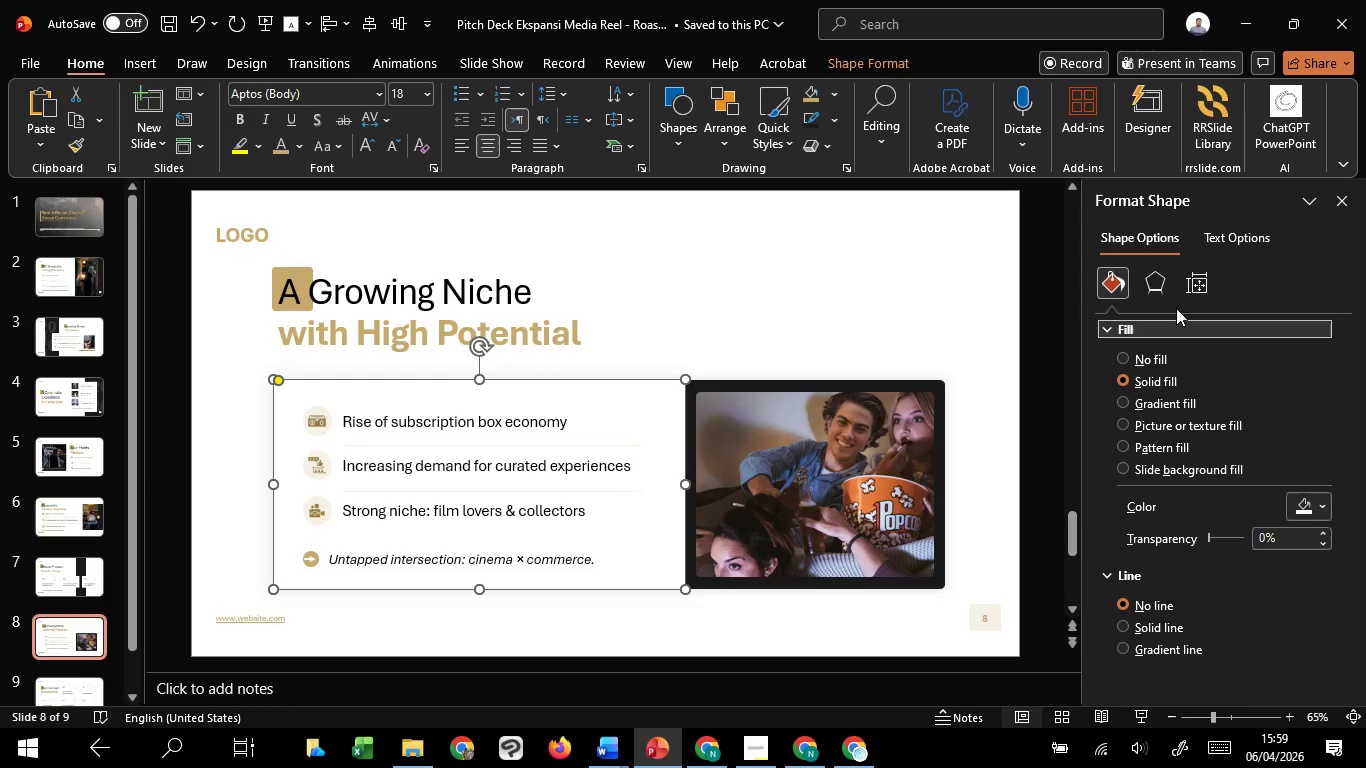 
left_click([1164, 286])
 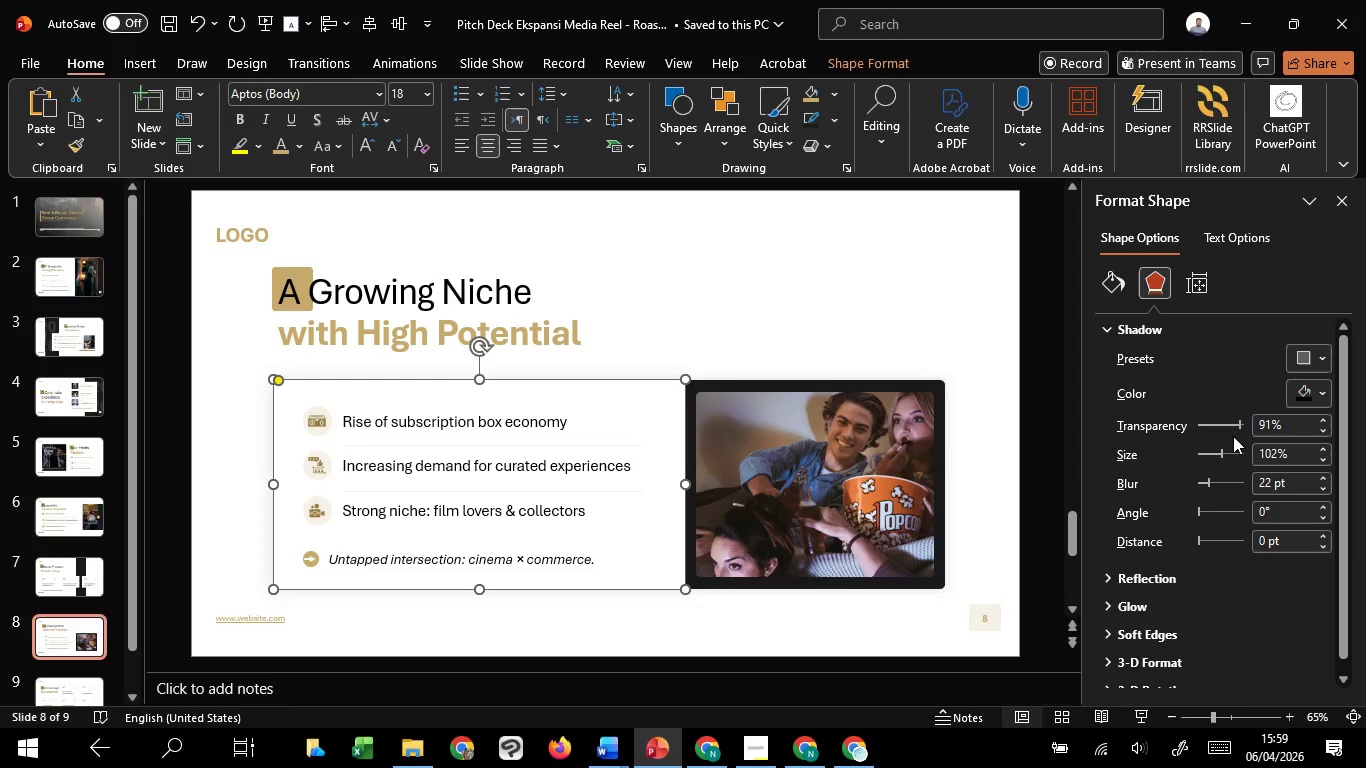 
scroll: coordinate [1236, 430], scroll_direction: up, amount: 7.0
 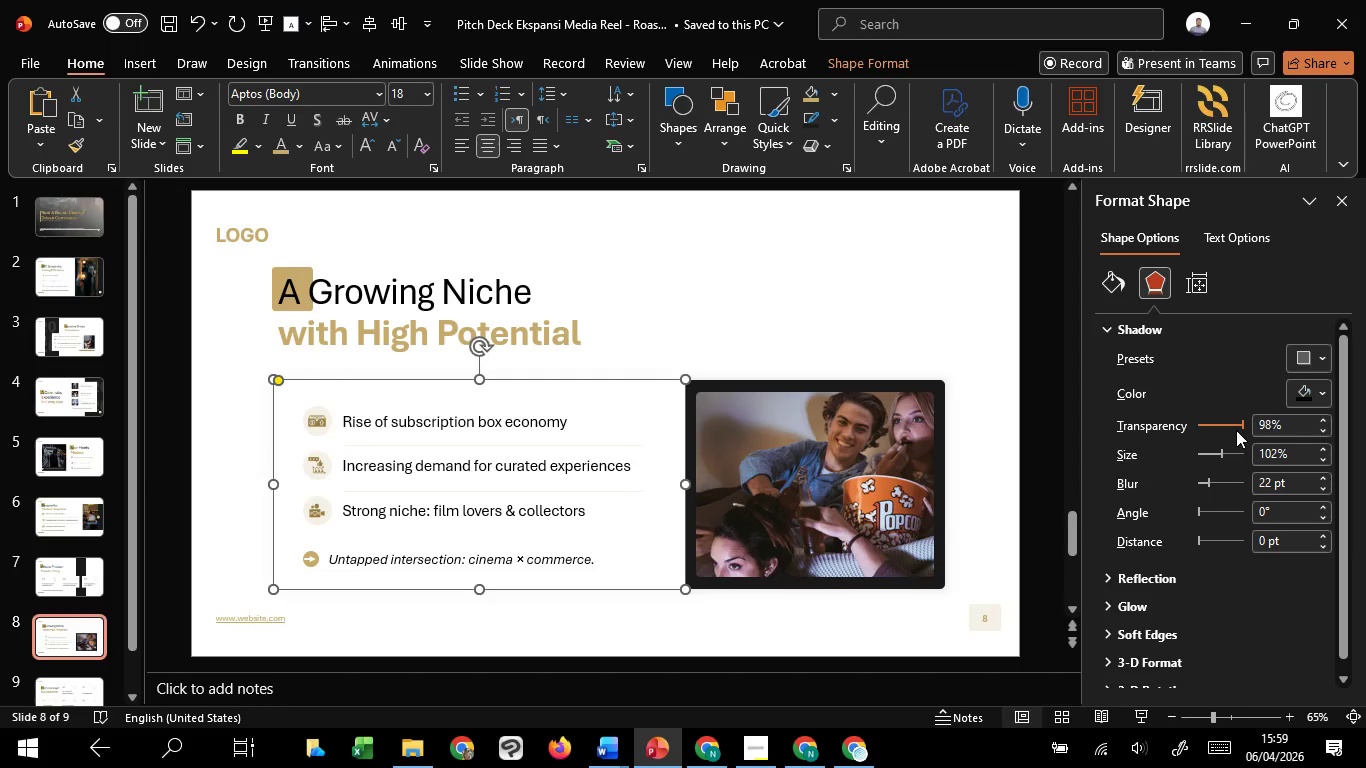 
scroll: coordinate [1236, 430], scroll_direction: down, amount: 1.0
 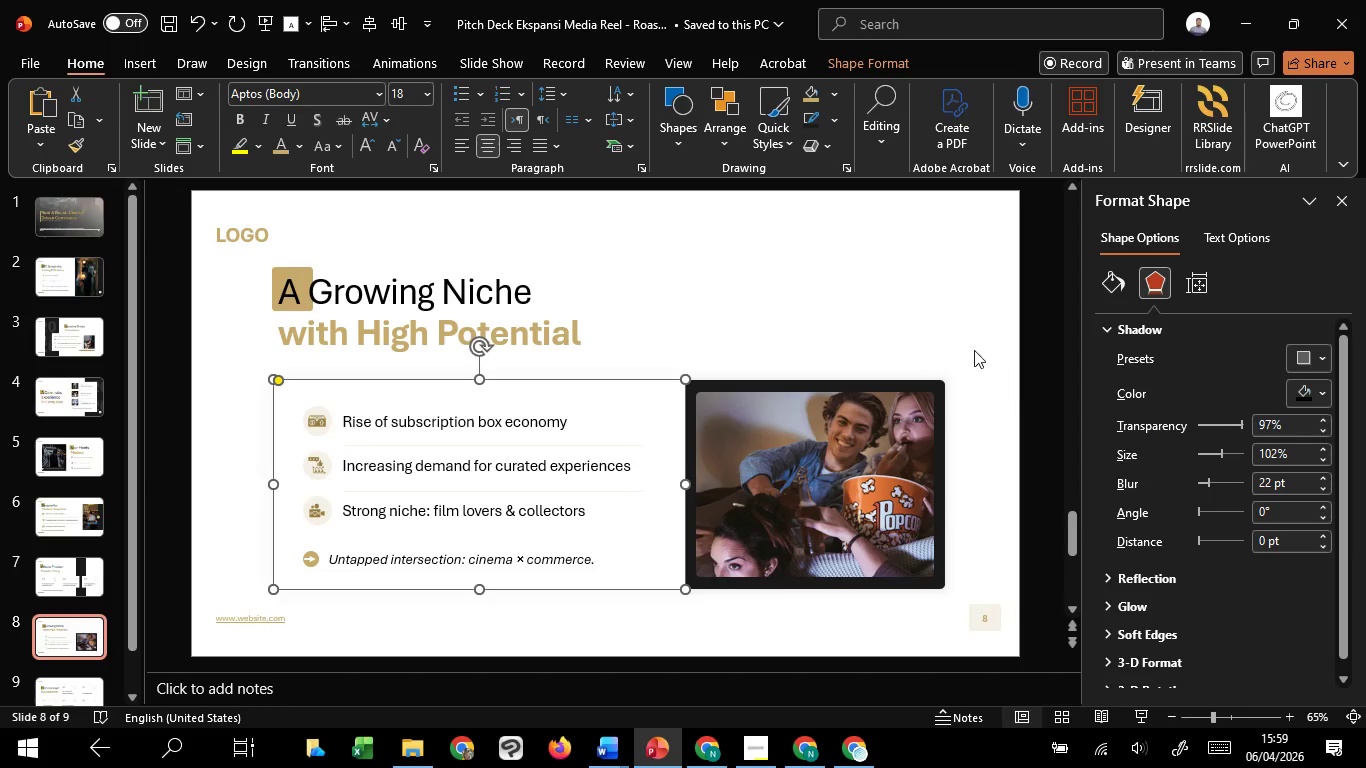 
left_click([974, 350])
 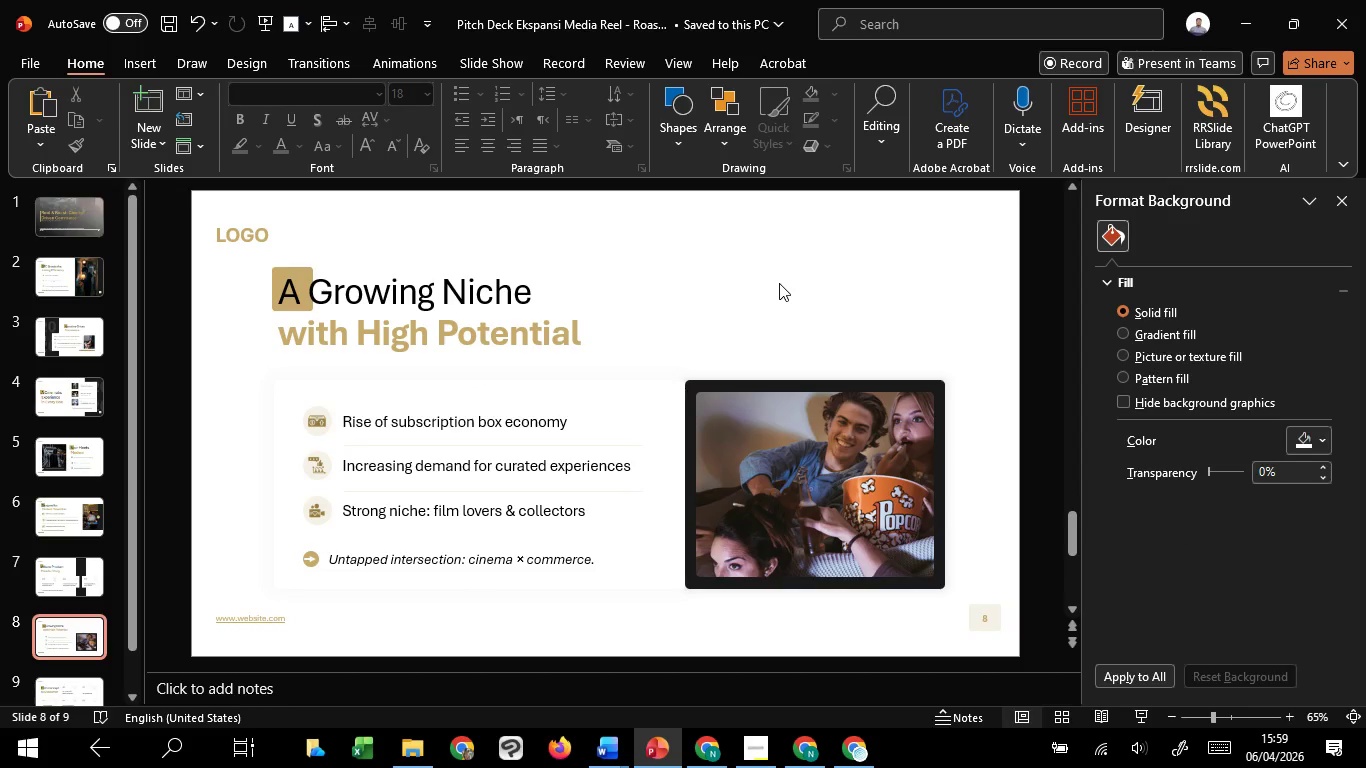 
wait(5.38)
 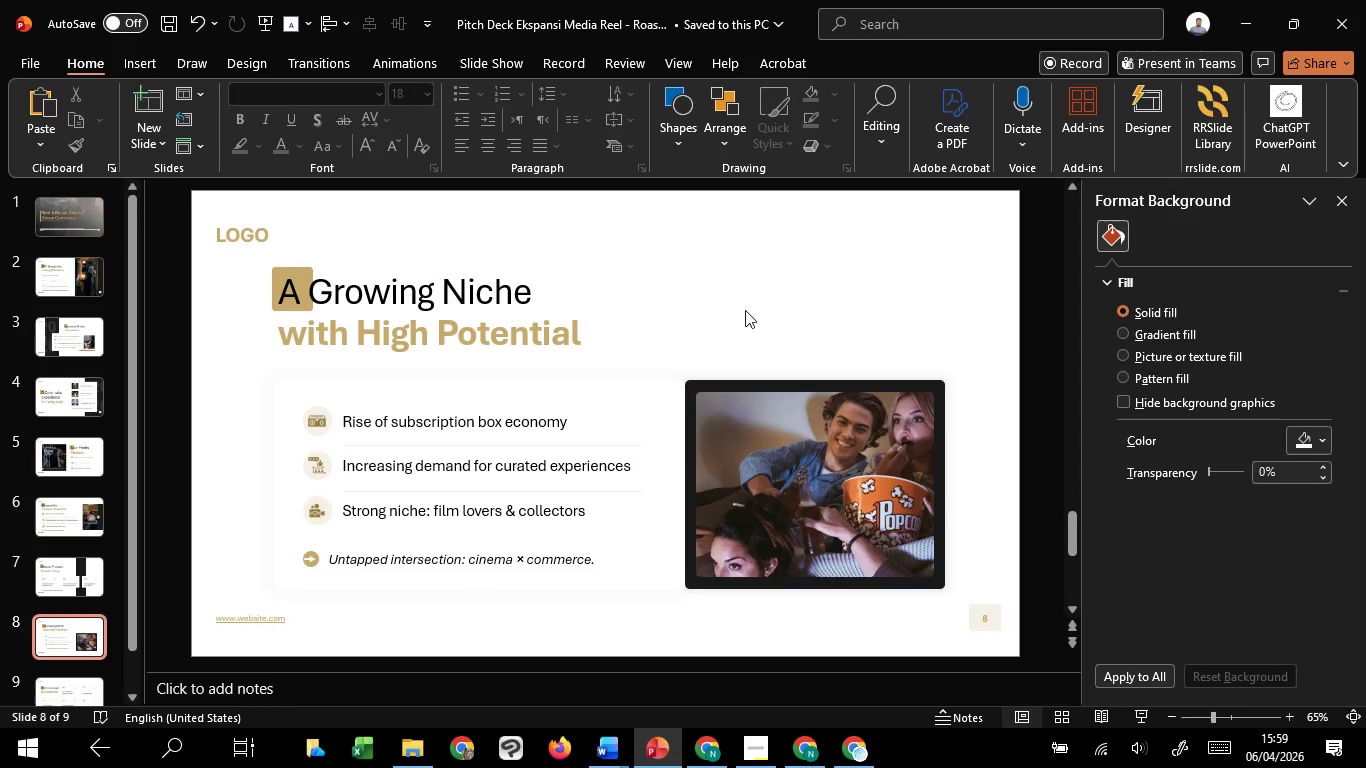 
left_click([355, 296])
 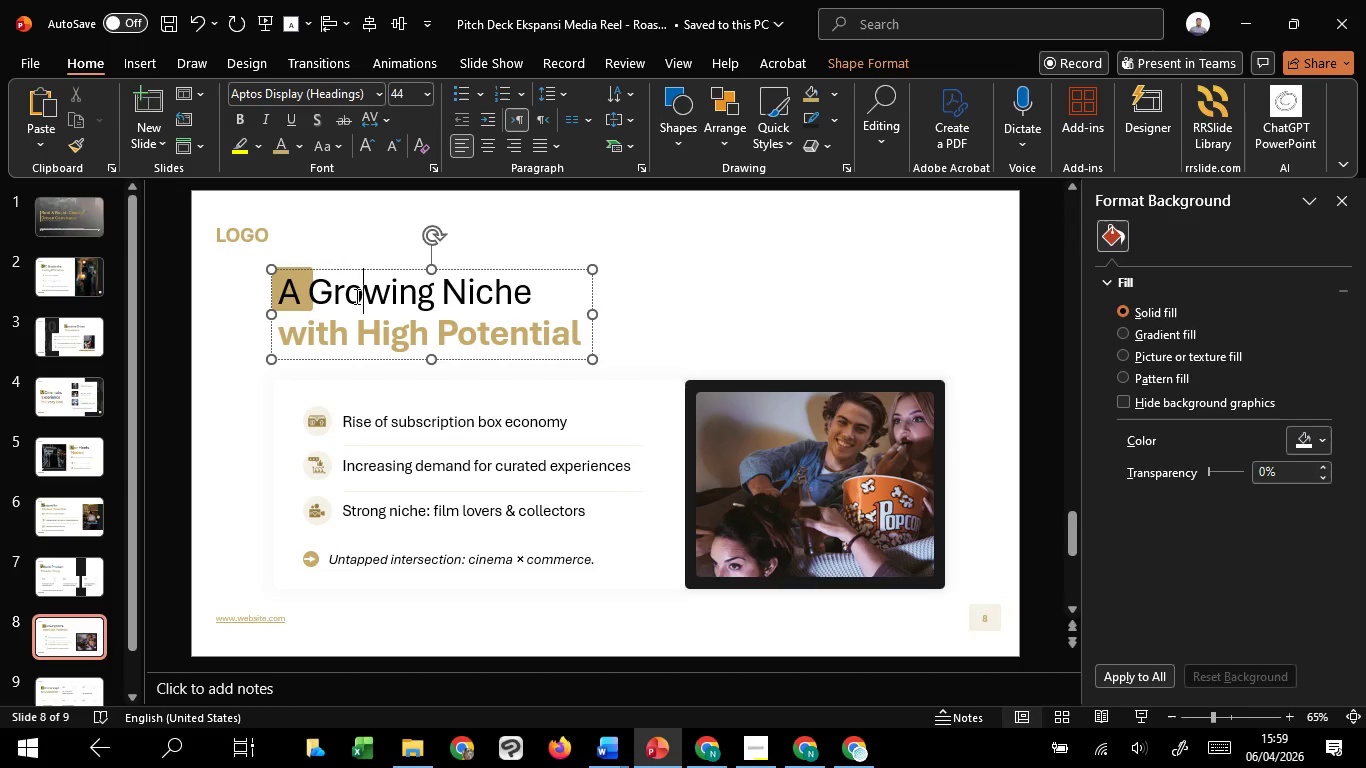 
hold_key(key=ControlLeft, duration=0.8)
 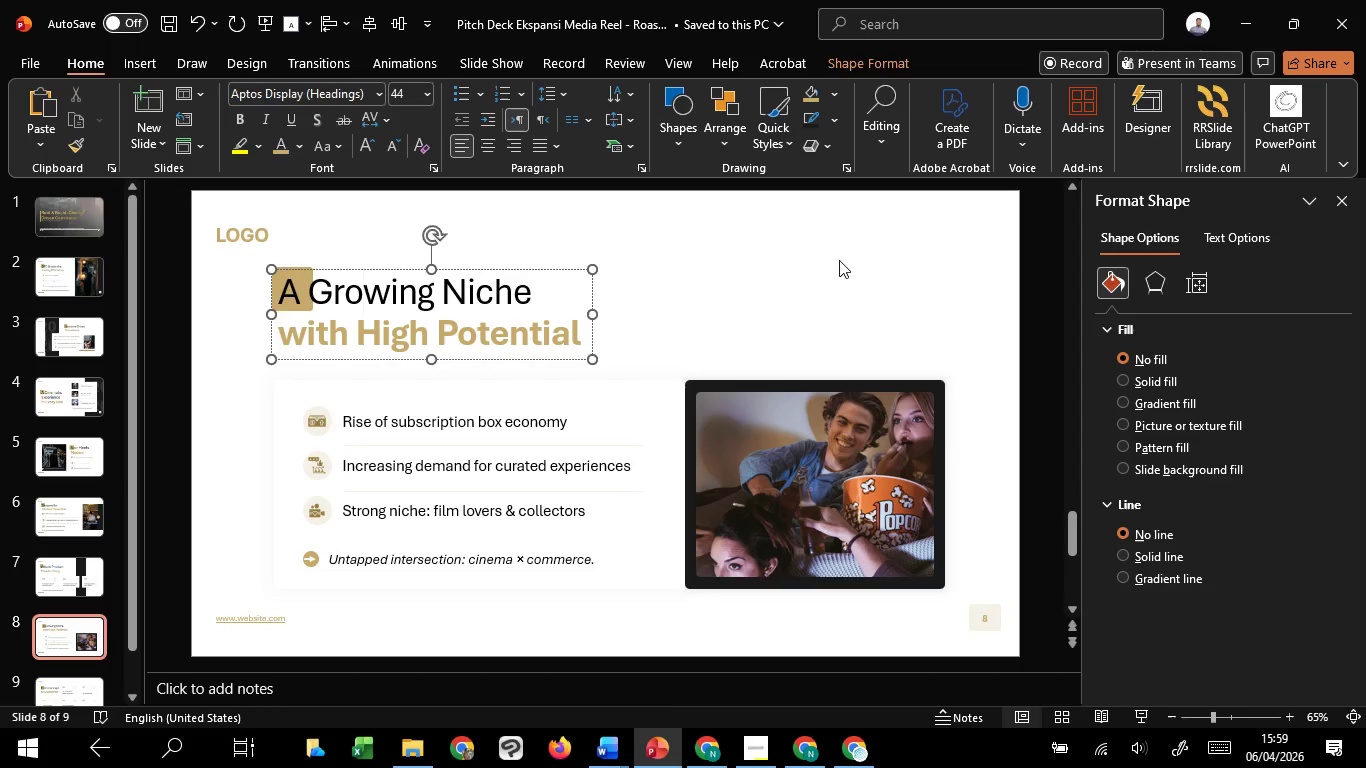 
left_click([839, 260])
 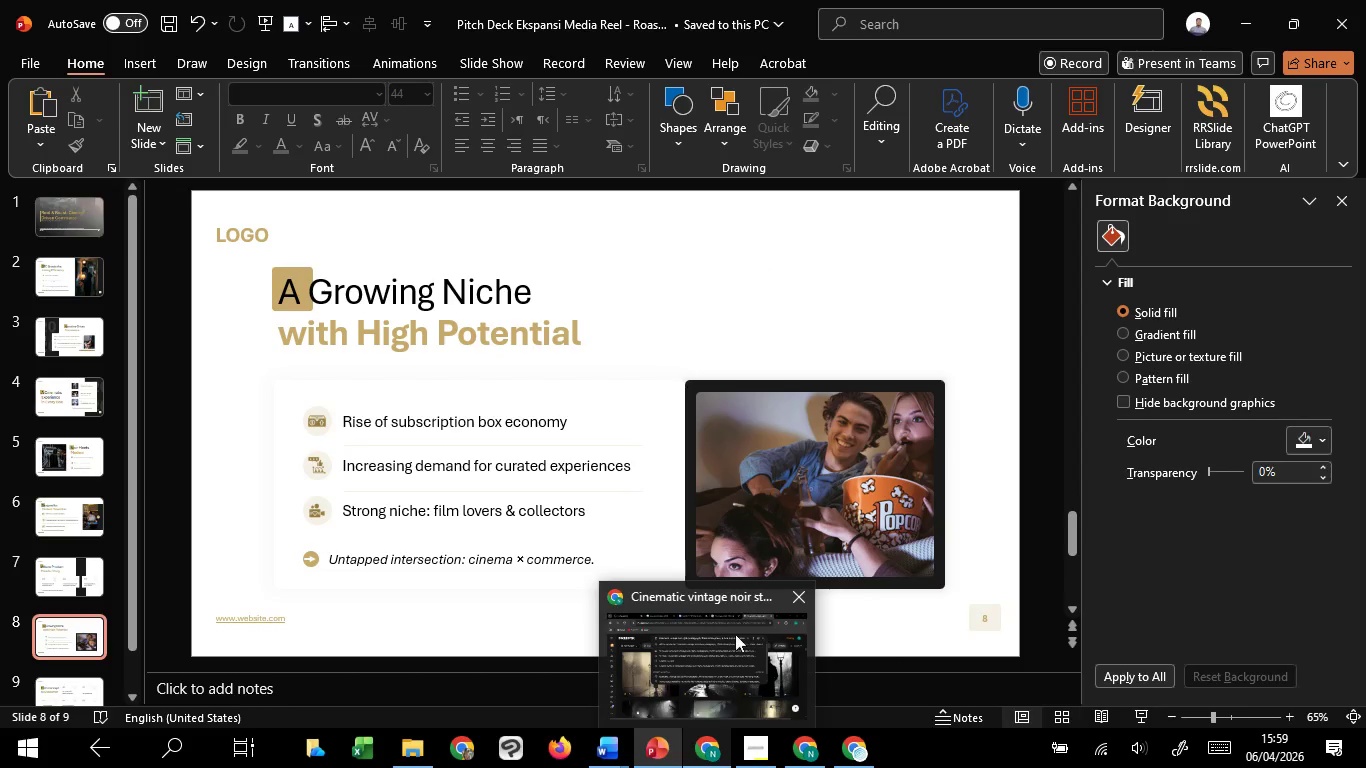 
left_click([723, 662])
 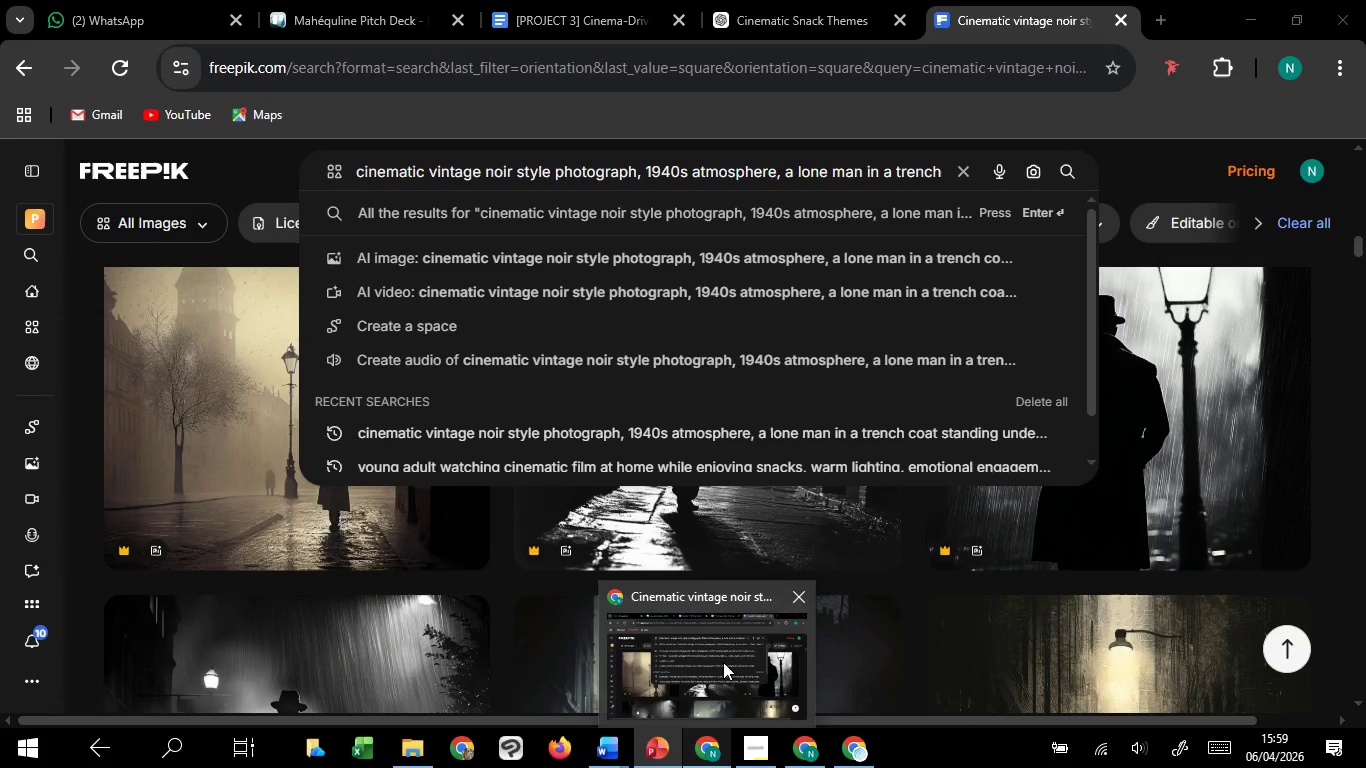 
left_click([761, 0])
 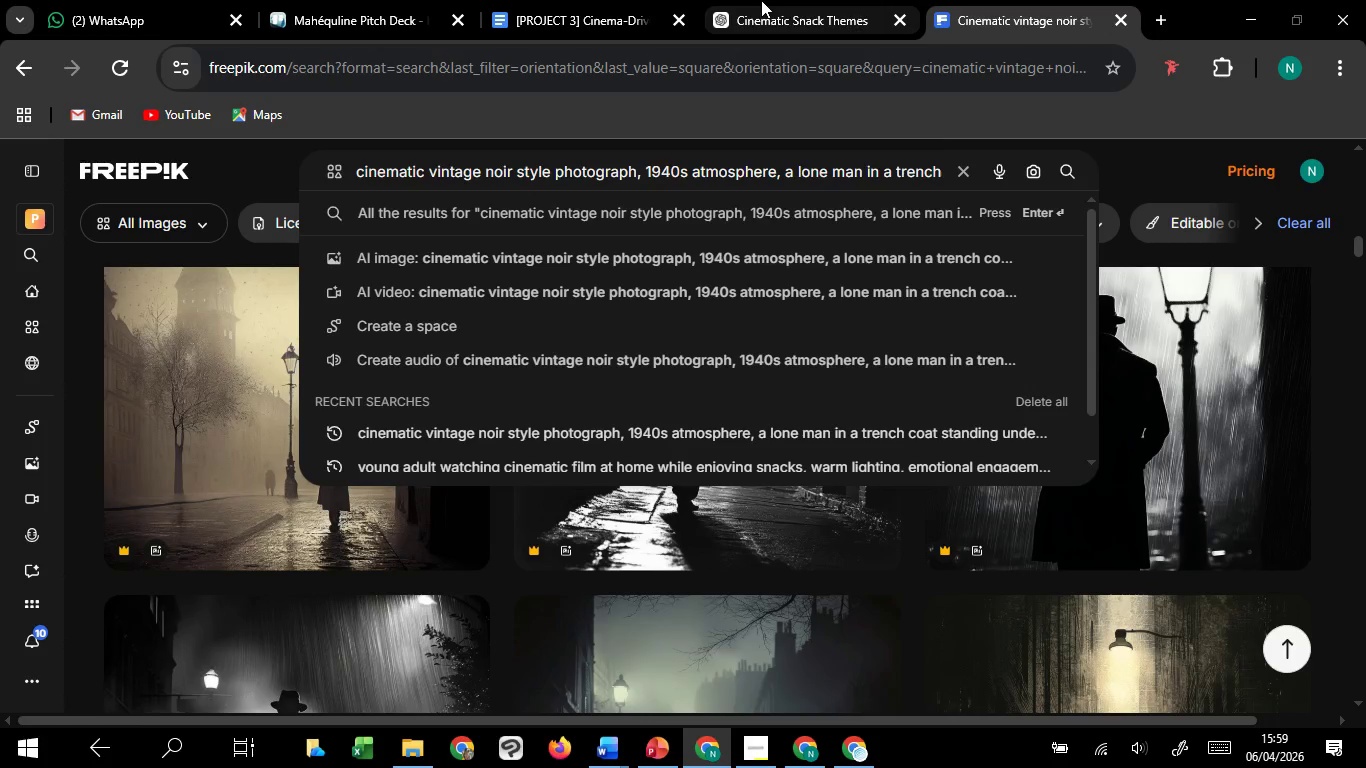 
left_click([761, 0])
 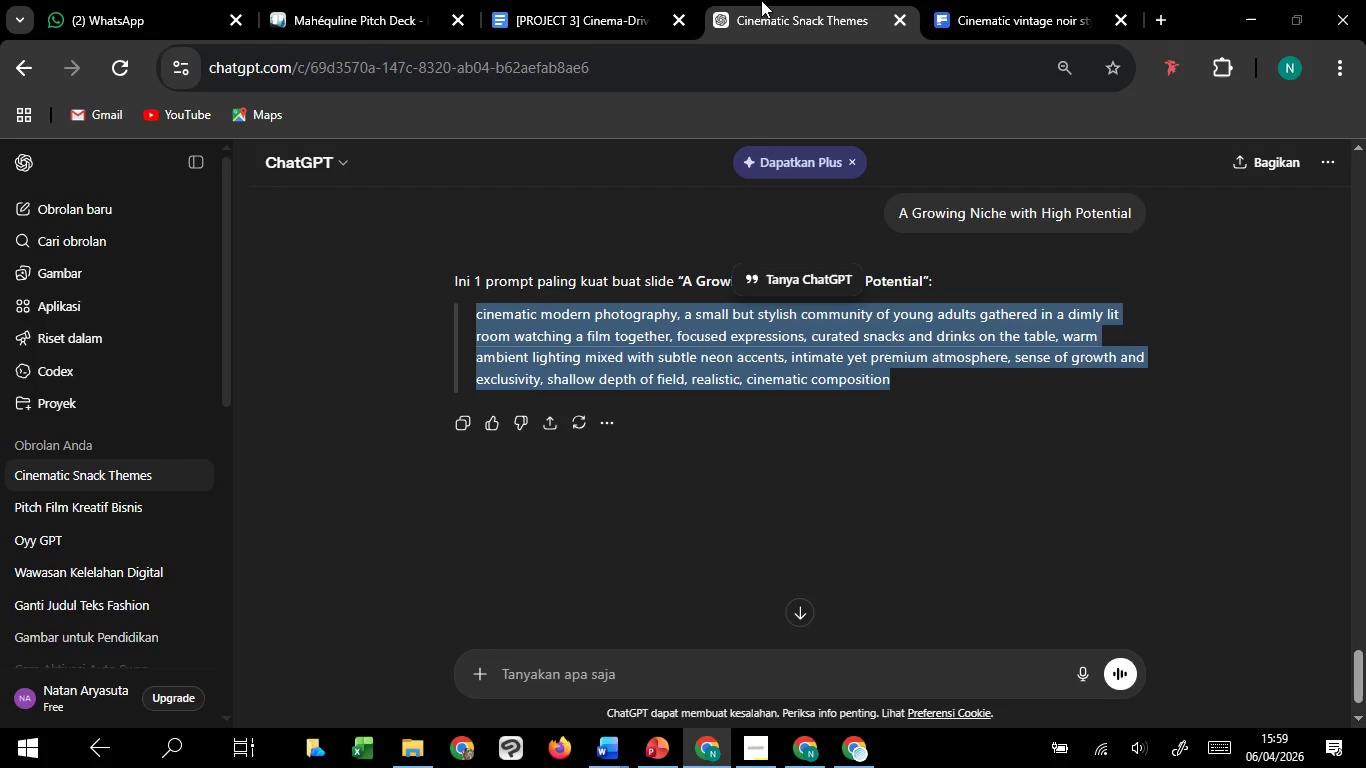 
scroll: coordinate [977, 253], scroll_direction: up, amount: 2.0
 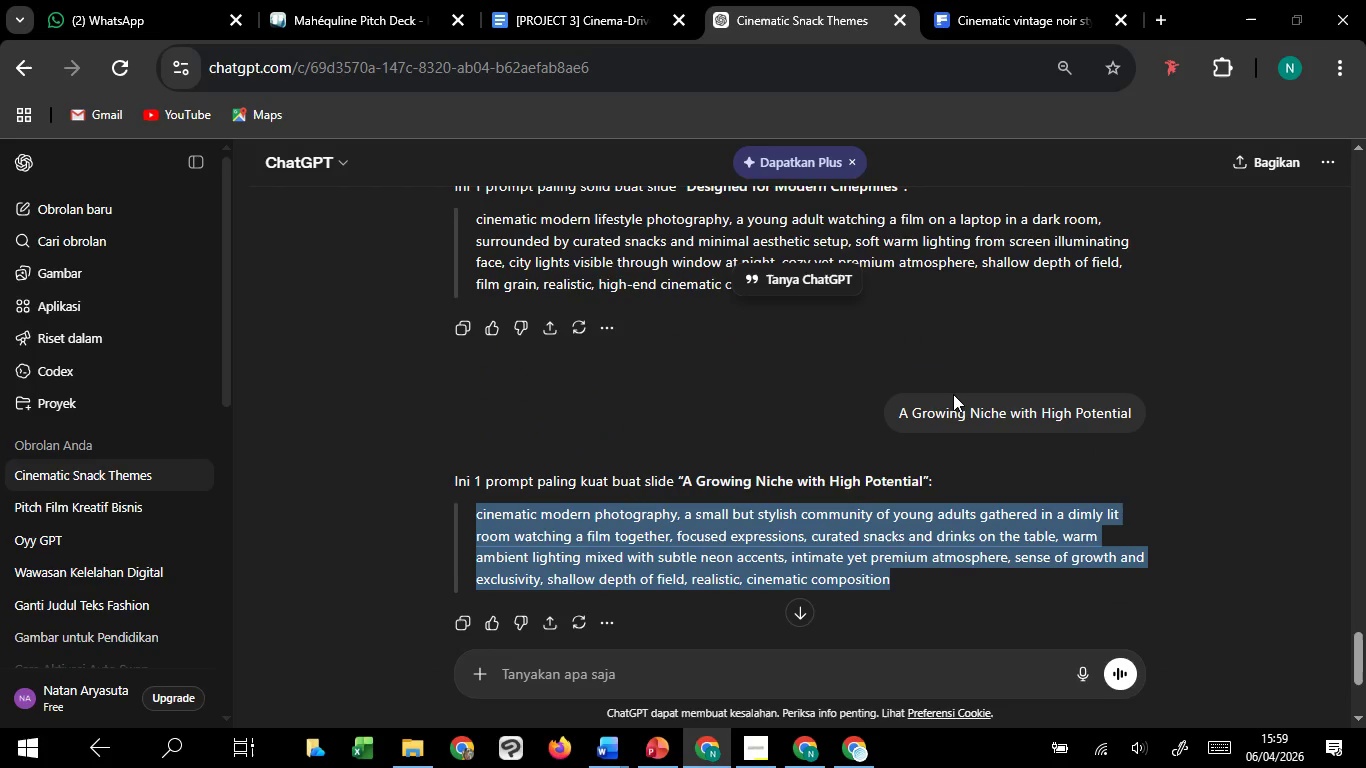 
key(Control+C)
 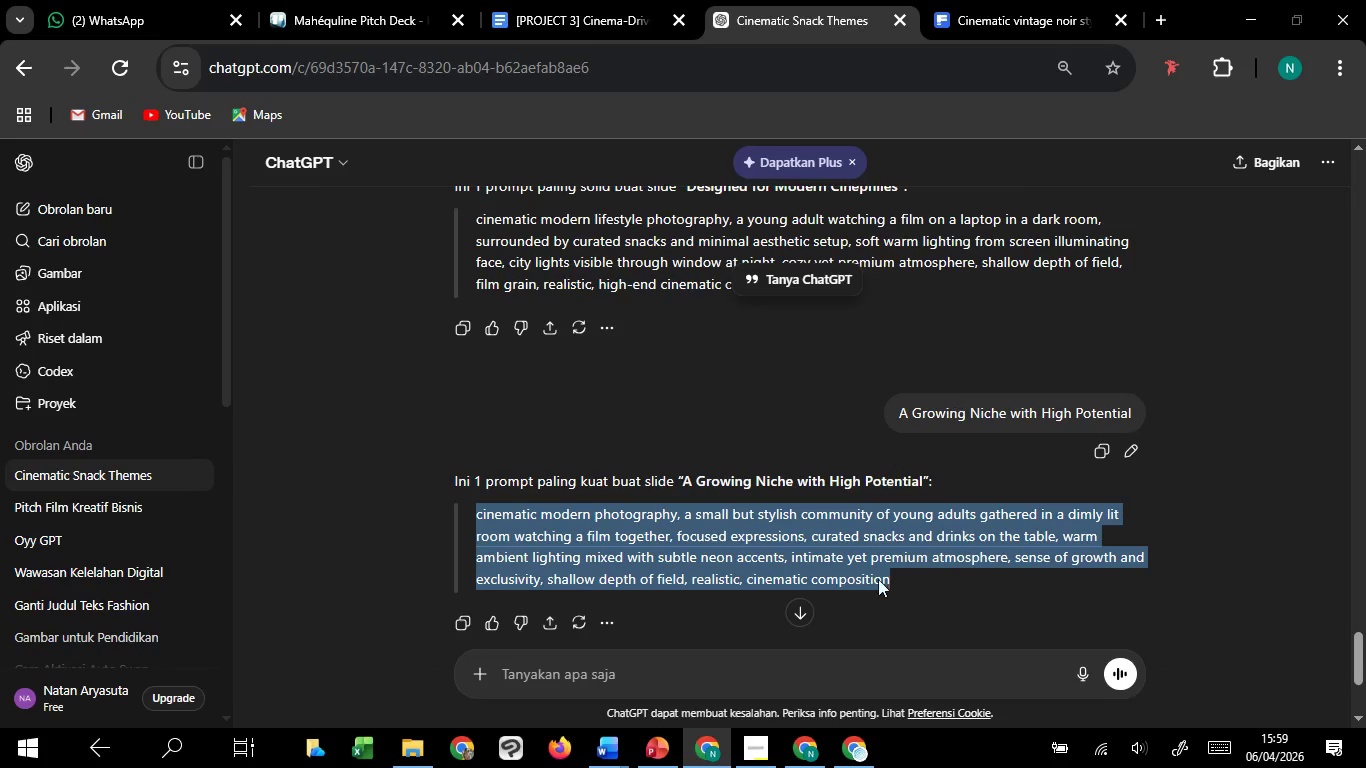 
key(Control+C)
 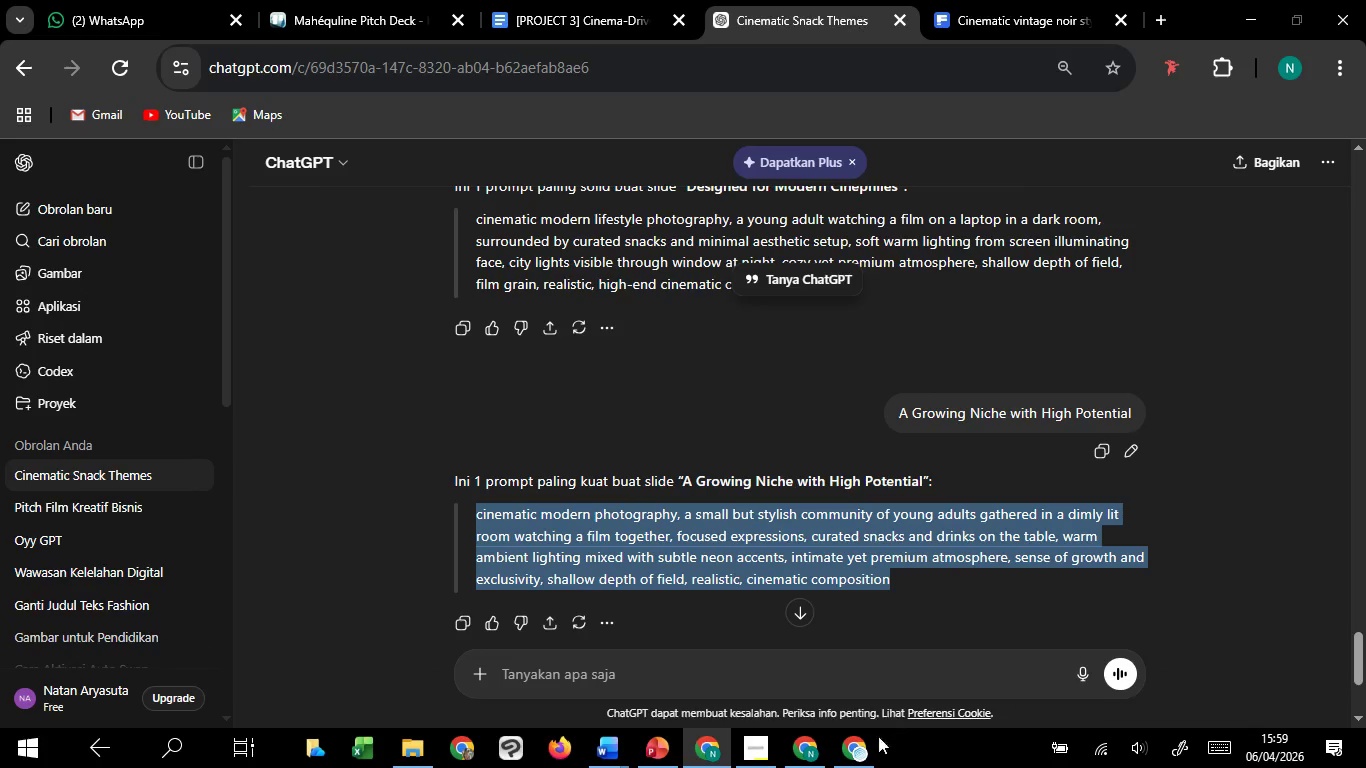 
key(Control+C)
 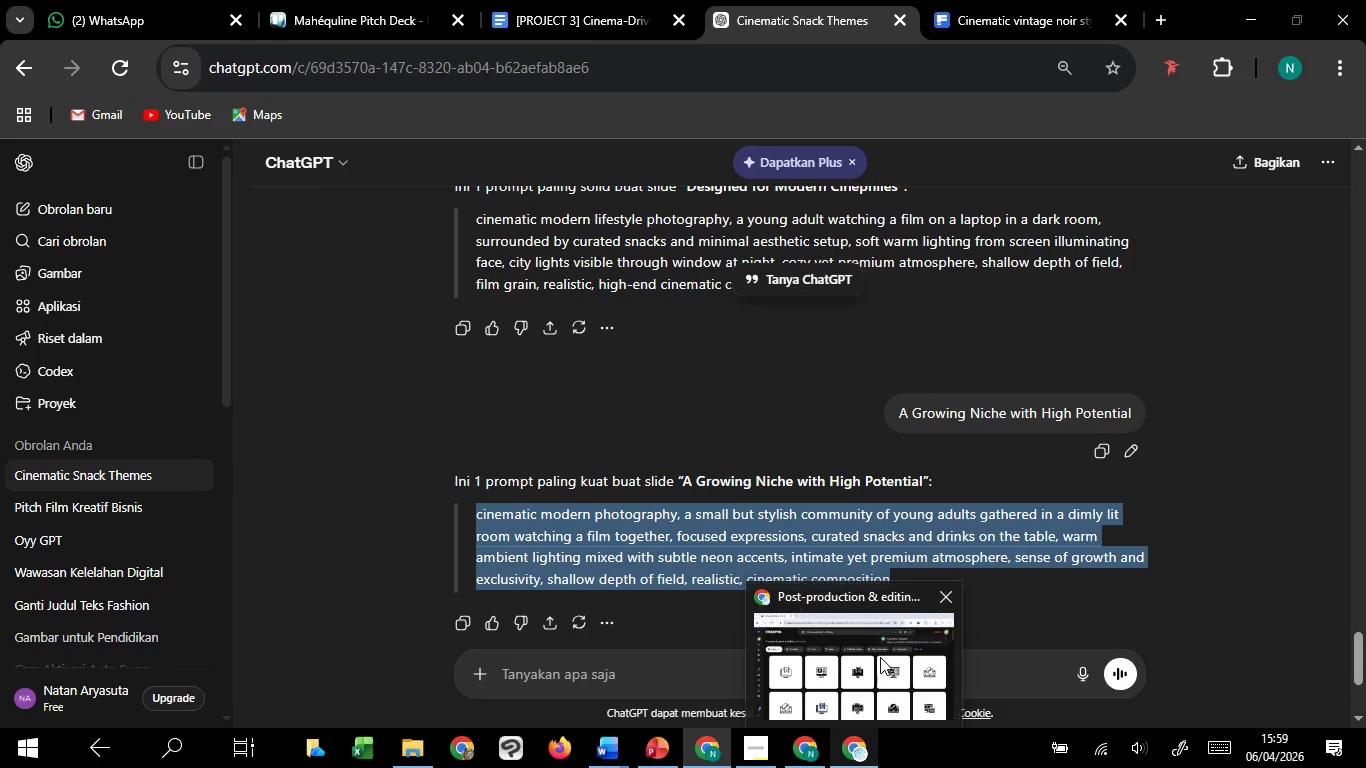 
left_click([880, 657])
 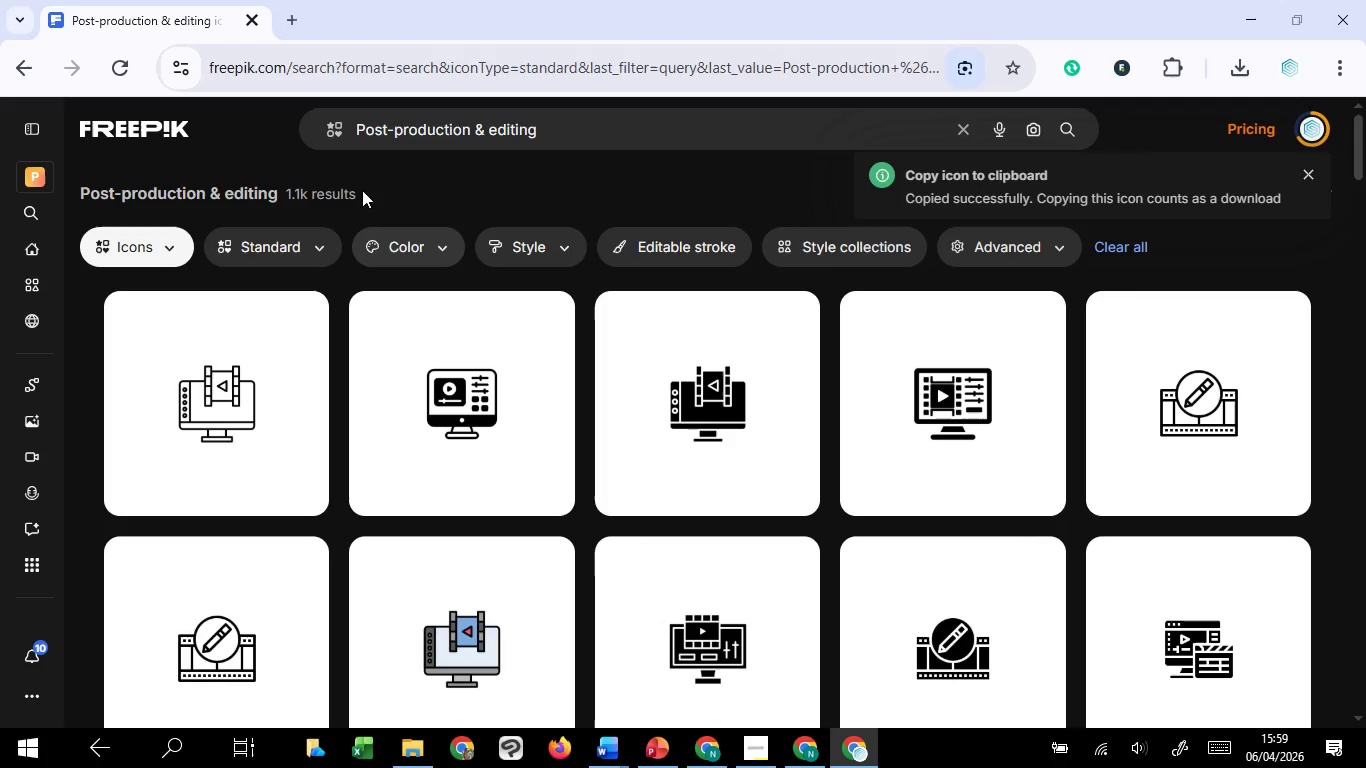 
left_click([179, 254])
 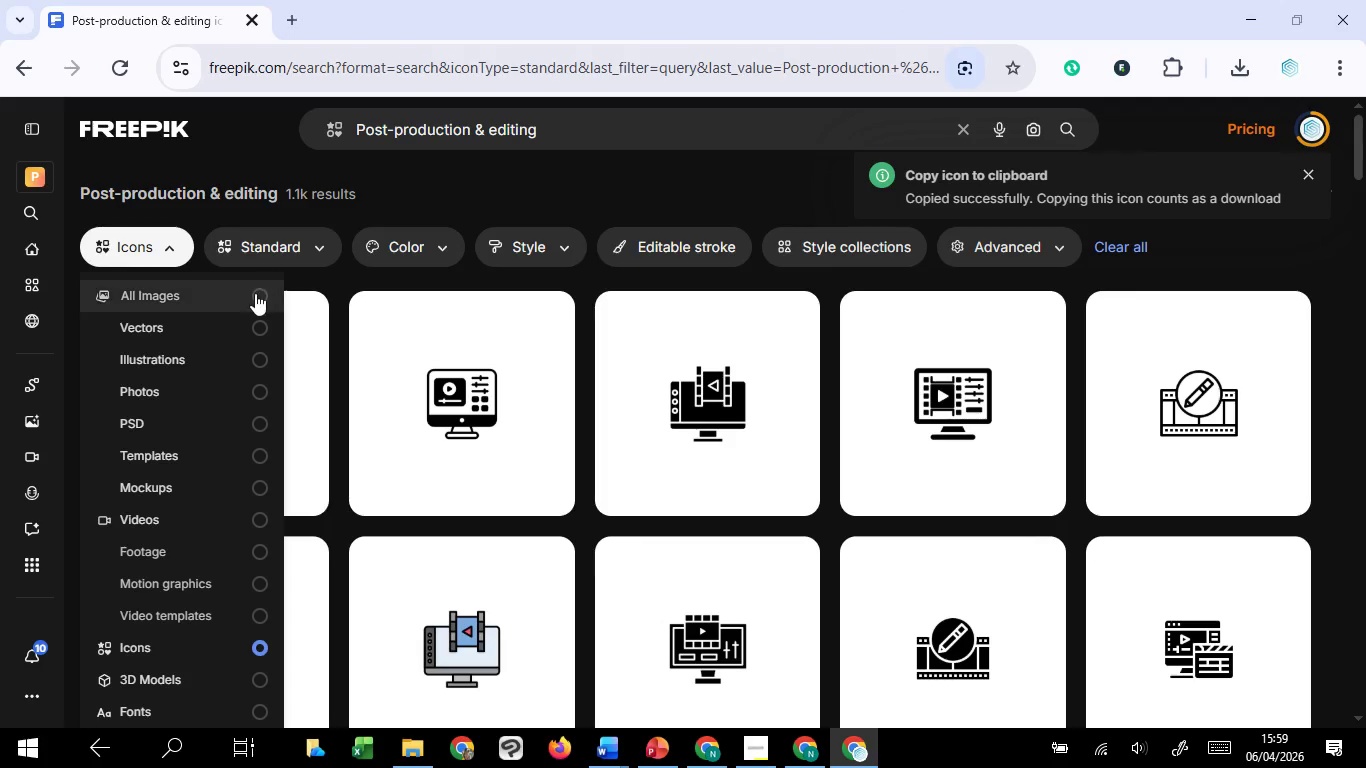 
left_click([251, 298])
 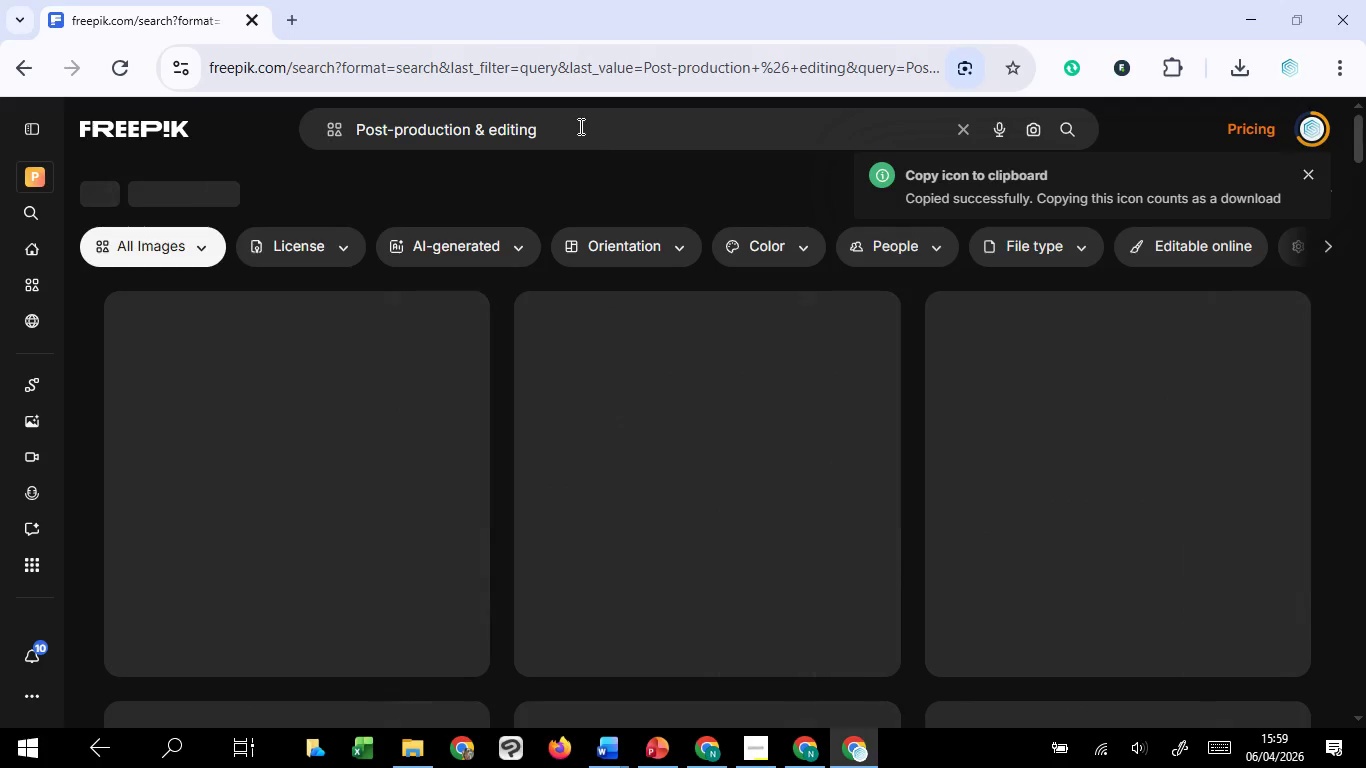 
left_click_drag(start_coordinate=[579, 126], to_coordinate=[290, 149])
 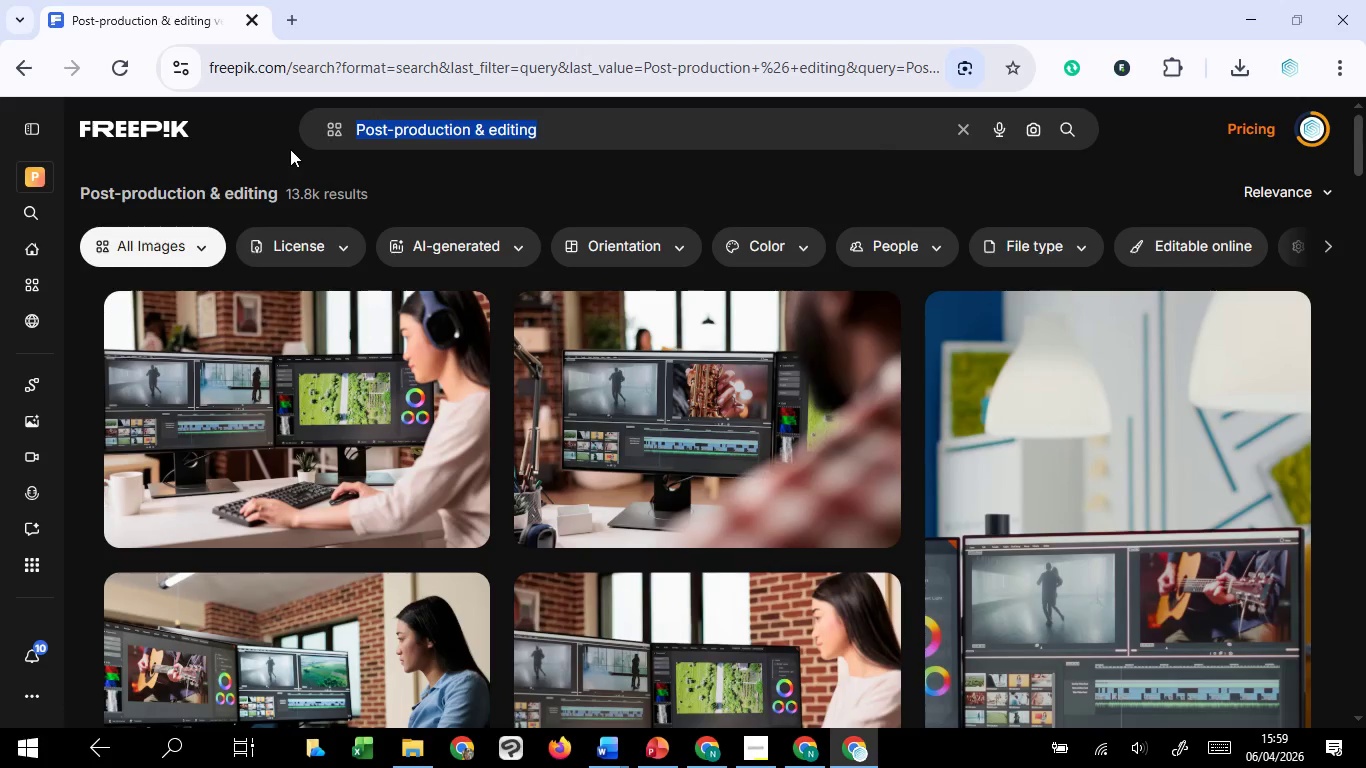 
key(Control+V)
 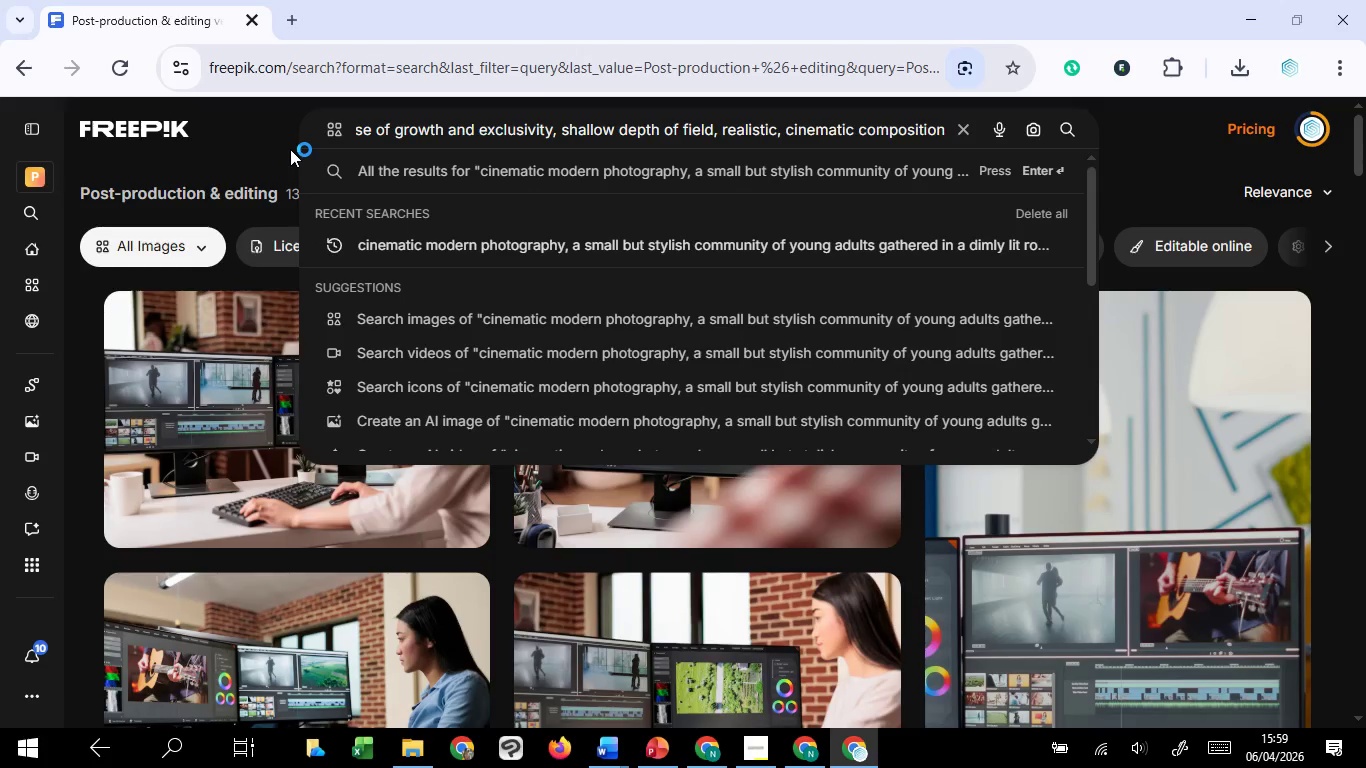 
key(Enter)
 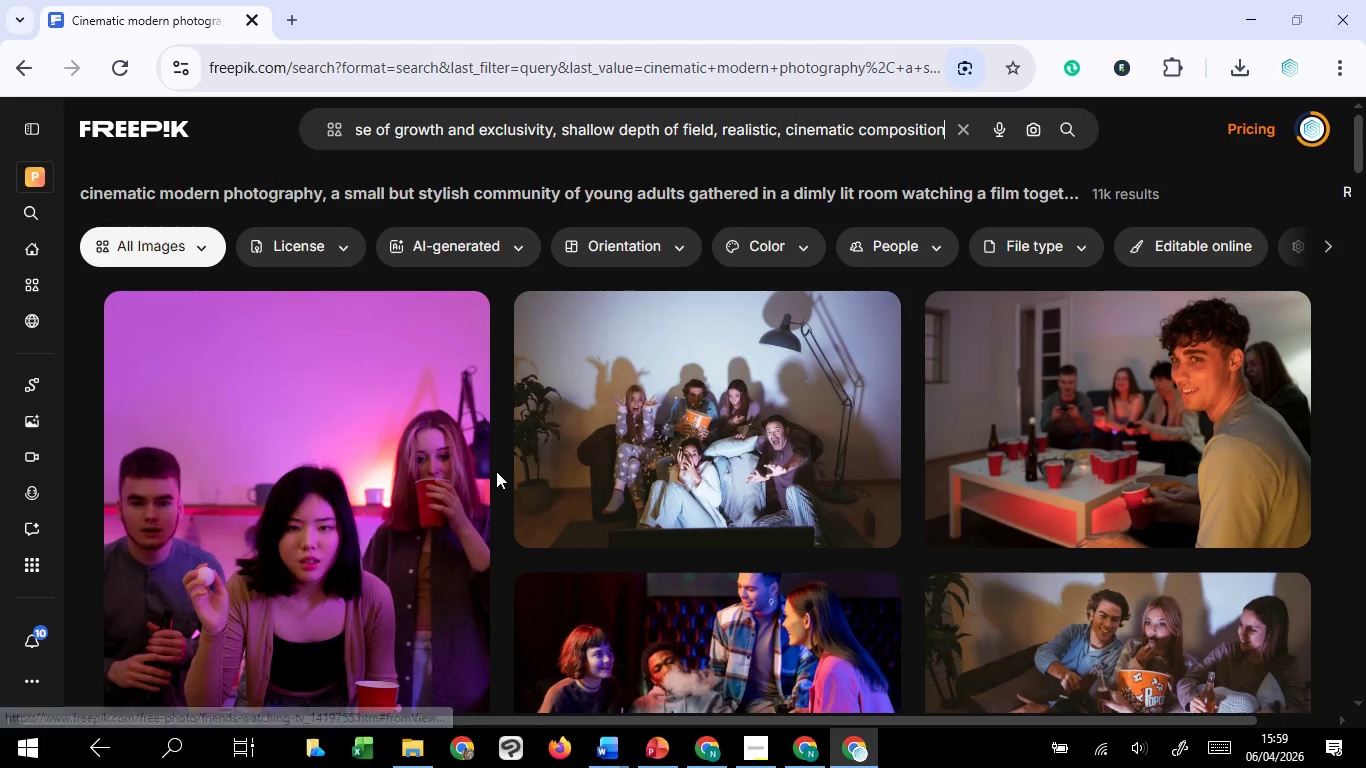 
wait(6.7)
 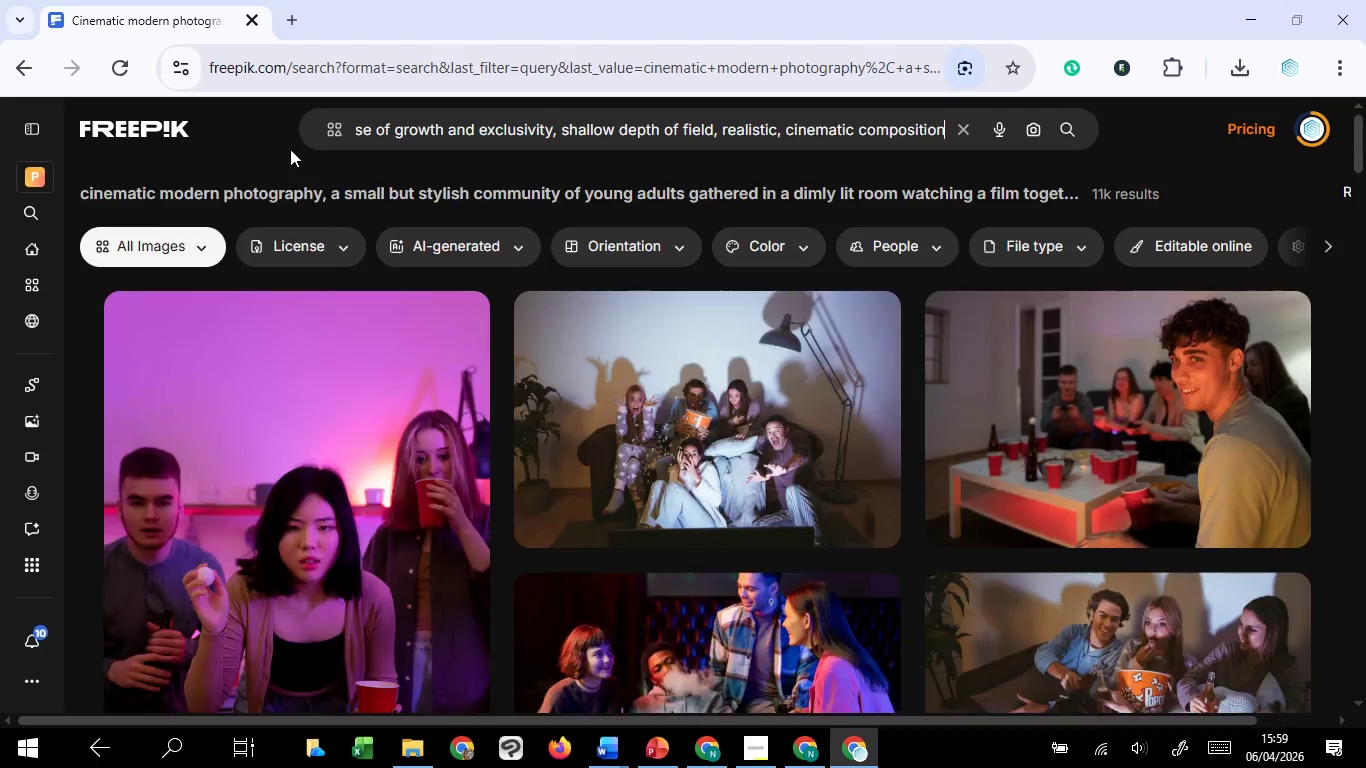 
scroll: coordinate [492, 450], scroll_direction: down, amount: 1.0
 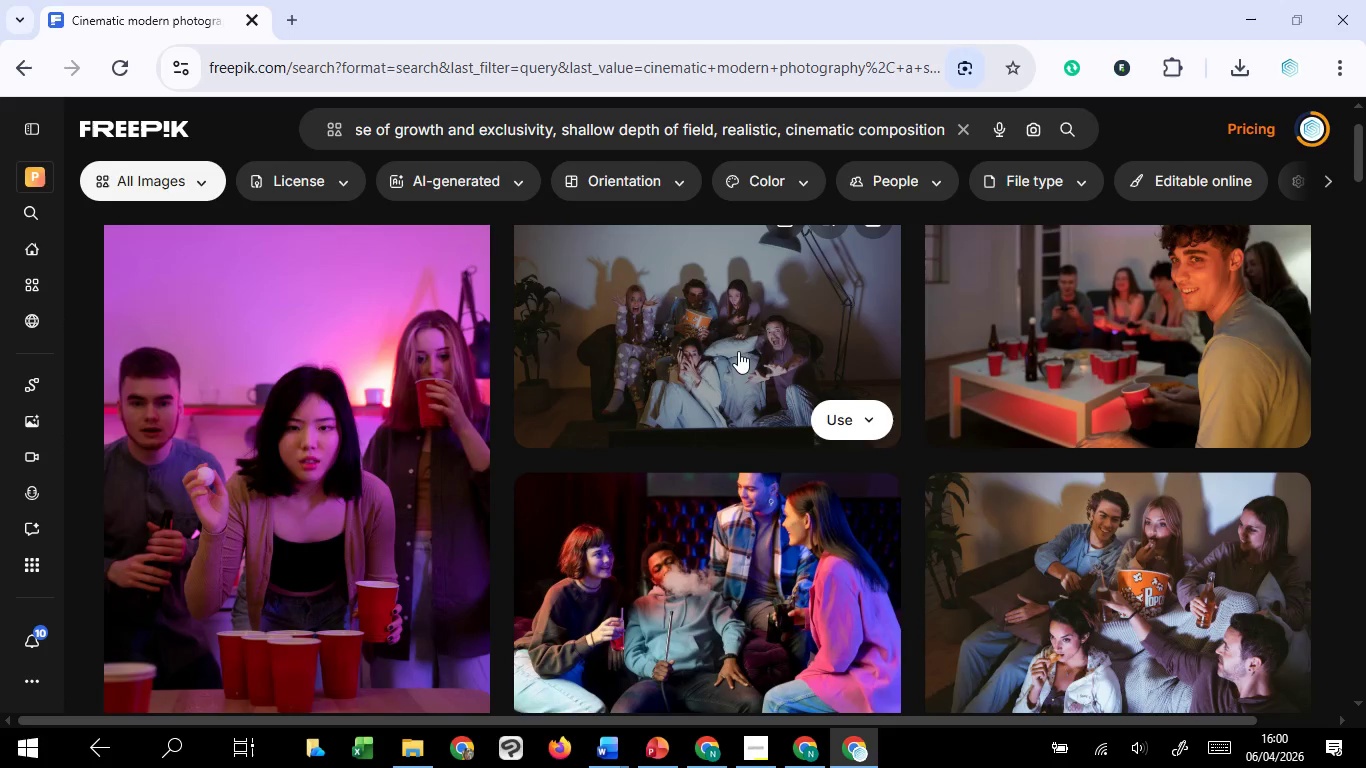 
scroll: coordinate [766, 317], scroll_direction: up, amount: 2.0
 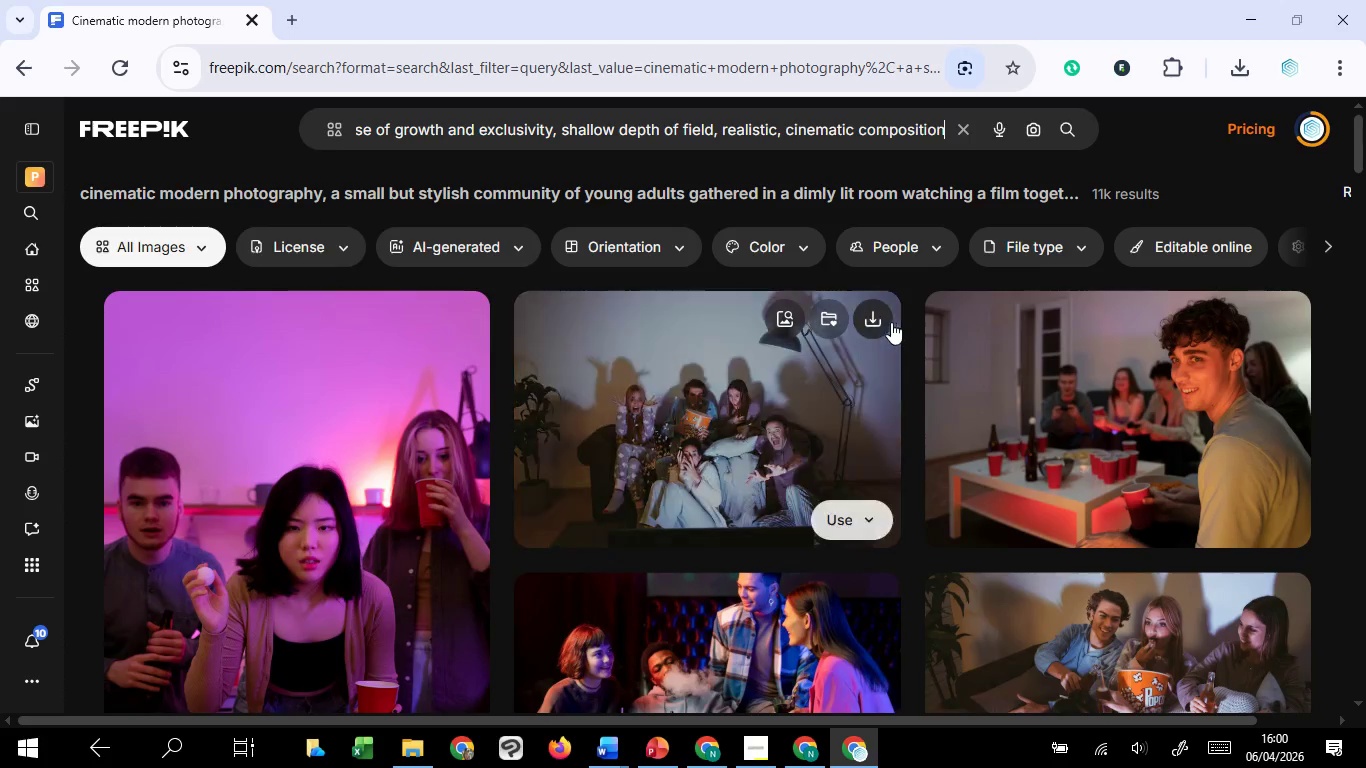 
left_click([876, 323])
 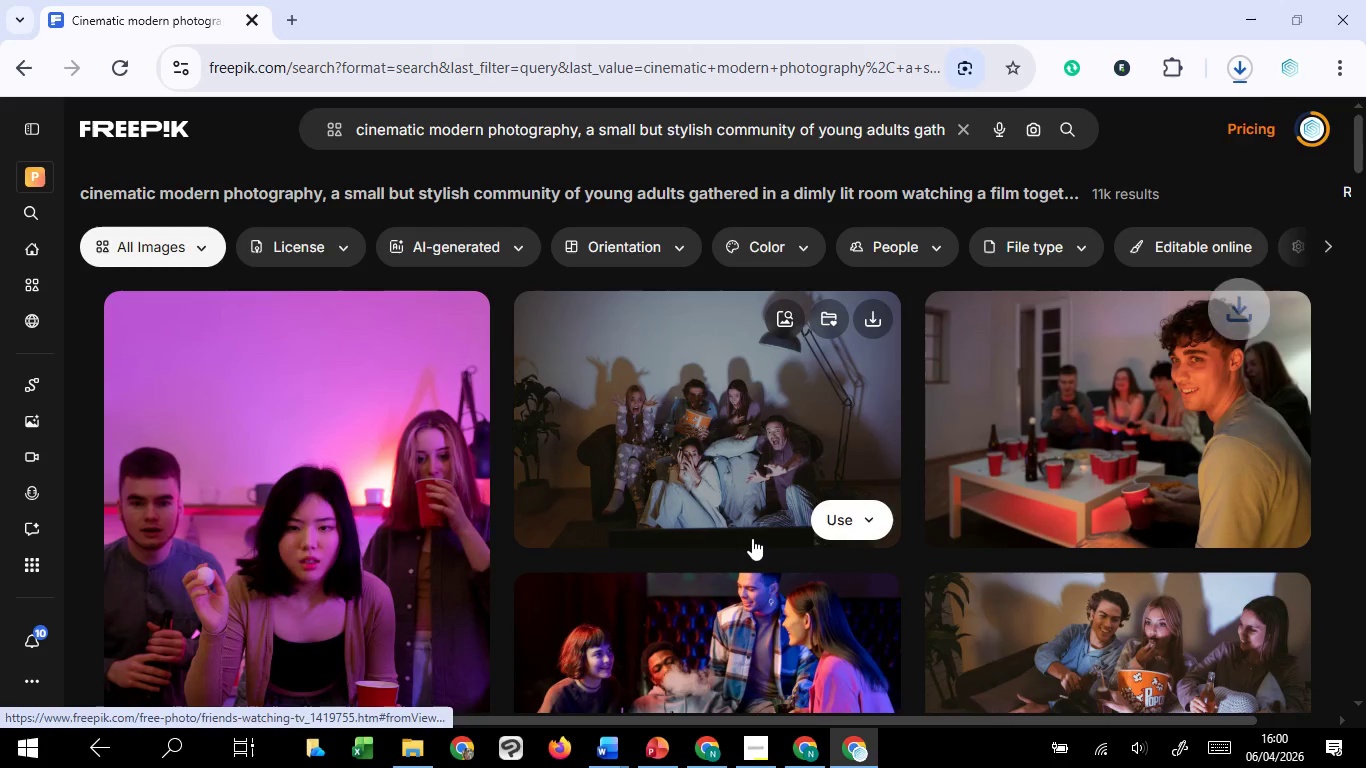 
scroll: coordinate [917, 691], scroll_direction: down, amount: 2.0
 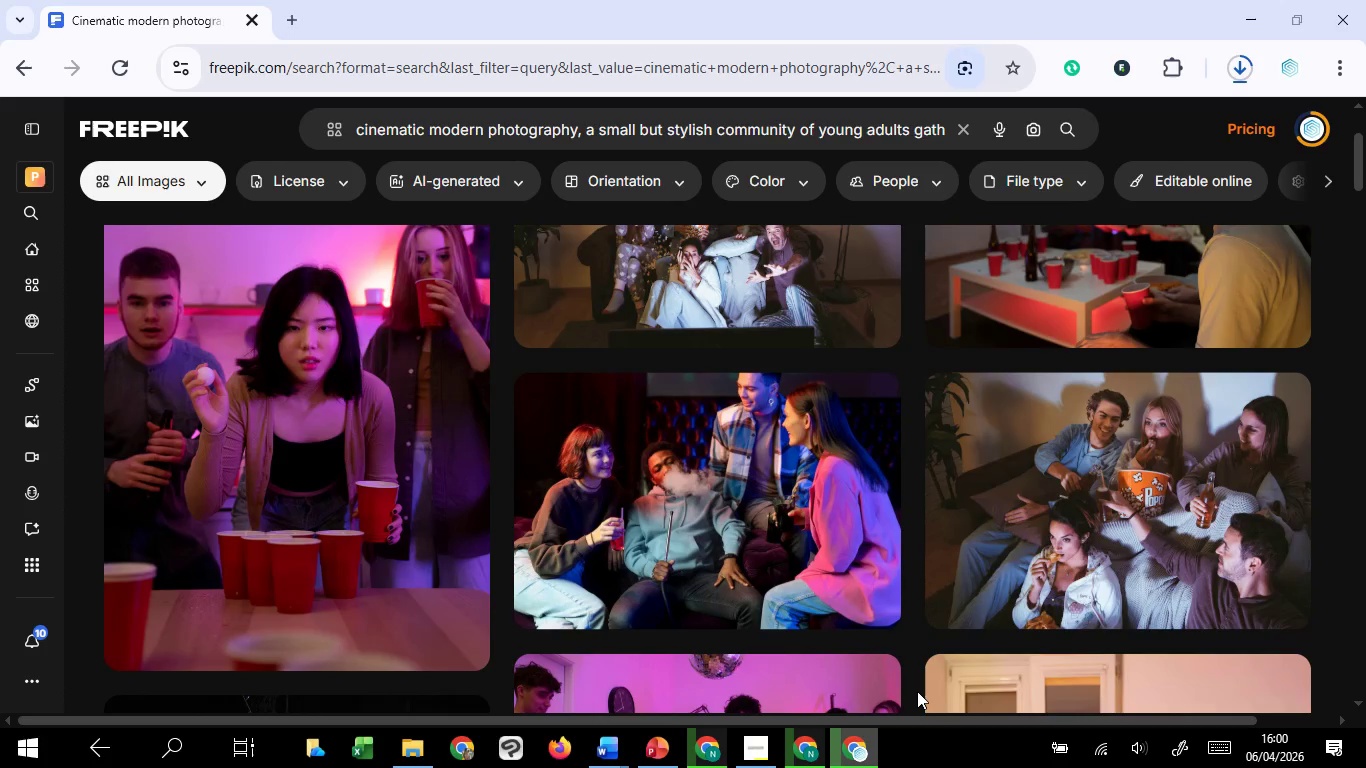 
wait(5.09)
 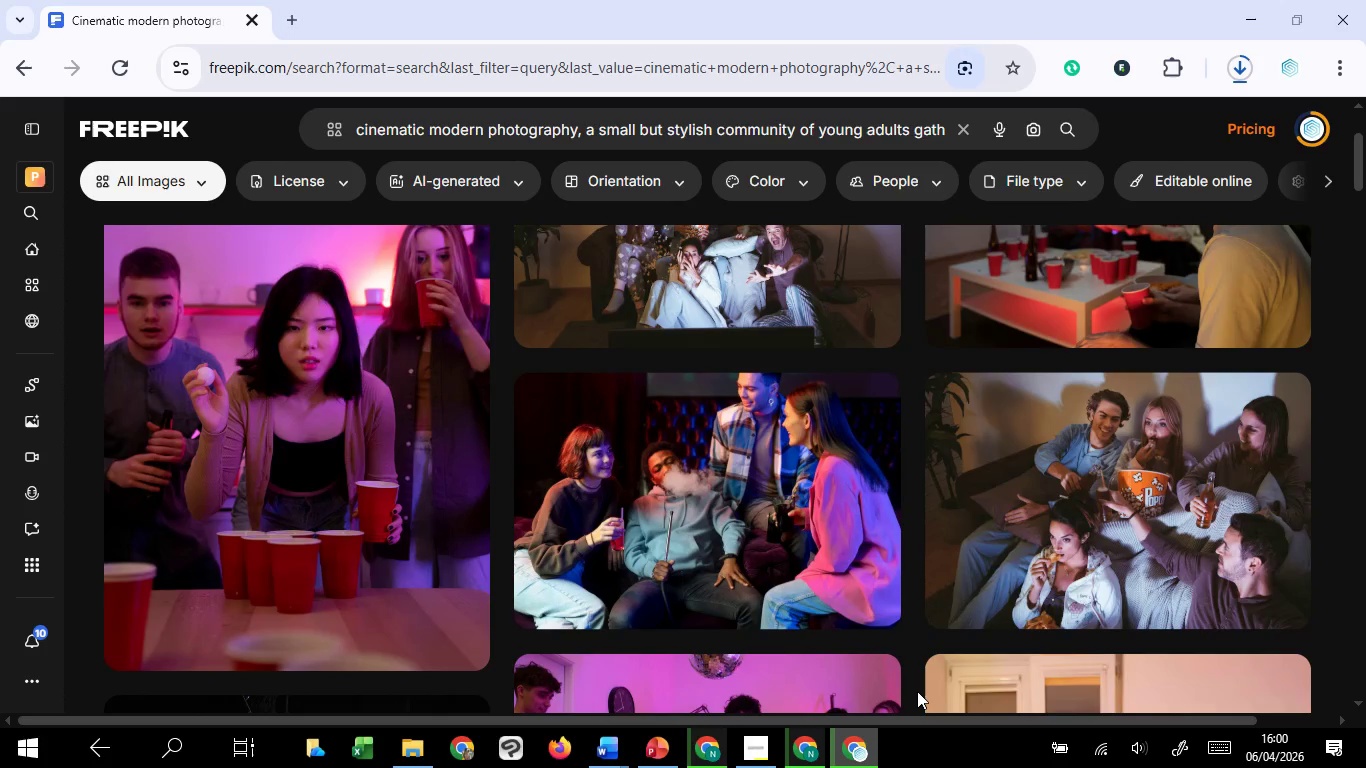 
left_click([1282, 409])
 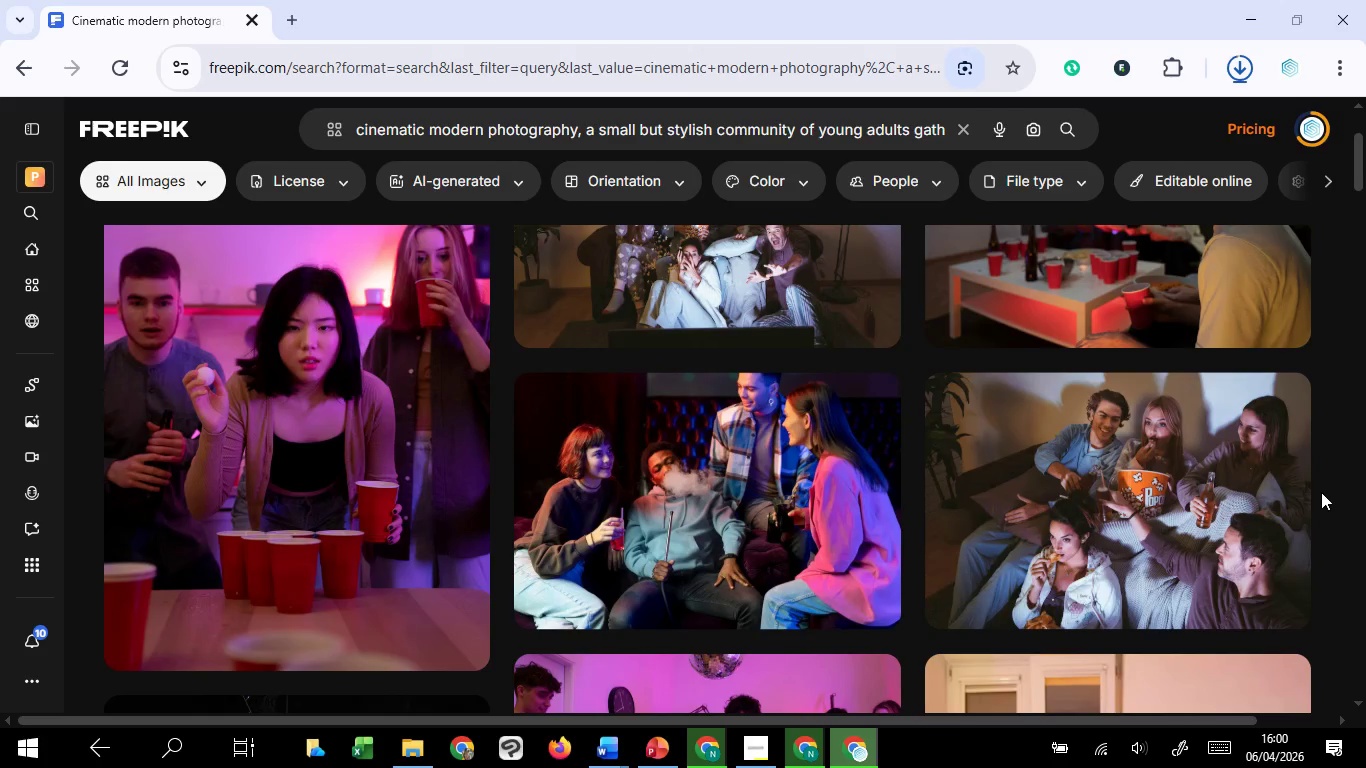 
wait(18.73)
 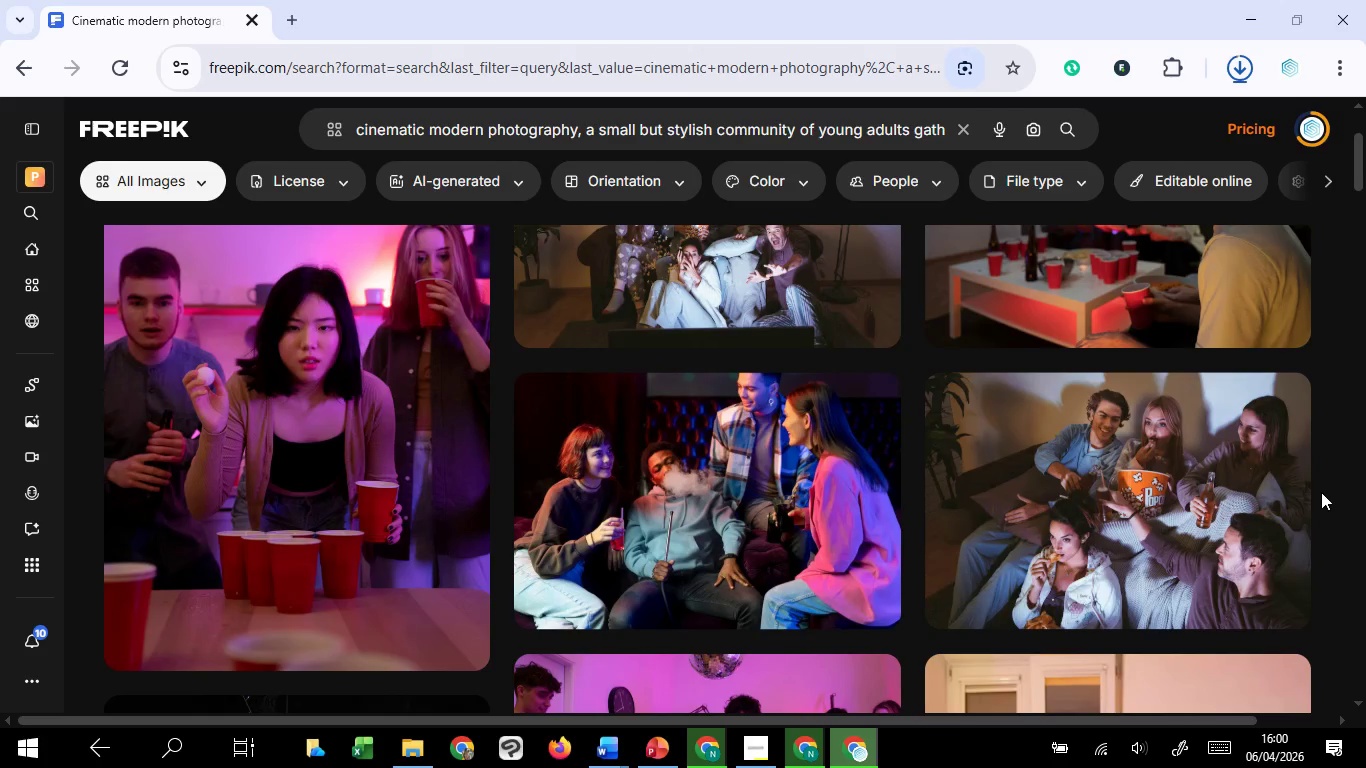 
mouse_move([688, 748])
 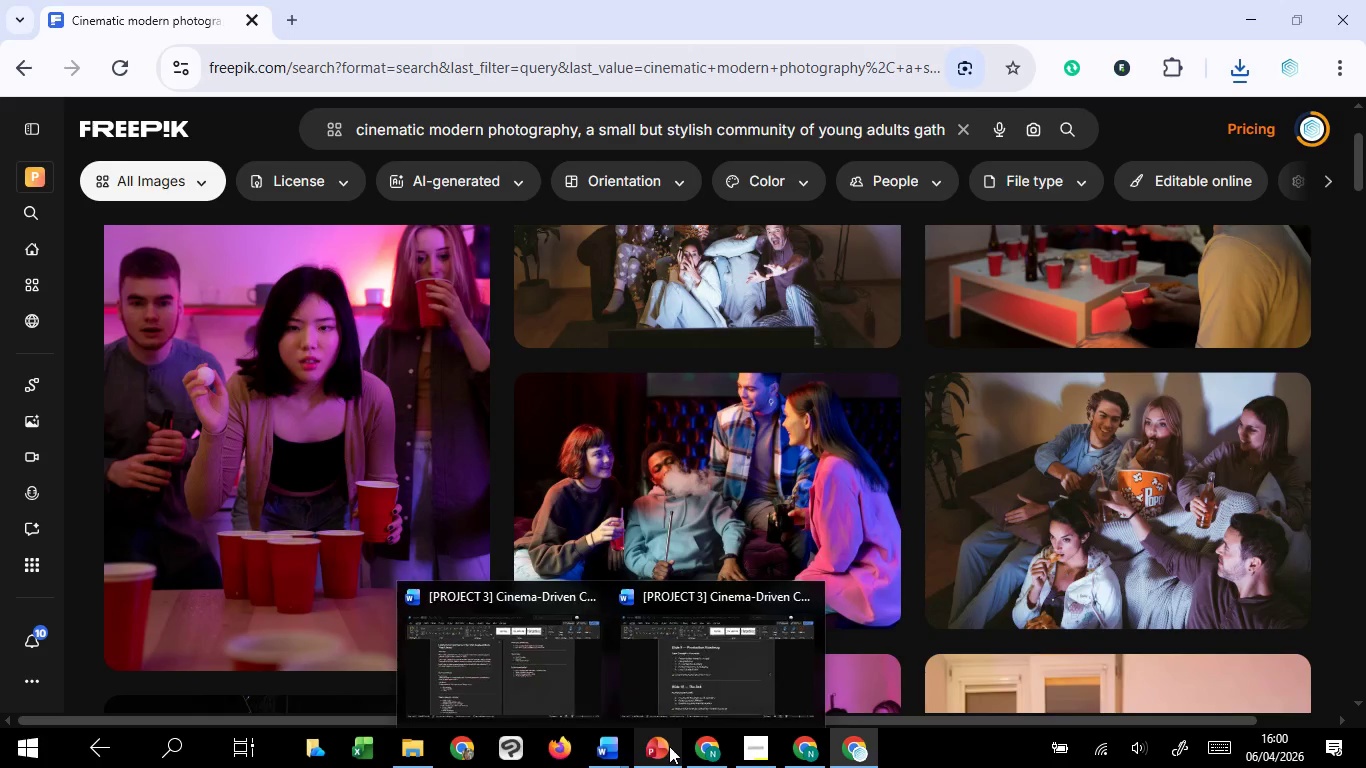 
left_click([679, 654])
 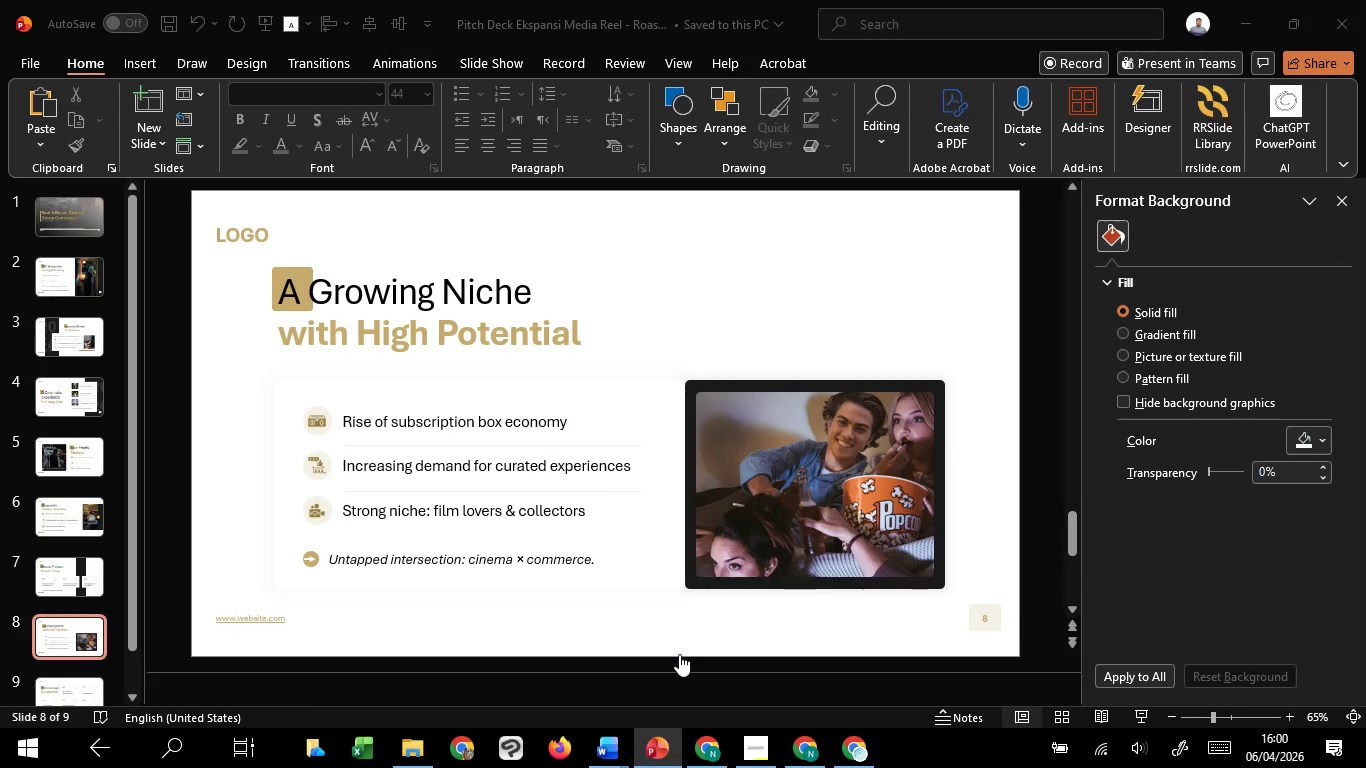 
left_click([788, 497])
 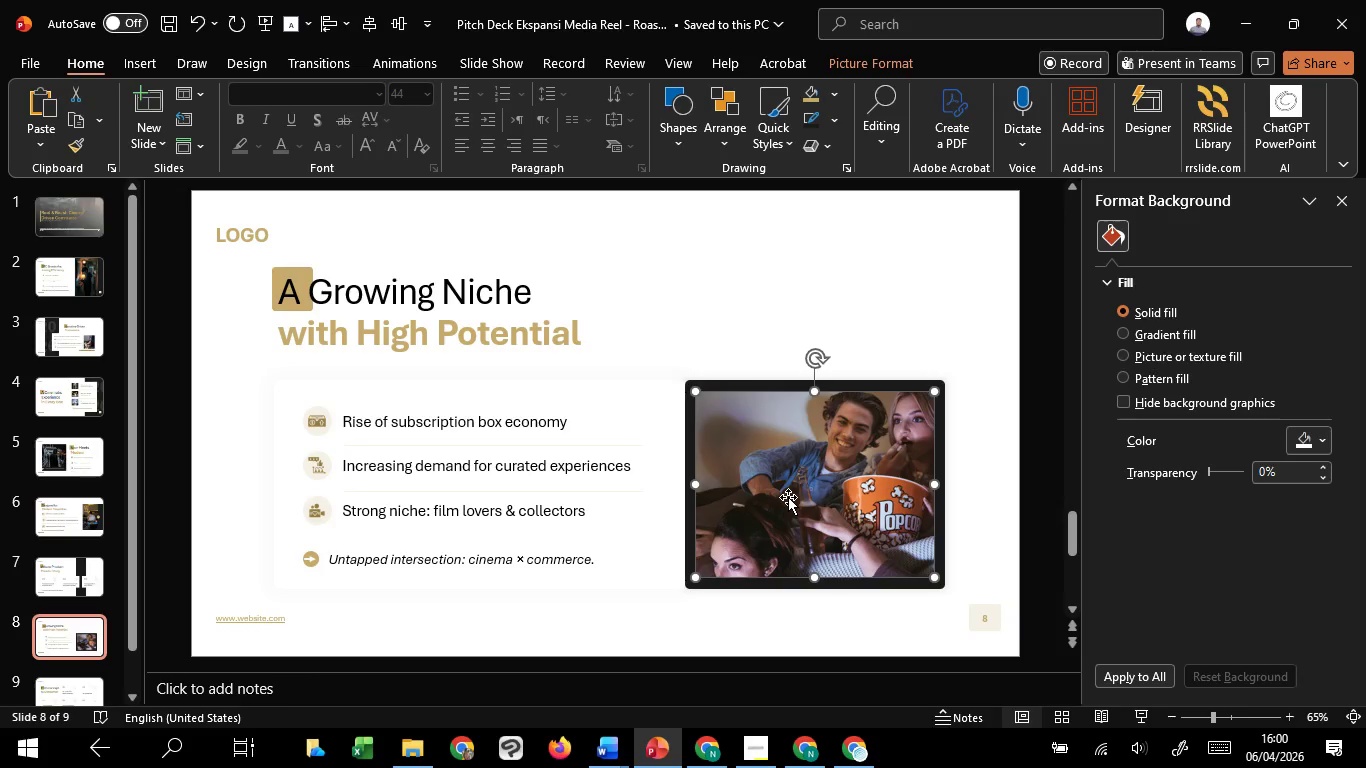 
right_click([788, 497])
 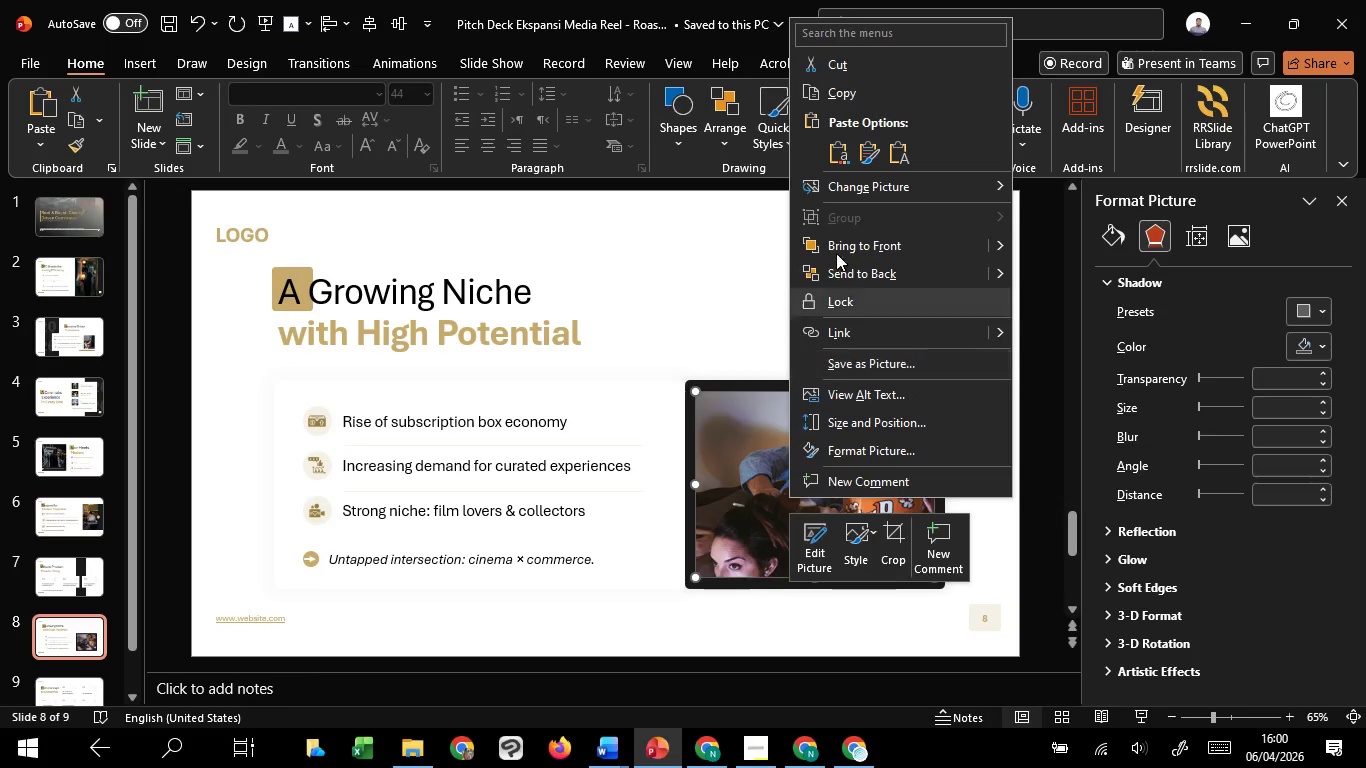 
left_click([849, 190])
 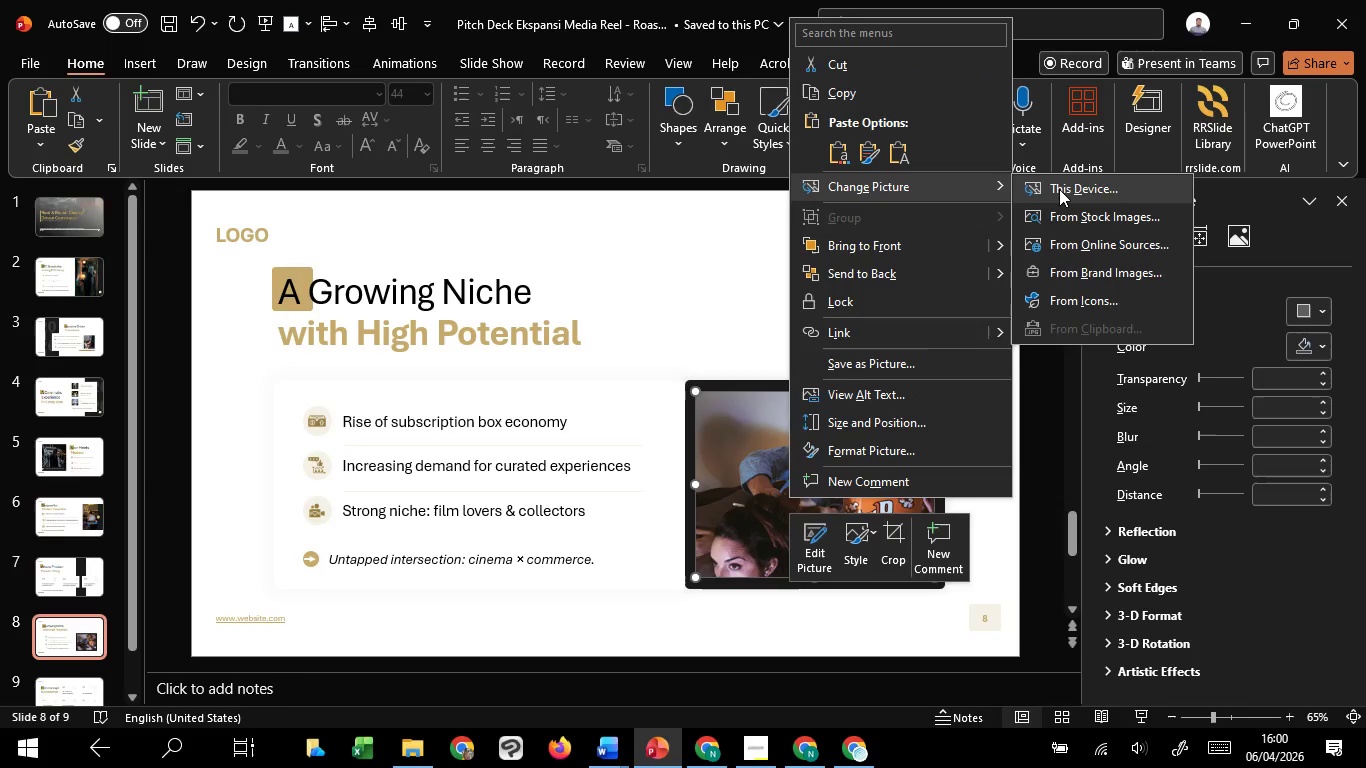 
left_click([1059, 189])
 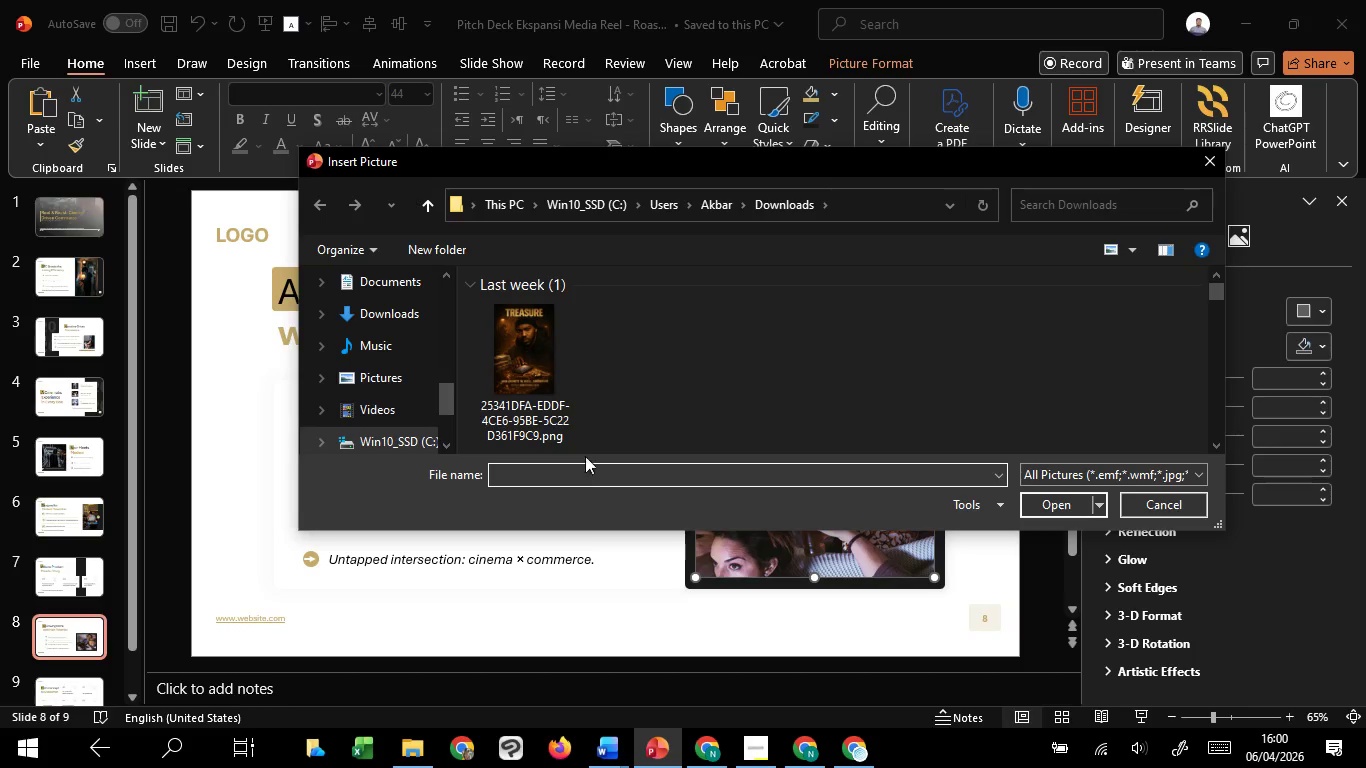 
left_click([412, 318])
 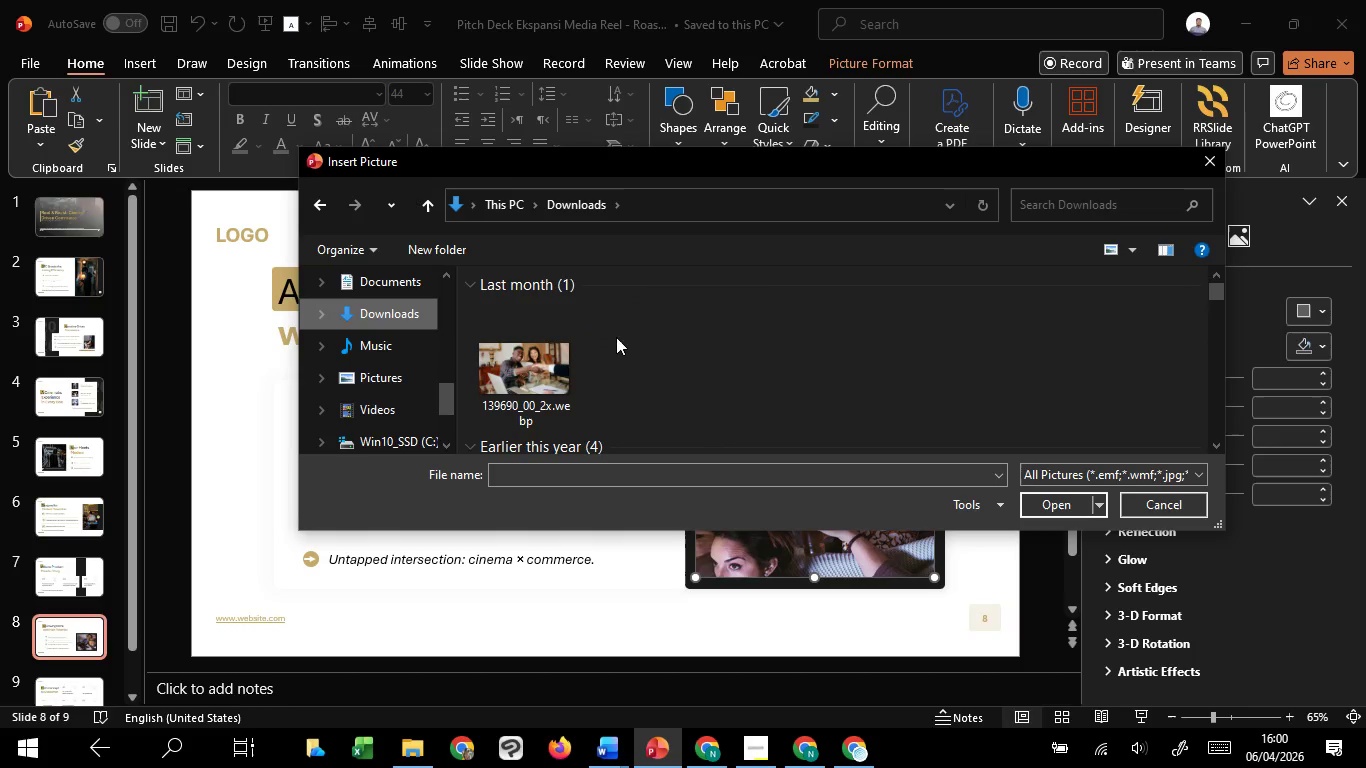 
mouse_move([748, 410])
 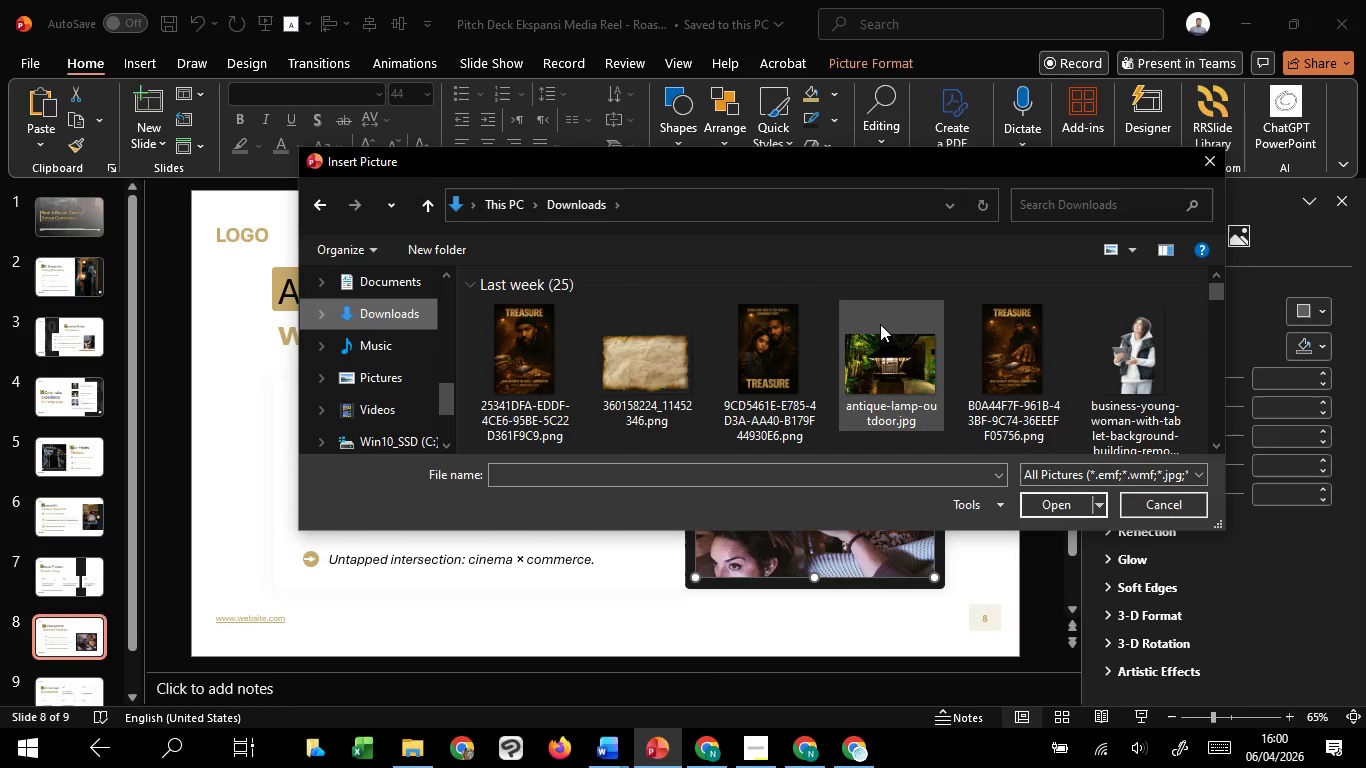 
scroll: coordinate [880, 324], scroll_direction: down, amount: 3.0
 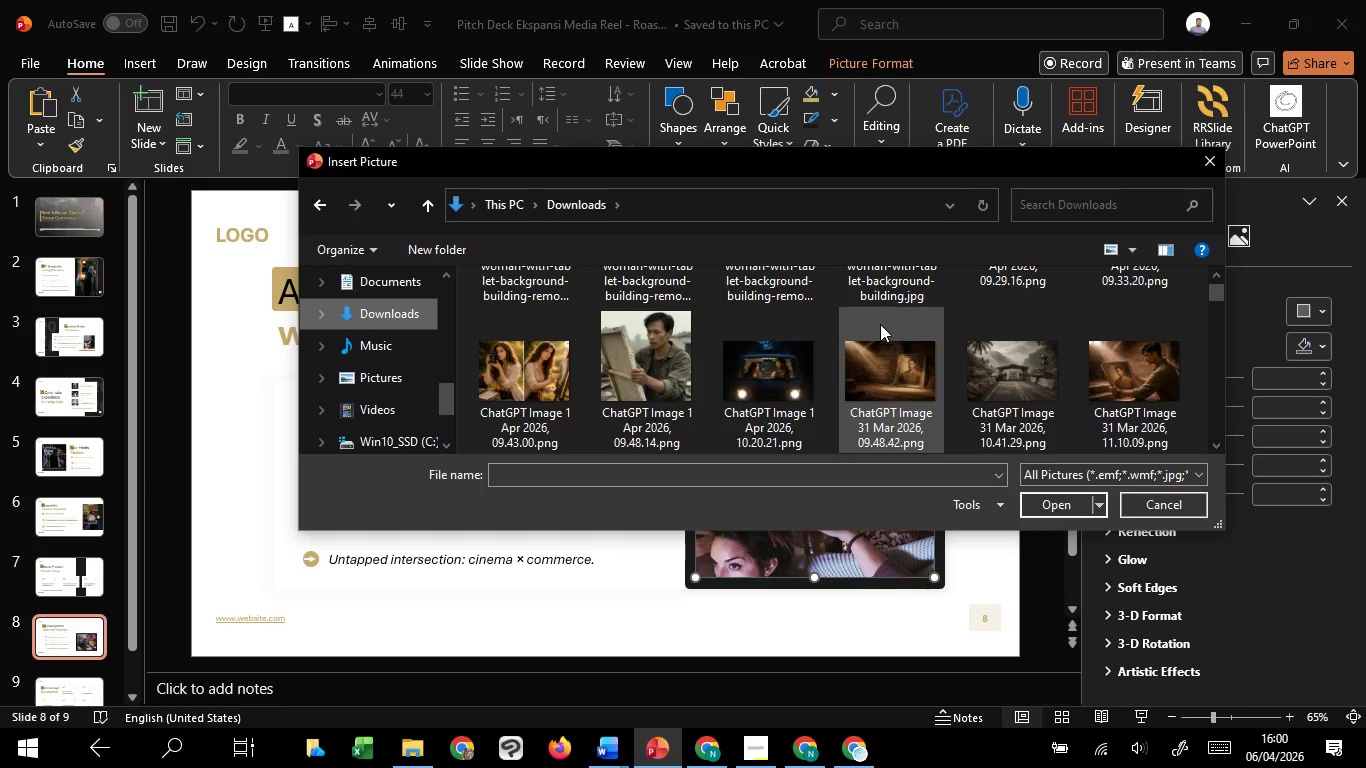 
scroll: coordinate [880, 324], scroll_direction: up, amount: 3.0
 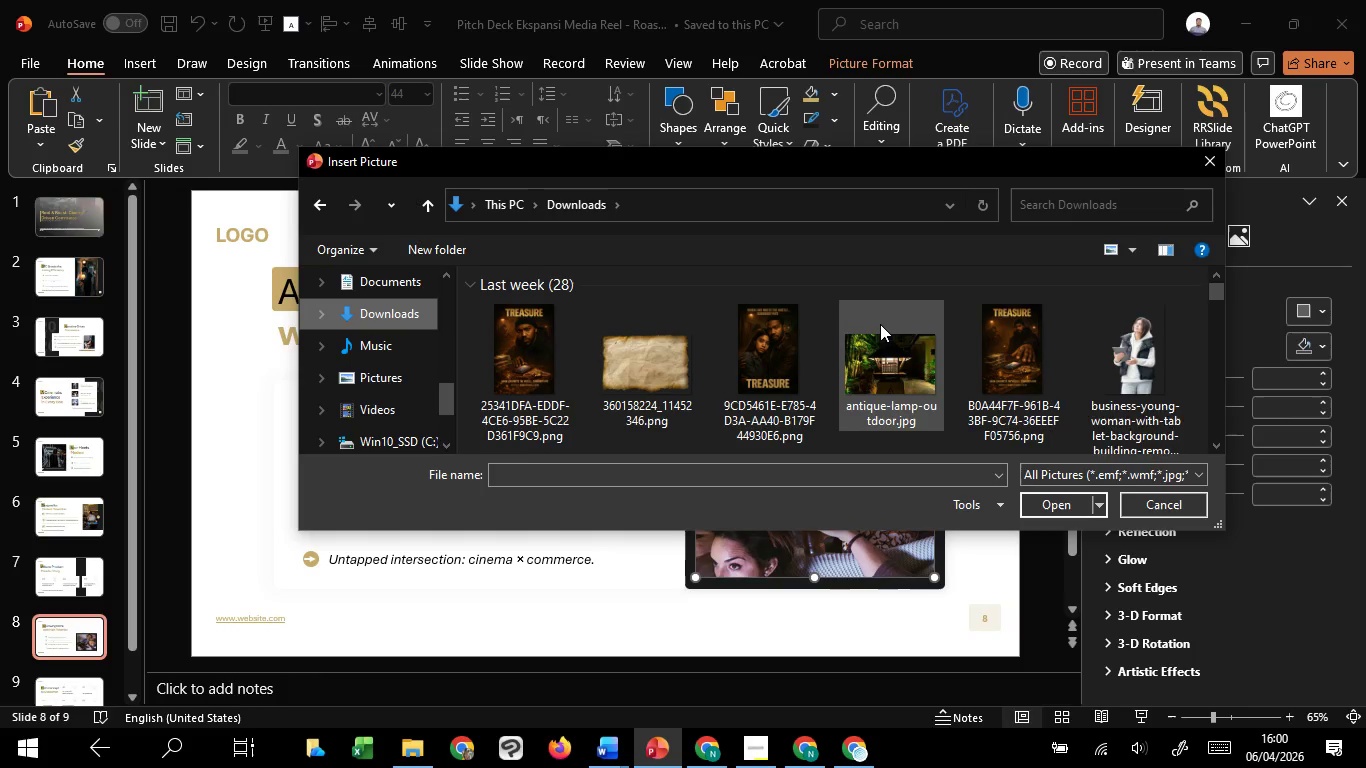 
scroll: coordinate [880, 324], scroll_direction: down, amount: 3.0
 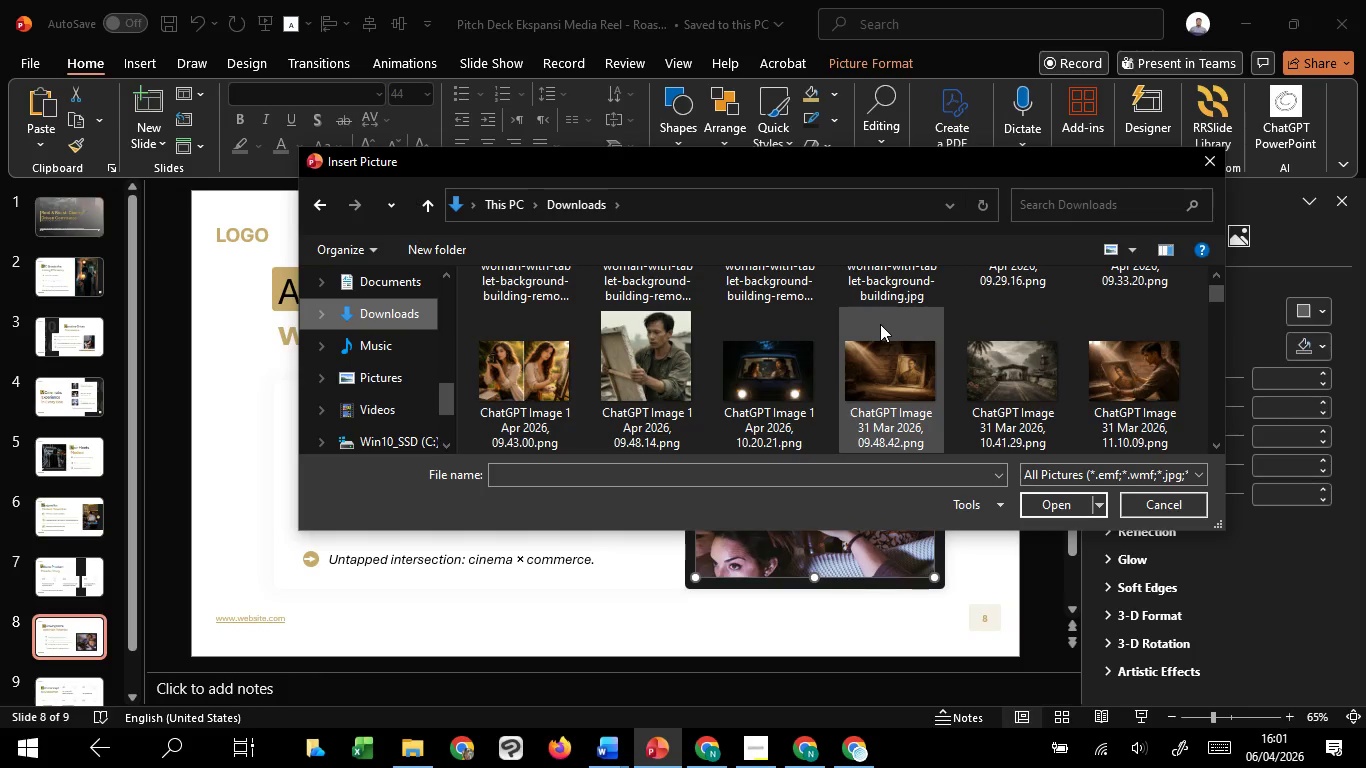 
scroll: coordinate [880, 324], scroll_direction: up, amount: 6.0
 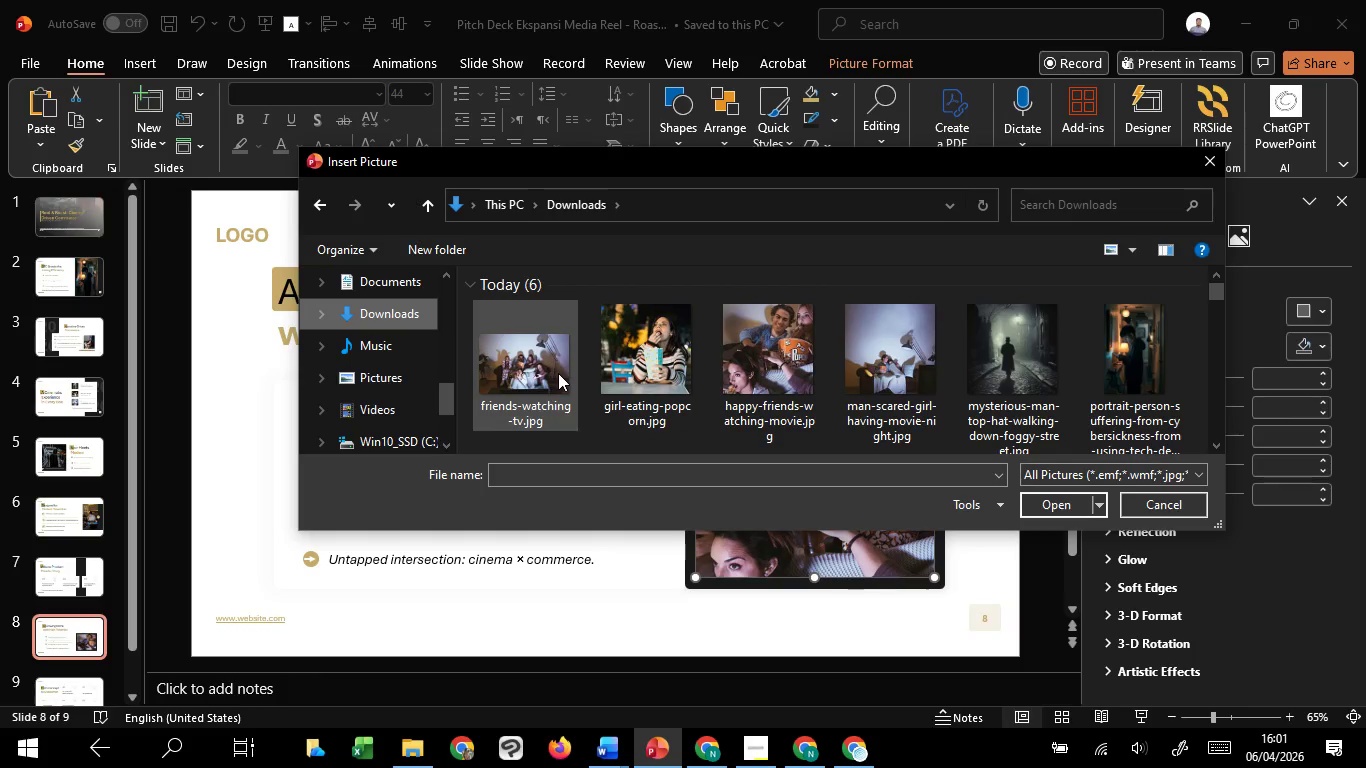 
left_click([558, 373])
 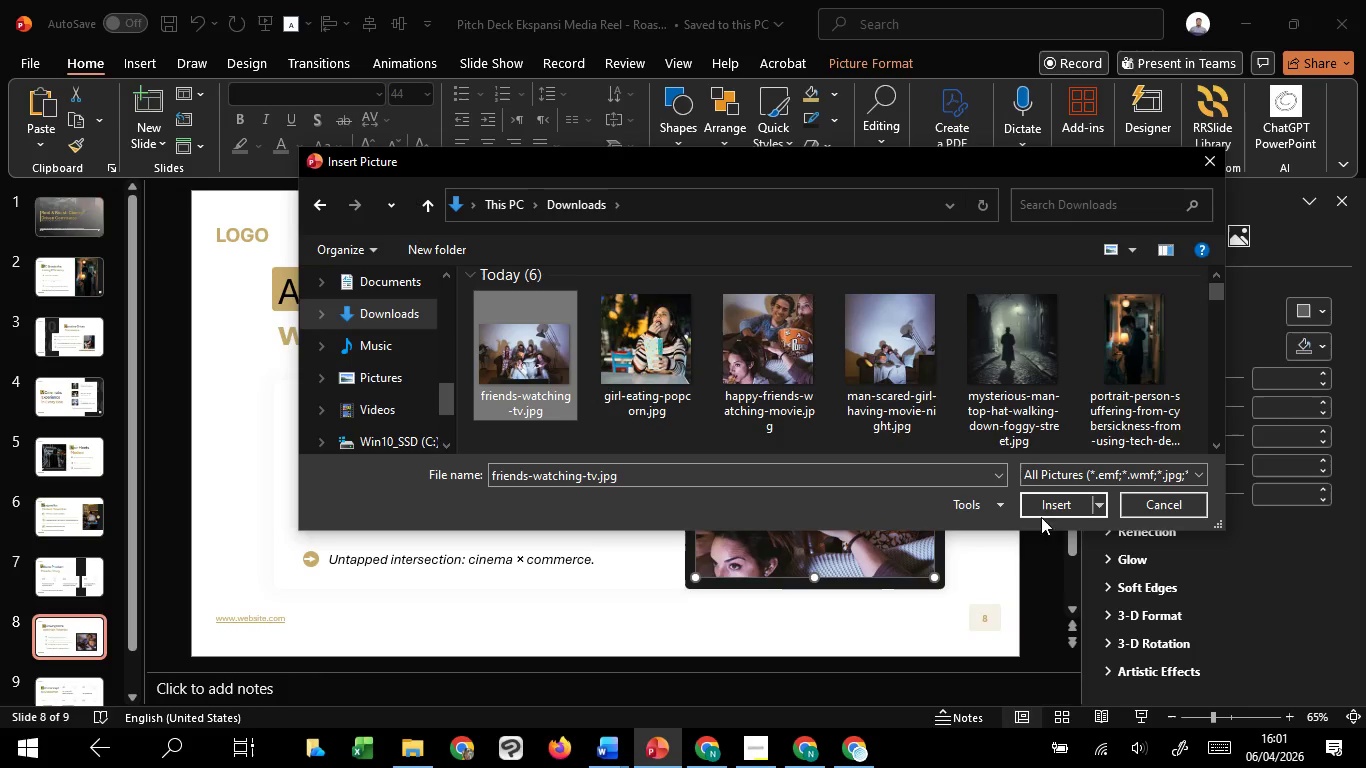 
left_click([1048, 511])
 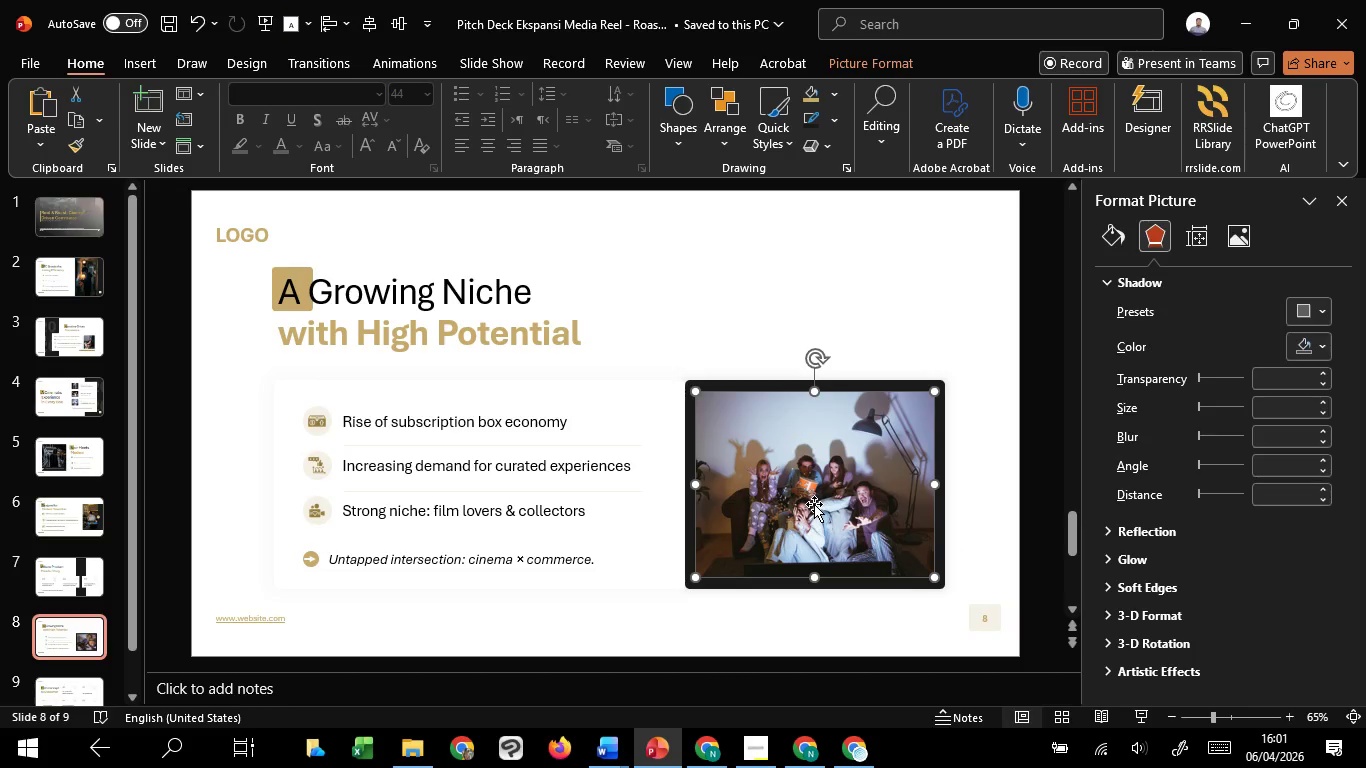 
right_click([814, 504])
 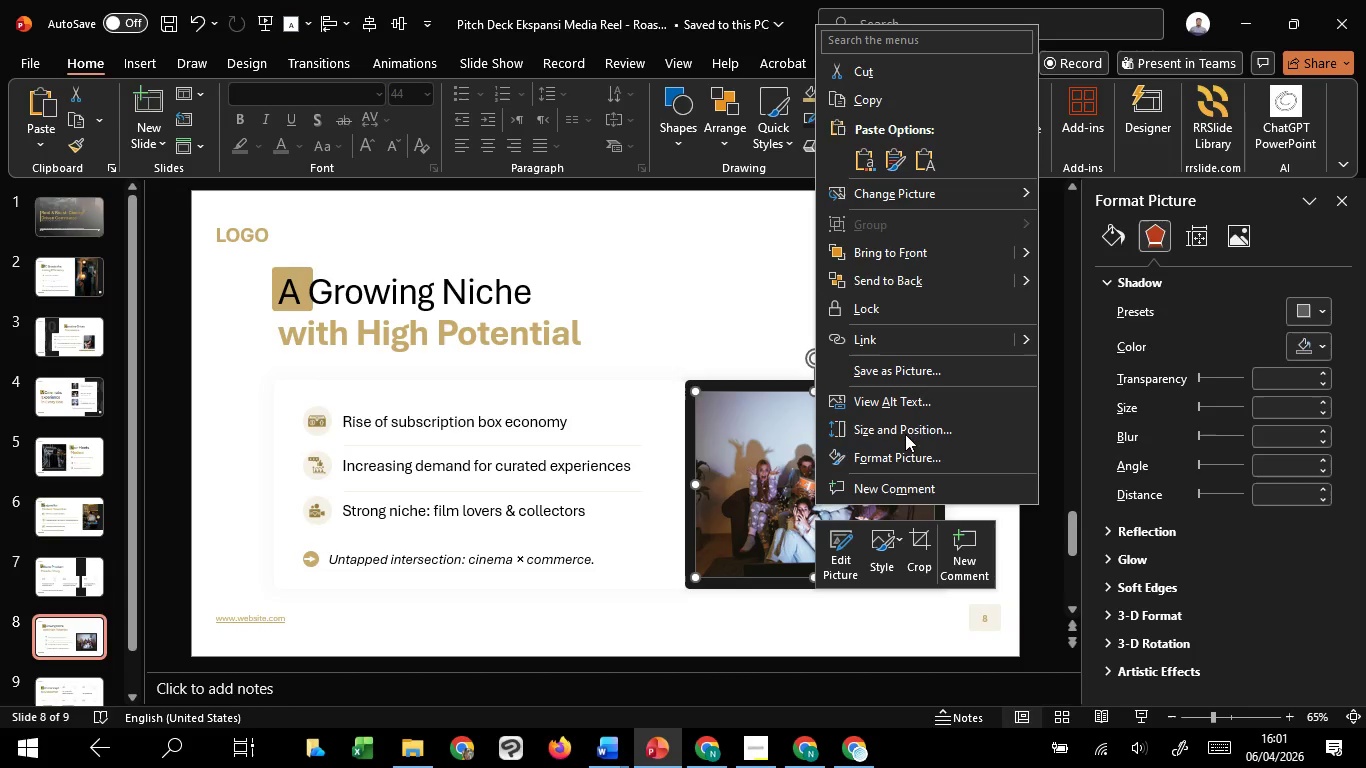 
left_click([921, 538])
 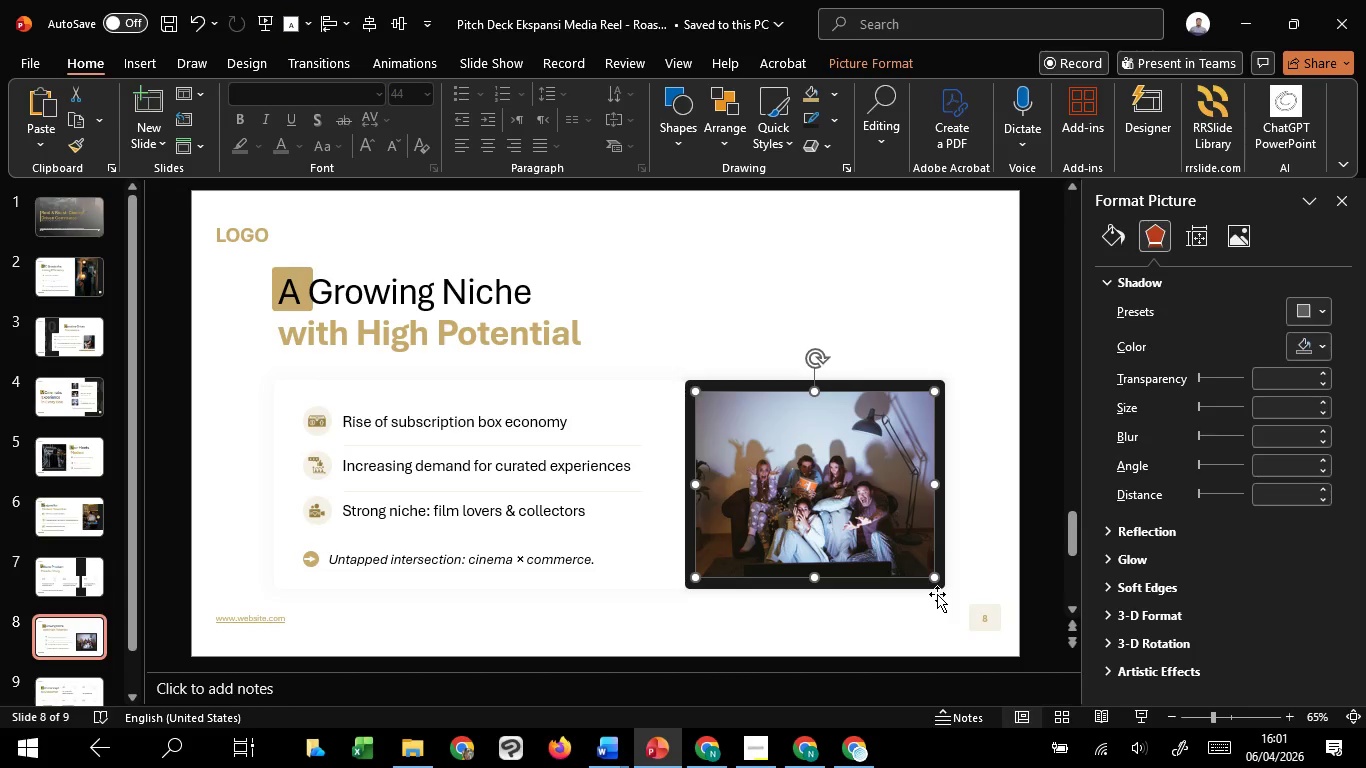 
hold_key(key=ControlLeft, duration=3.64)
hold_key(key=ShiftLeft, duration=1.52)
left_click_drag(start_coordinate=[954, 576], to_coordinate=[966, 588])
 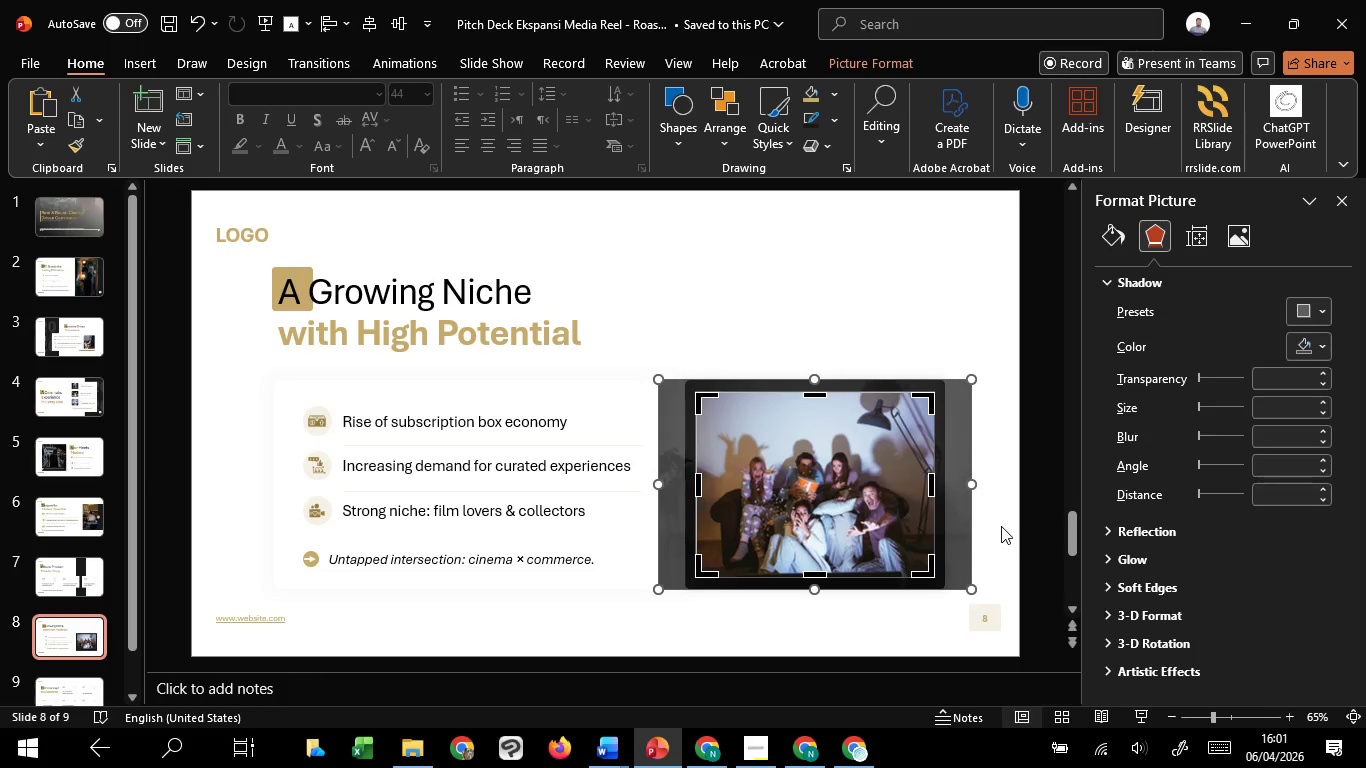 
hold_key(key=ShiftLeft, duration=1.5)
 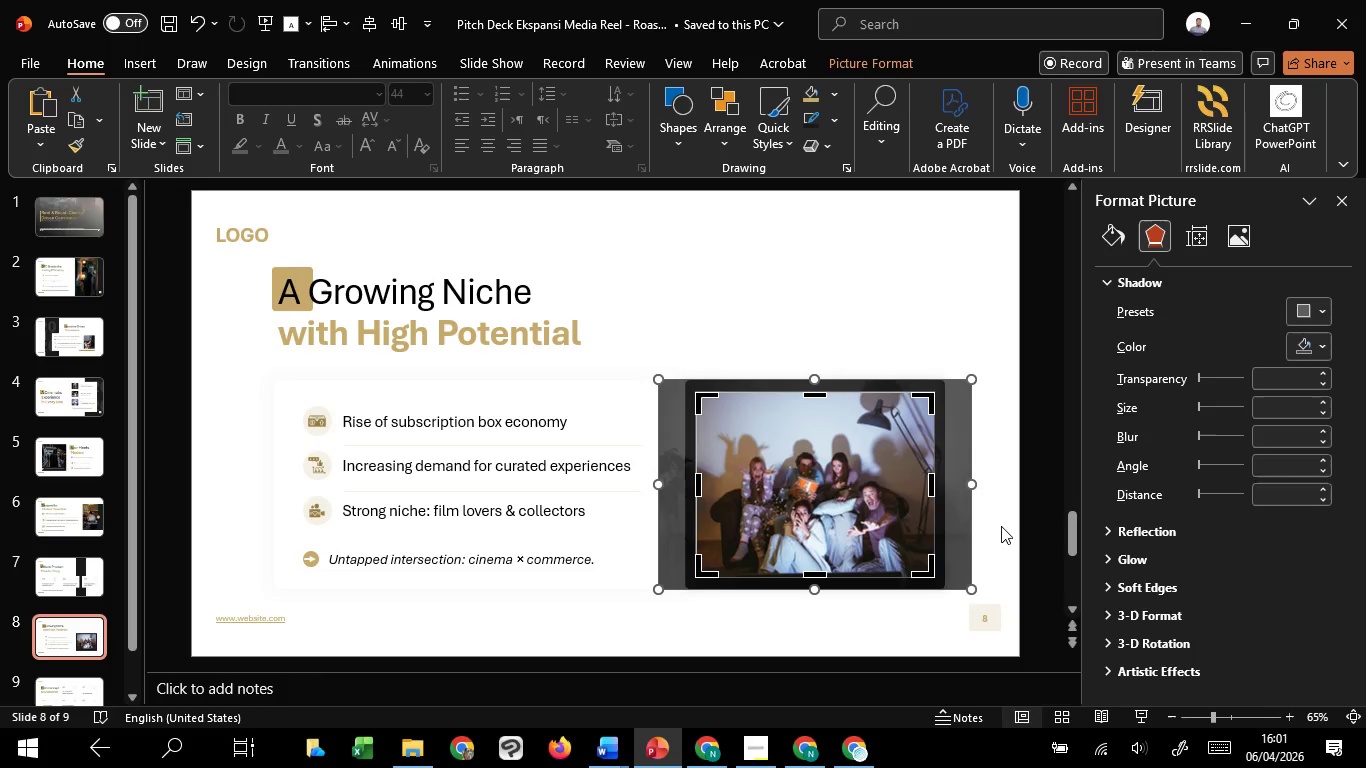 
left_click([1001, 526])
 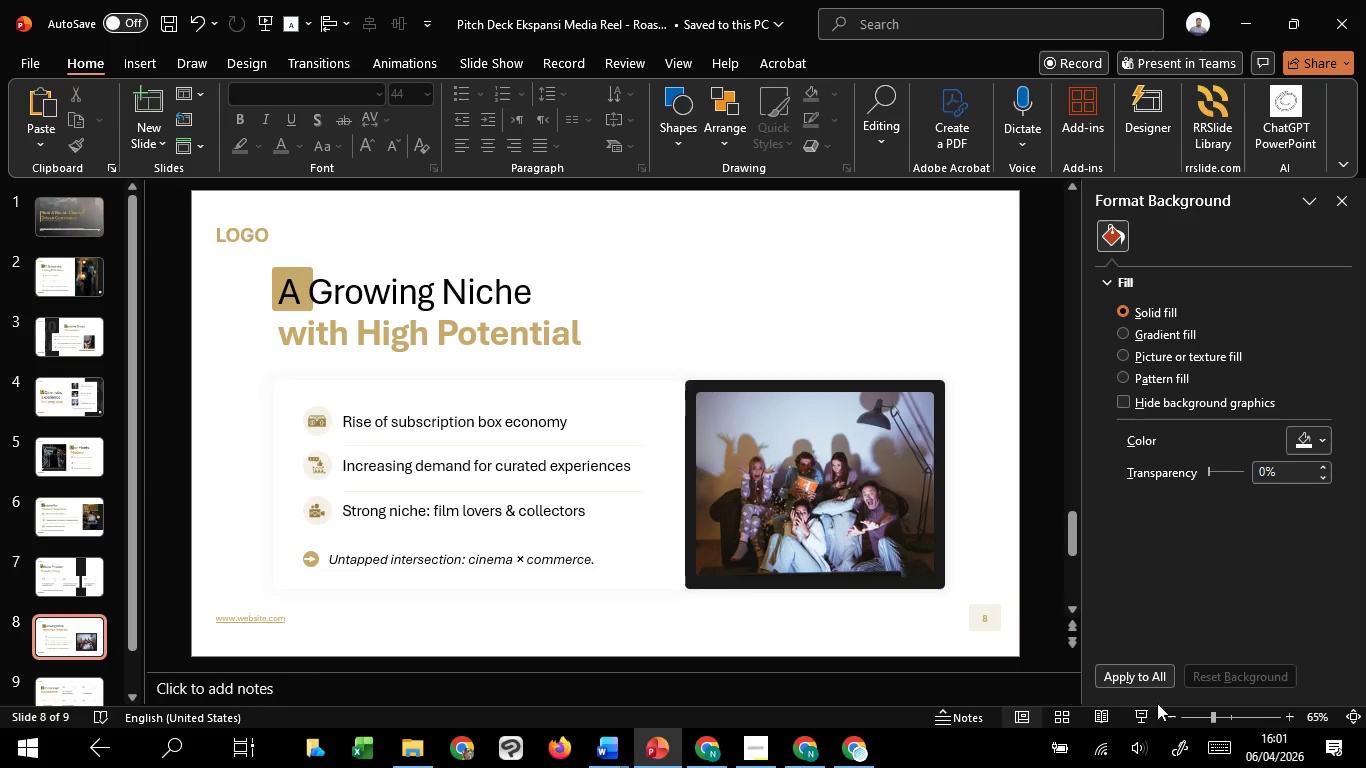 
left_click([1148, 709])
 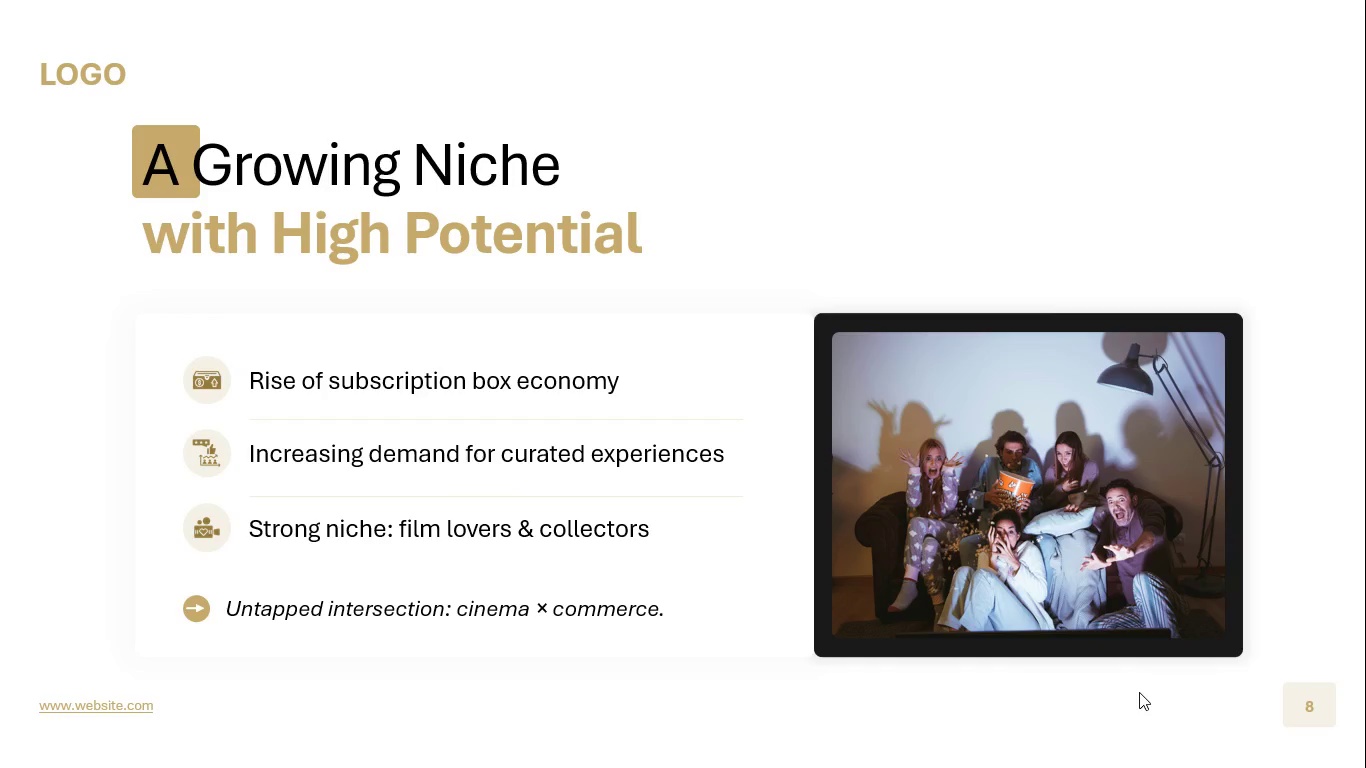 
wait(10.26)
 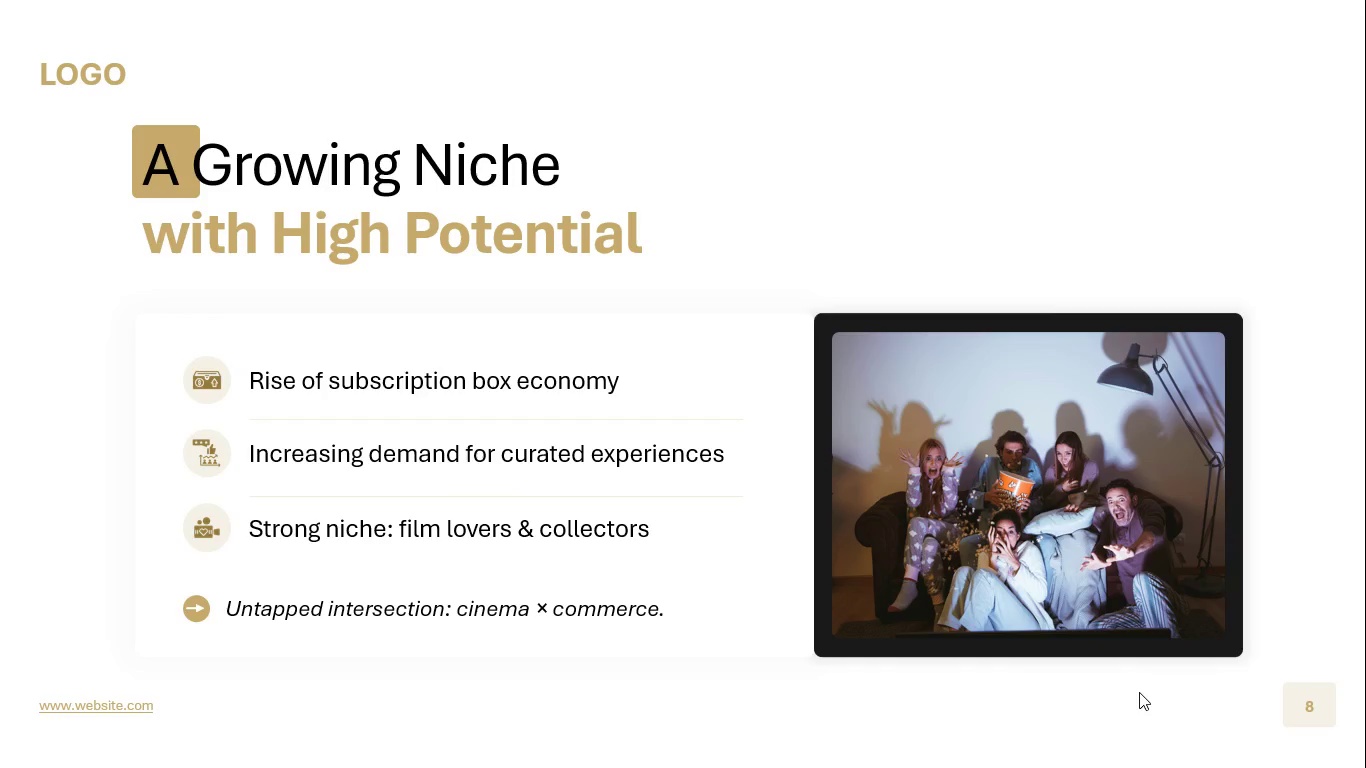 
scroll: coordinate [1139, 692], scroll_direction: up, amount: 1.0
 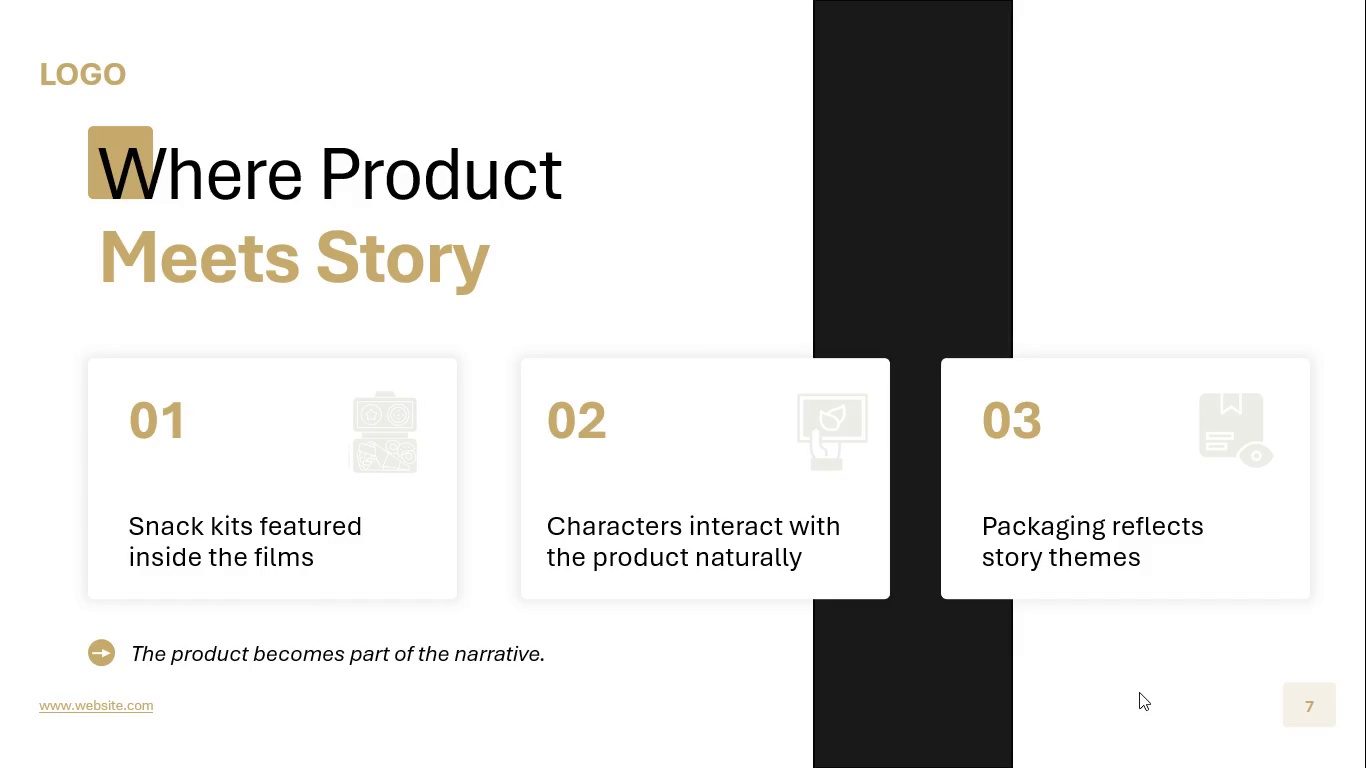 
scroll: coordinate [1139, 692], scroll_direction: down, amount: 2.0
 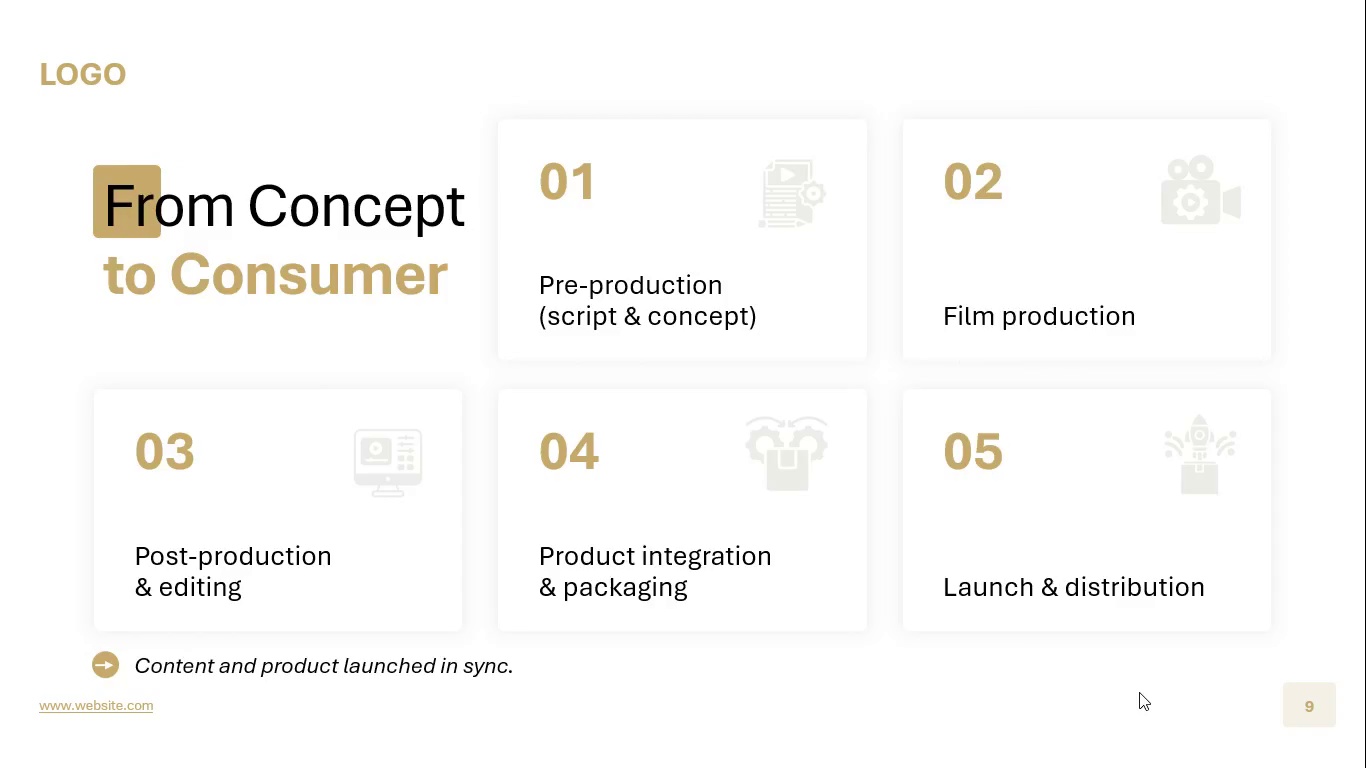 
scroll: coordinate [1139, 692], scroll_direction: up, amount: 1.0
 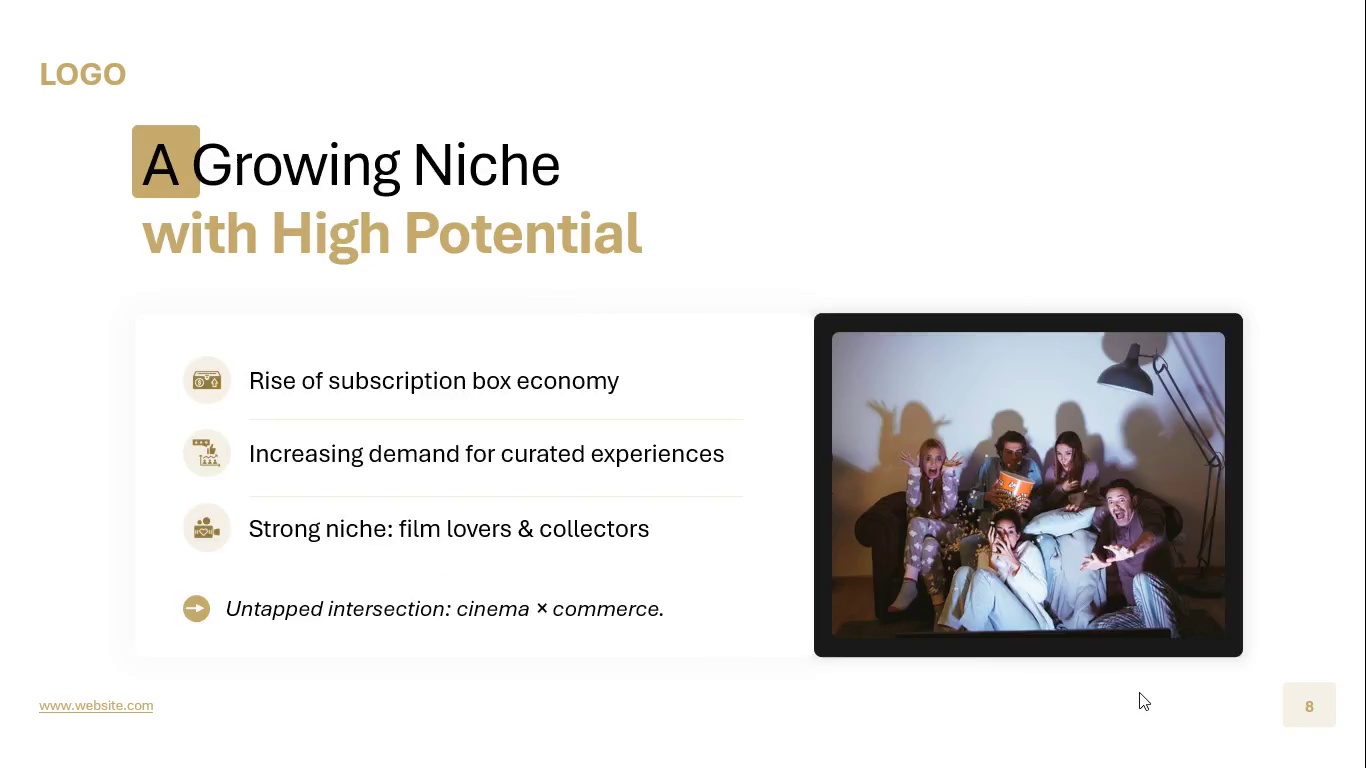 
scroll: coordinate [1139, 692], scroll_direction: down, amount: 1.0
 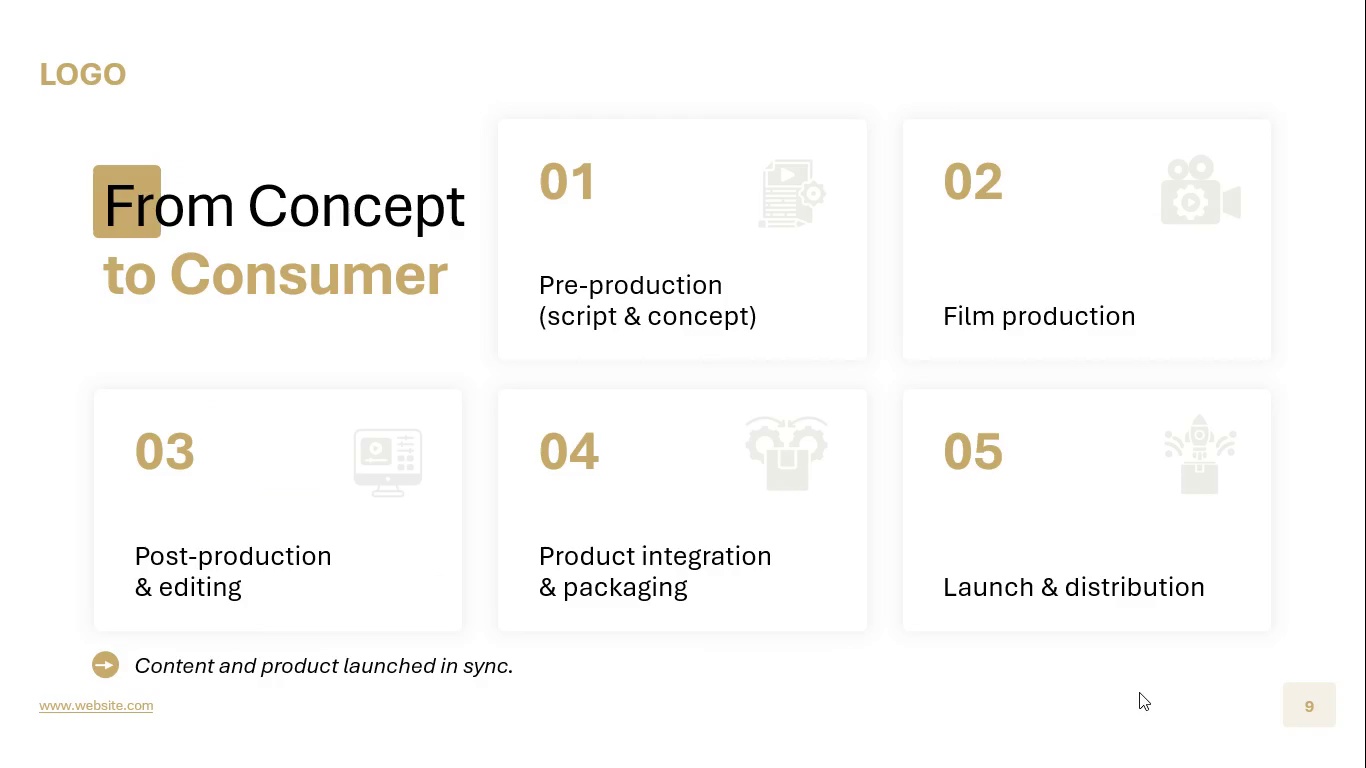 
scroll: coordinate [1139, 692], scroll_direction: up, amount: 3.0
 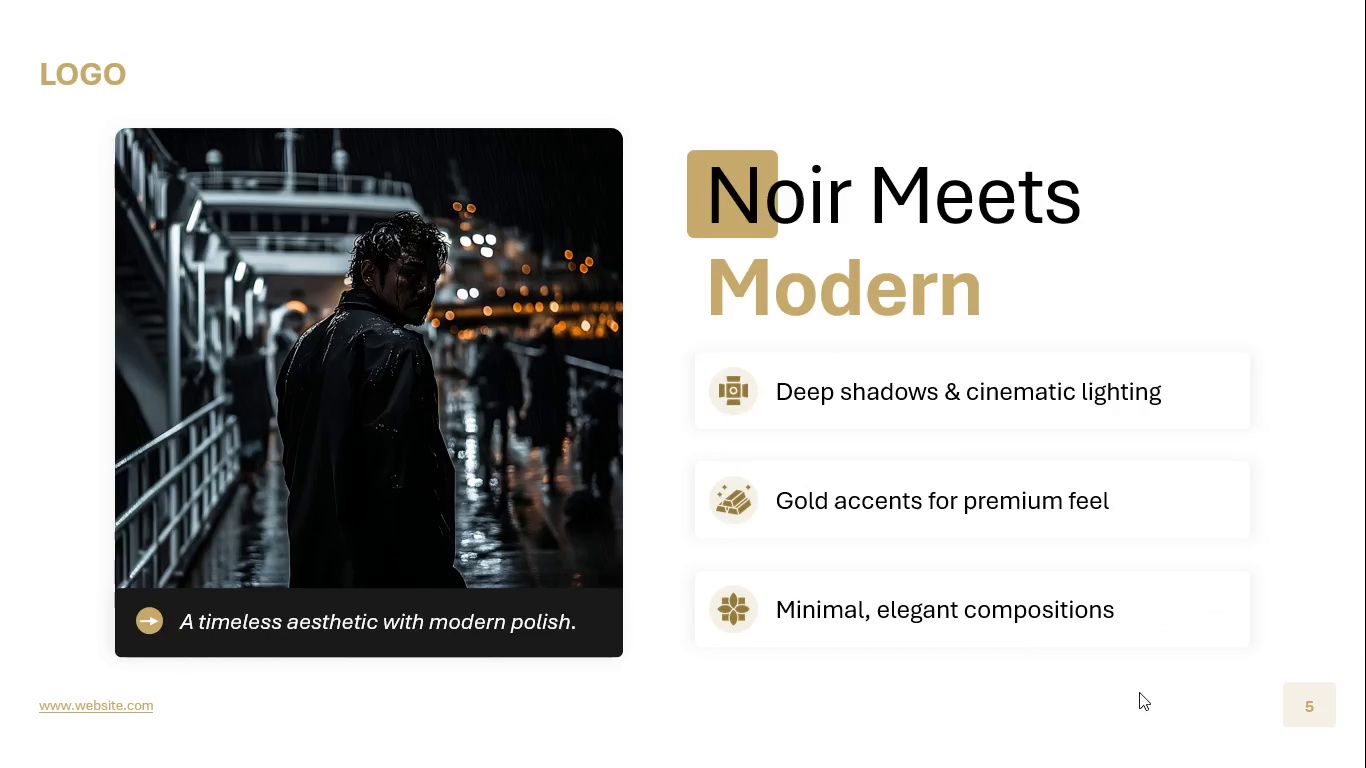 
scroll: coordinate [1139, 692], scroll_direction: down, amount: 1.0
 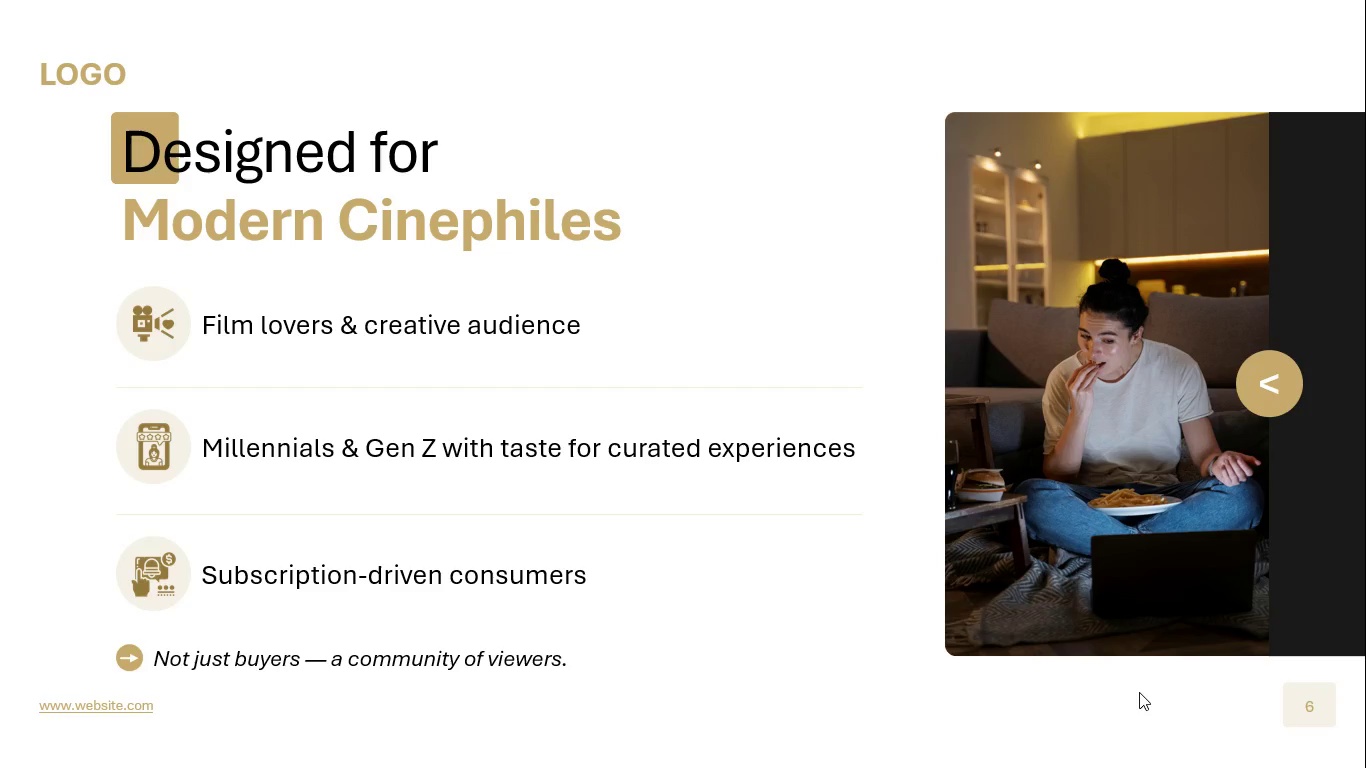 
scroll: coordinate [1139, 692], scroll_direction: up, amount: 3.0
 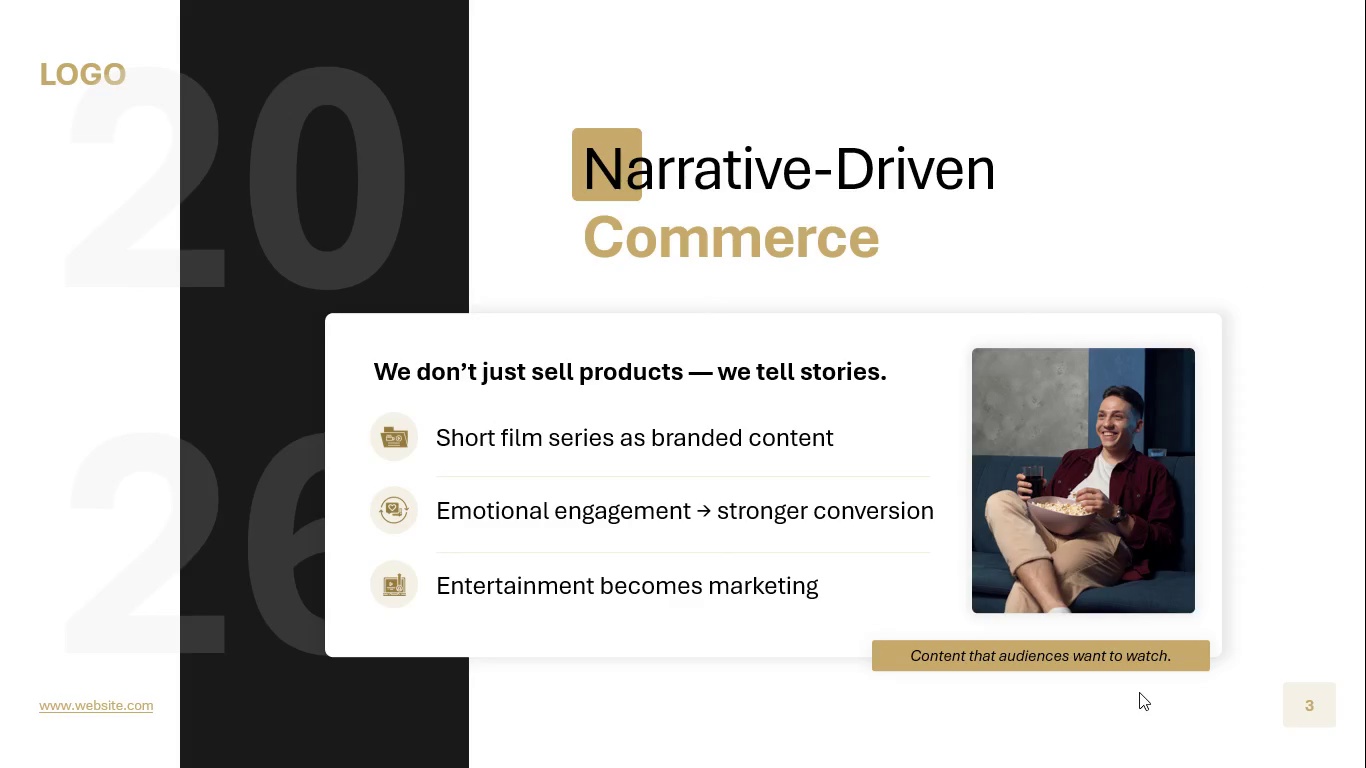 
scroll: coordinate [1139, 692], scroll_direction: down, amount: 5.0
 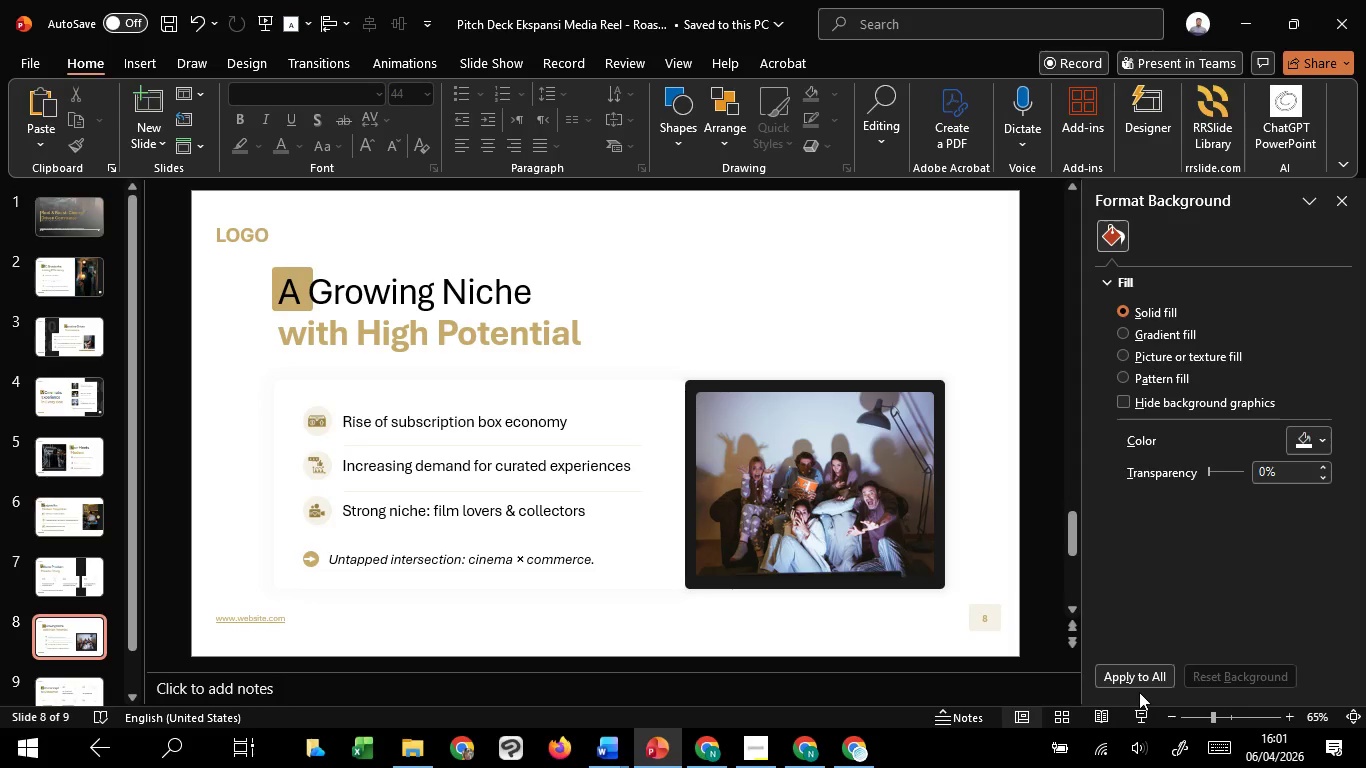 
scroll: coordinate [857, 536], scroll_direction: up, amount: 2.0
 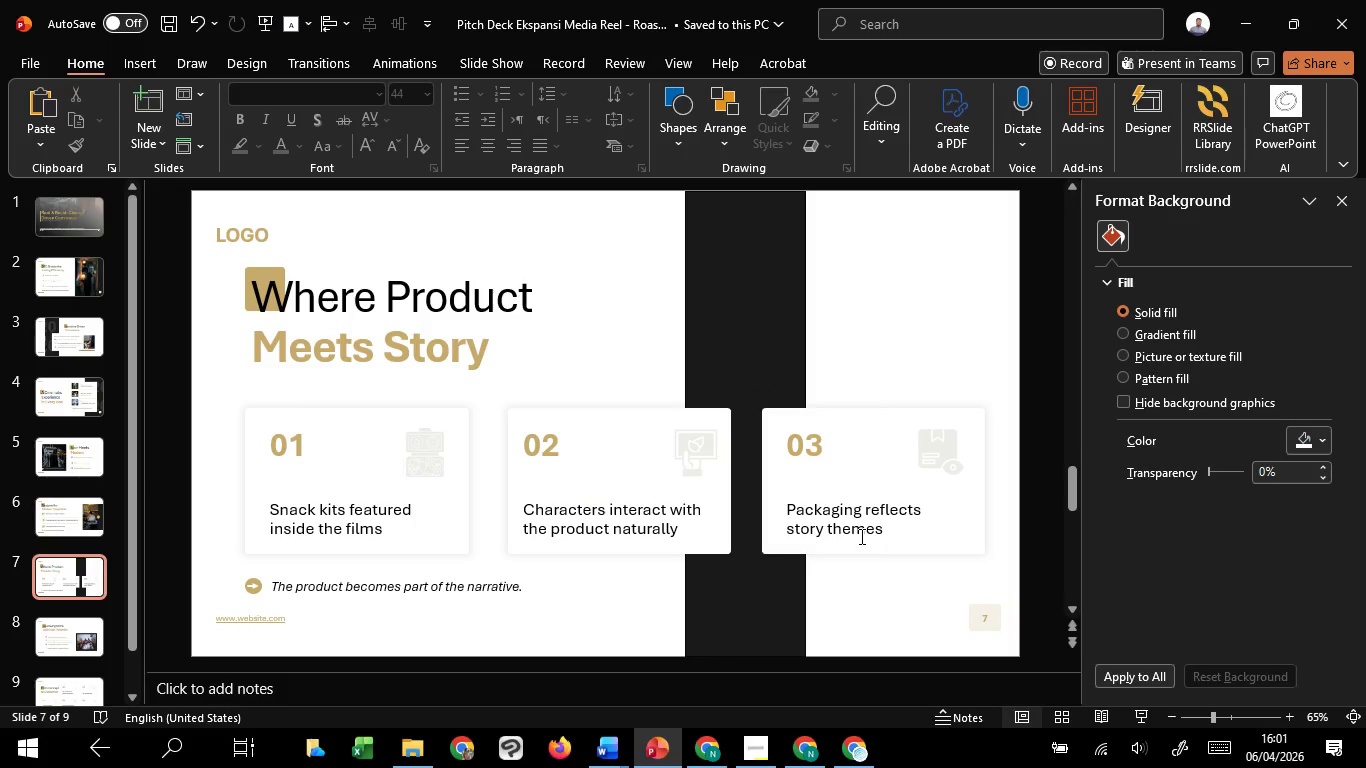 
scroll: coordinate [860, 536], scroll_direction: down, amount: 2.0
 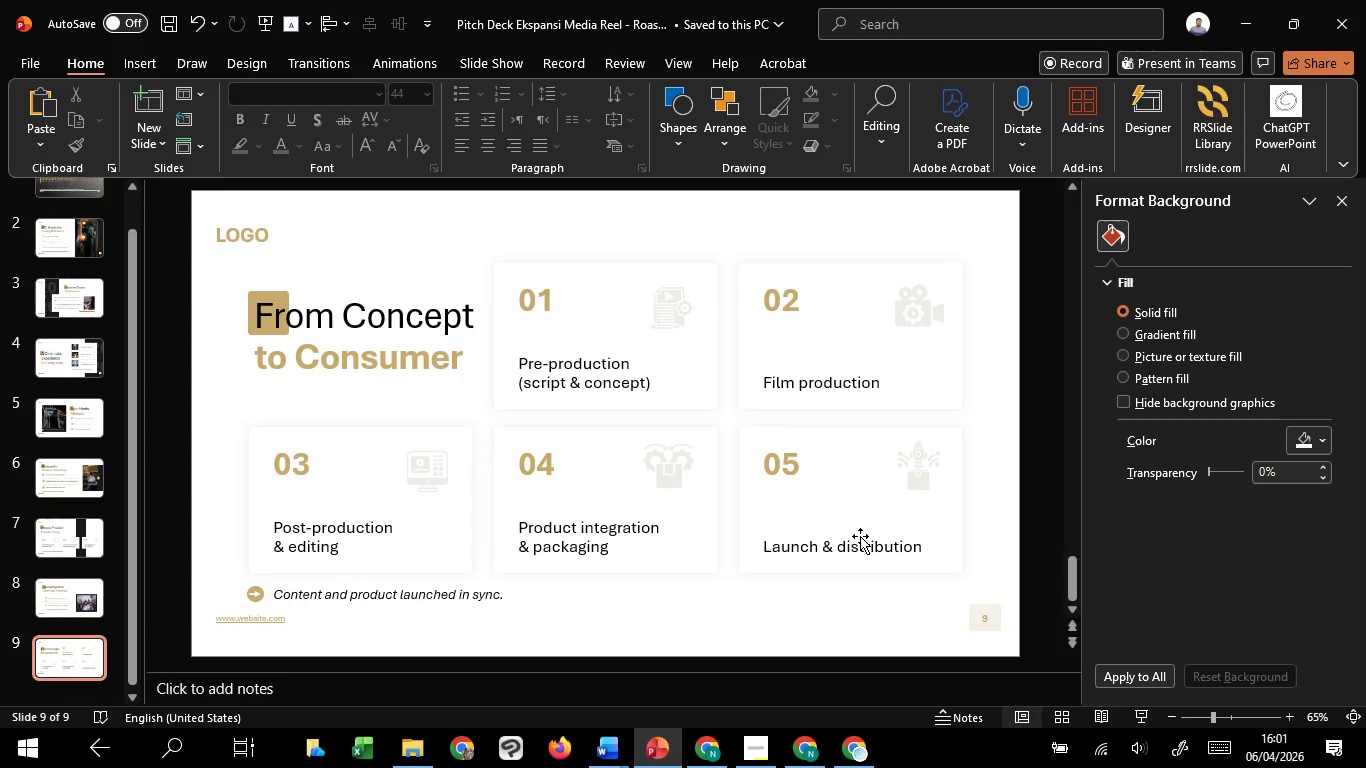 
scroll: coordinate [860, 536], scroll_direction: up, amount: 6.0
 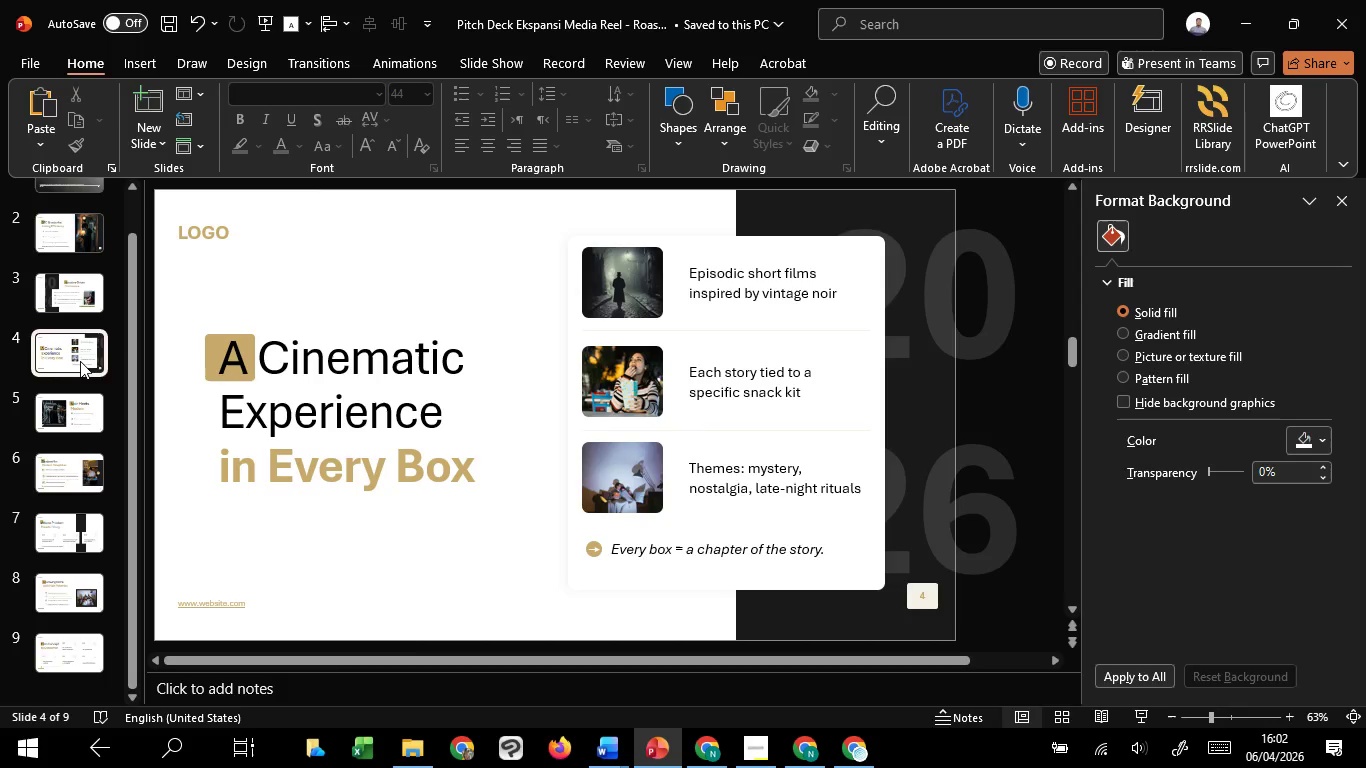 
left_click([80, 361])
 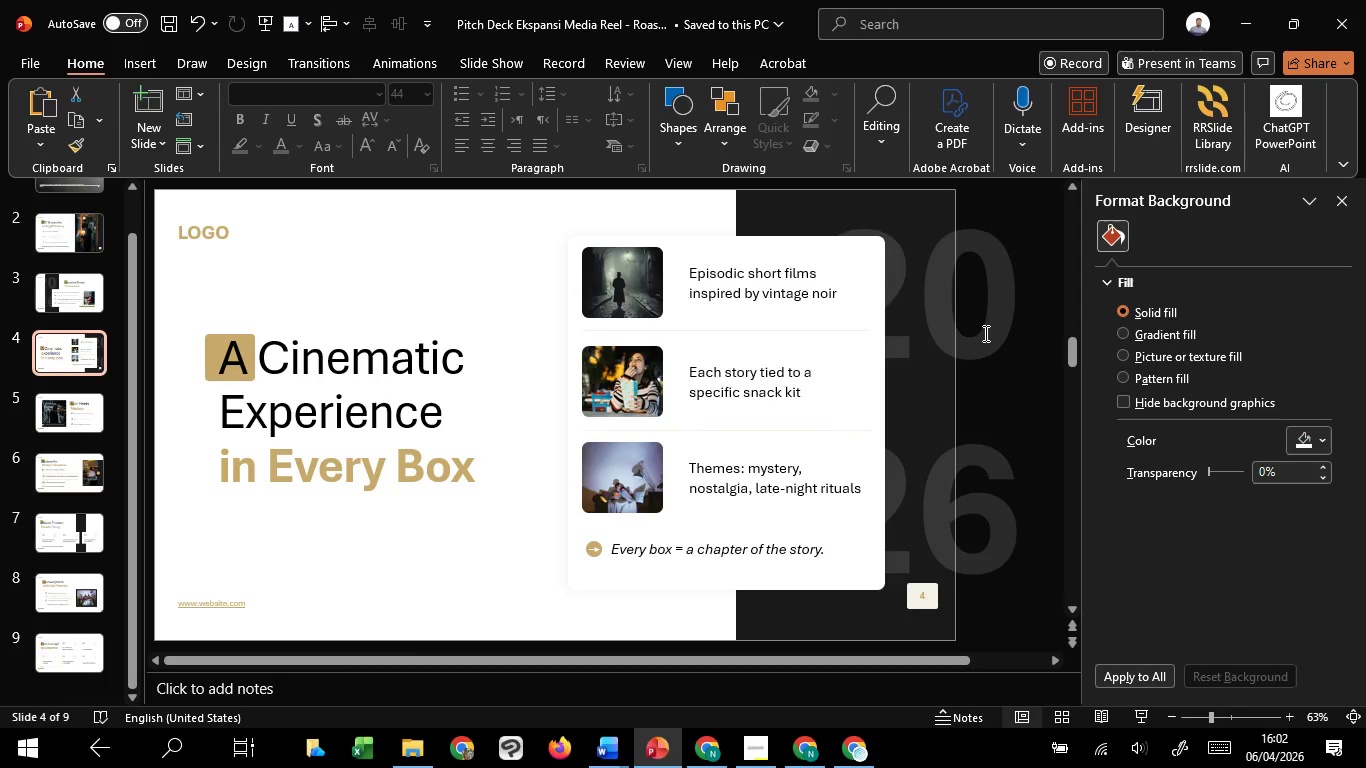 
left_click([984, 333])
 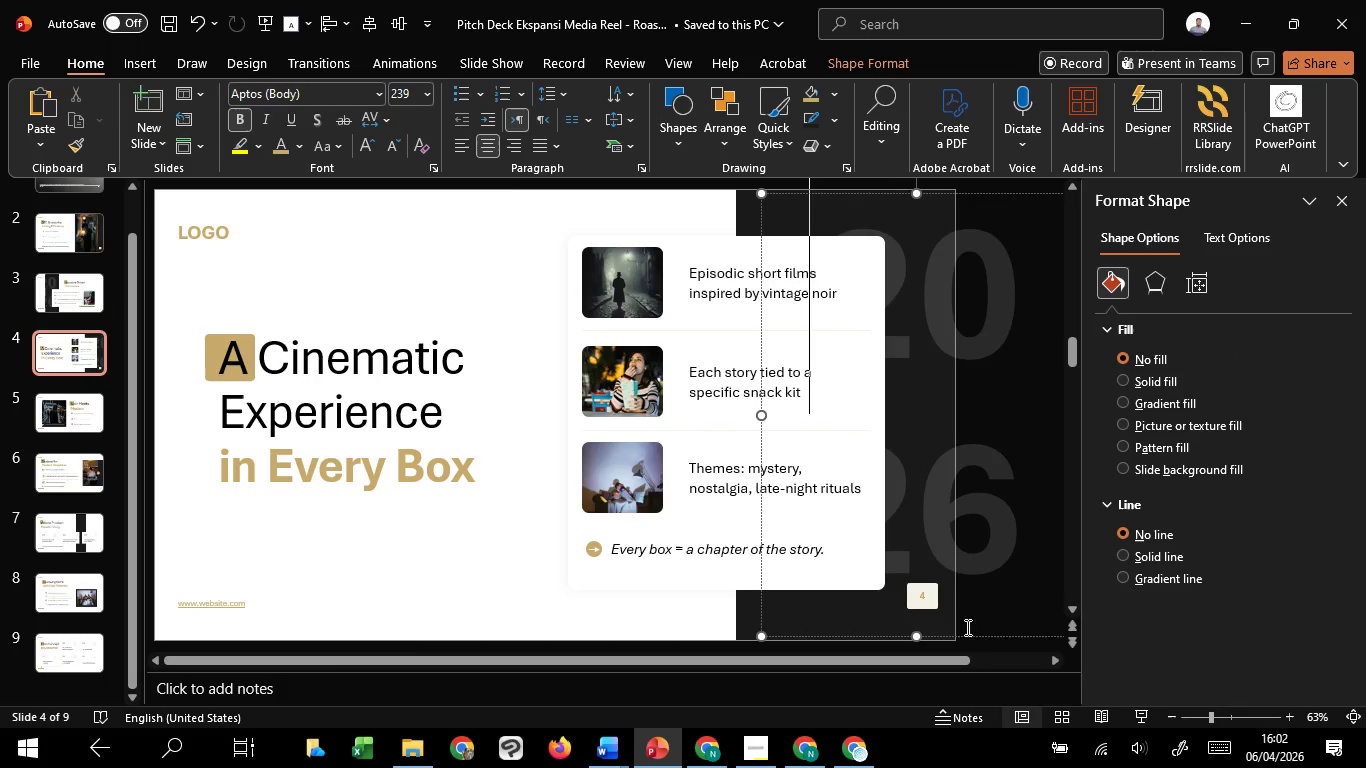 
left_click([982, 638])
 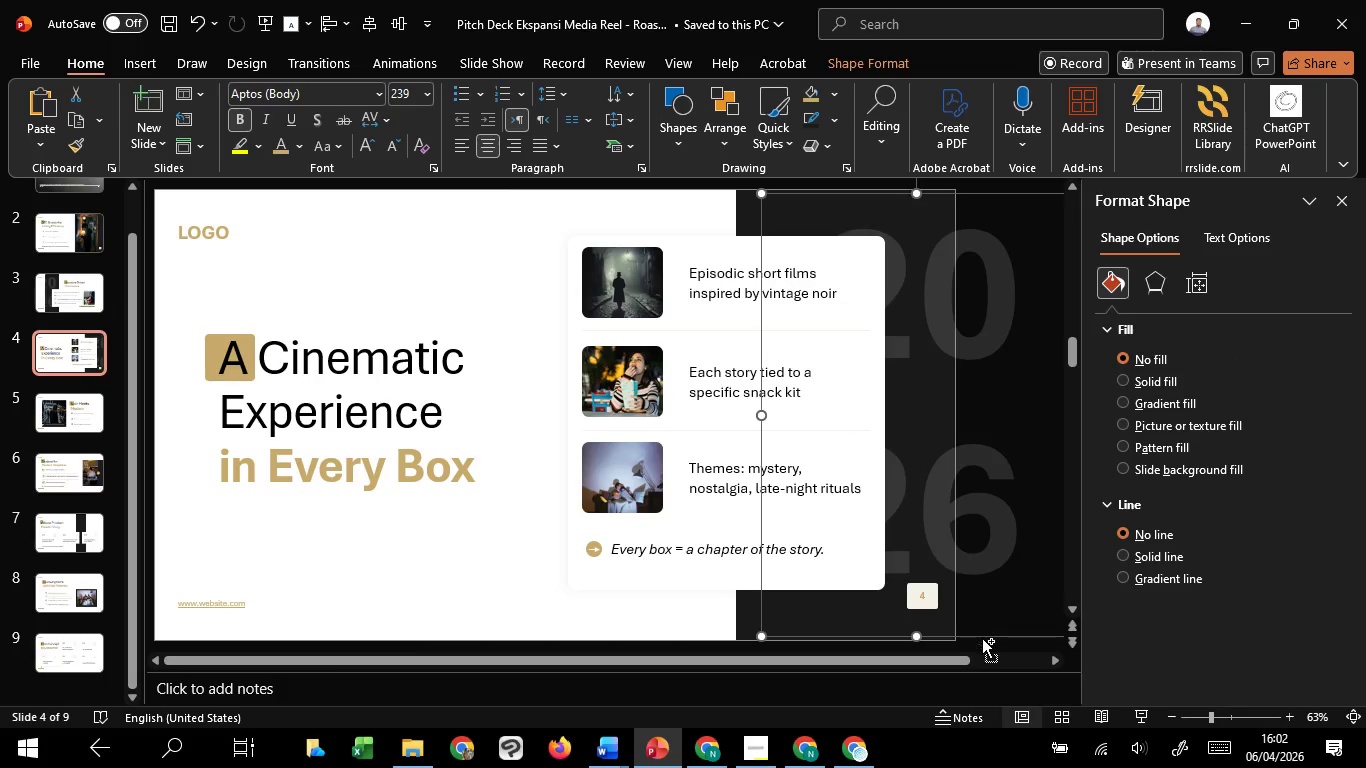 
key(Control+C)
 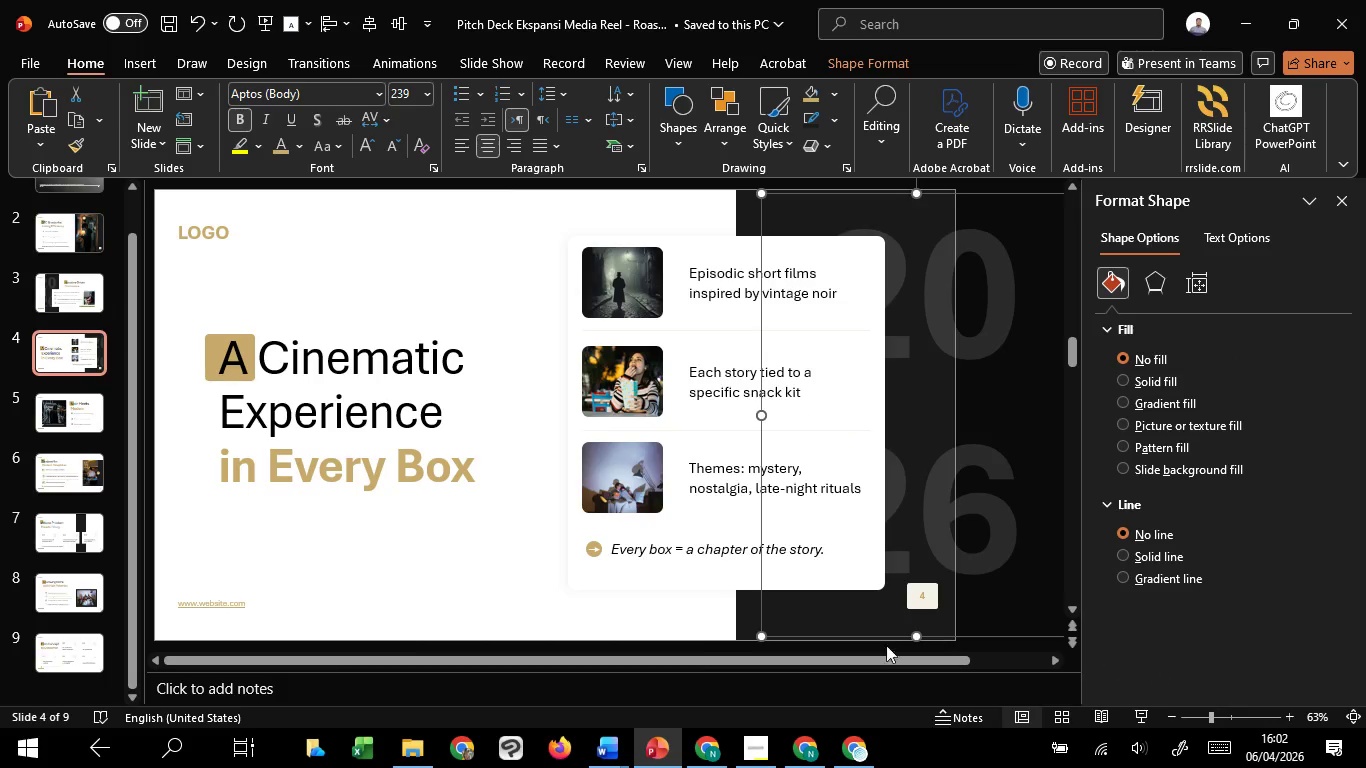 
key(Control+C)
 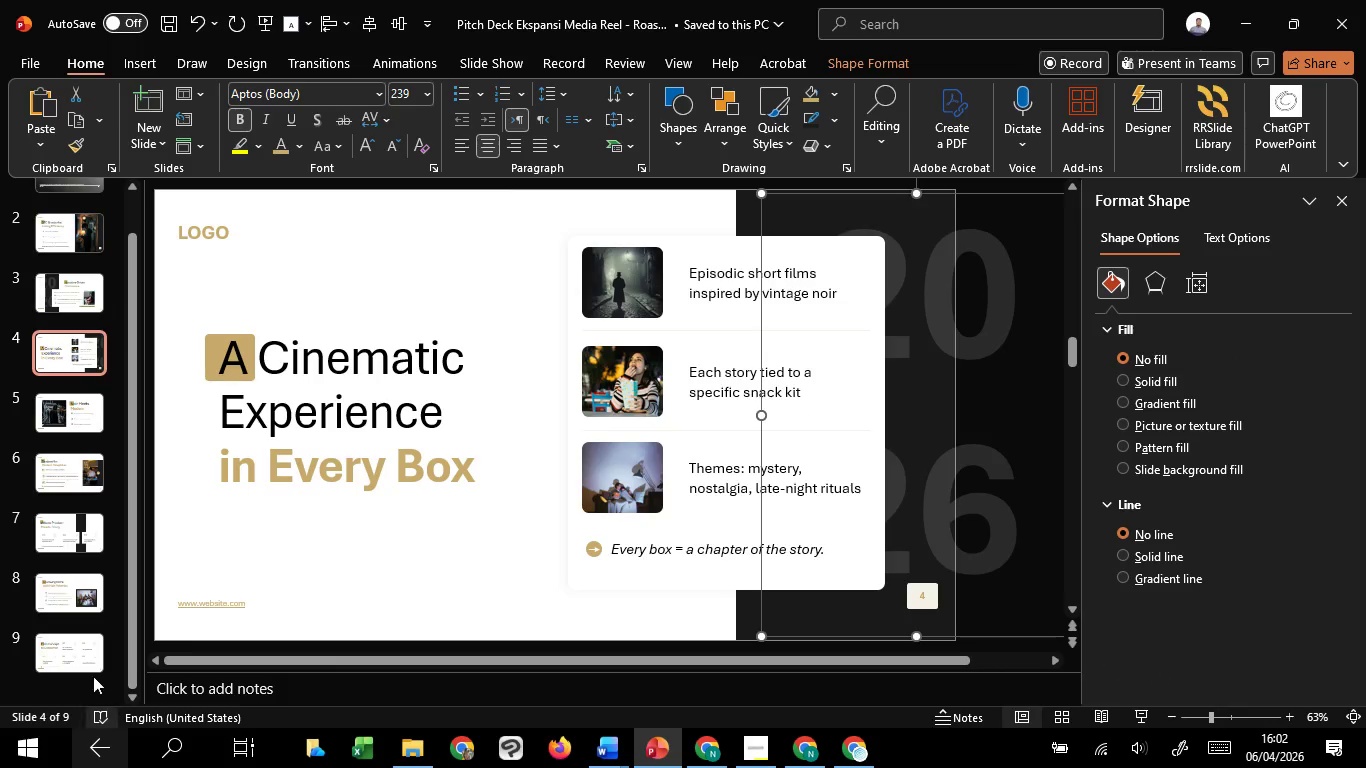 
left_click([64, 609])
 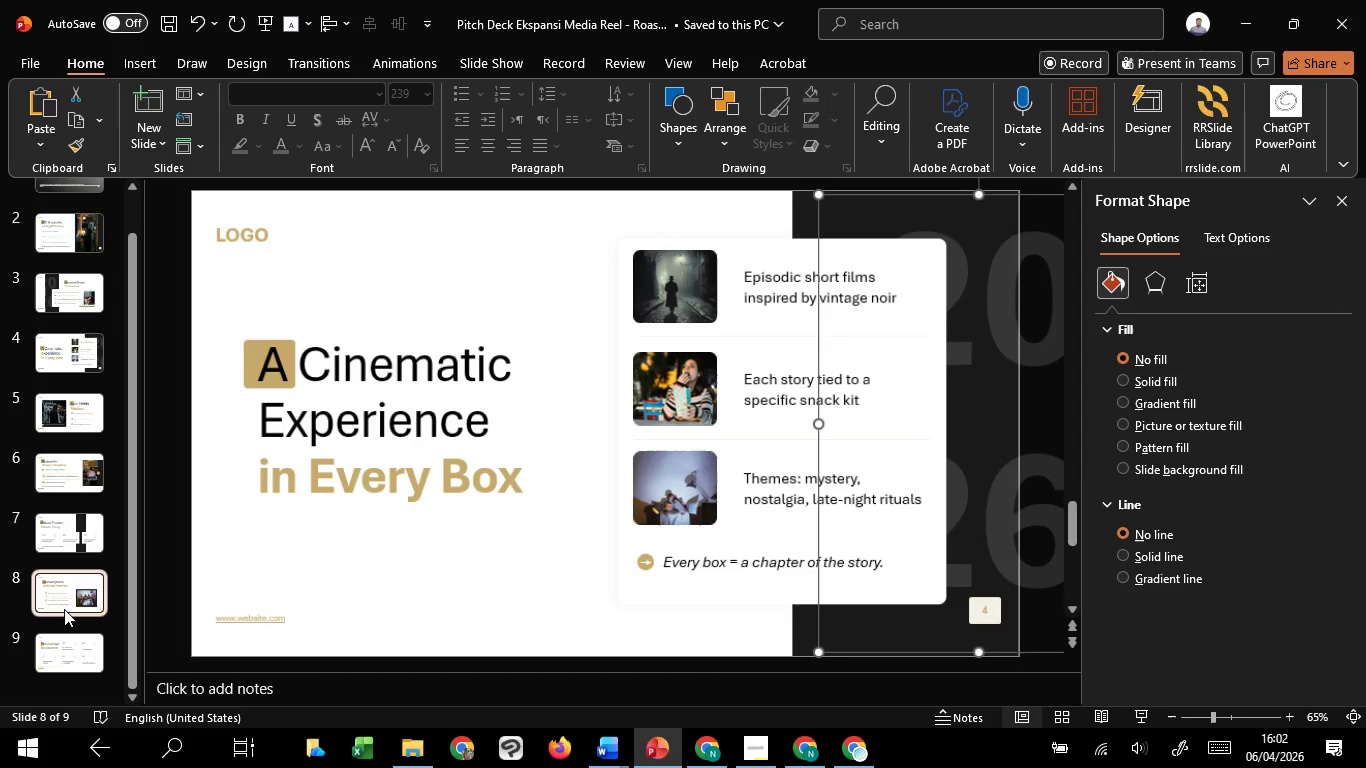 
key(Control+V)
 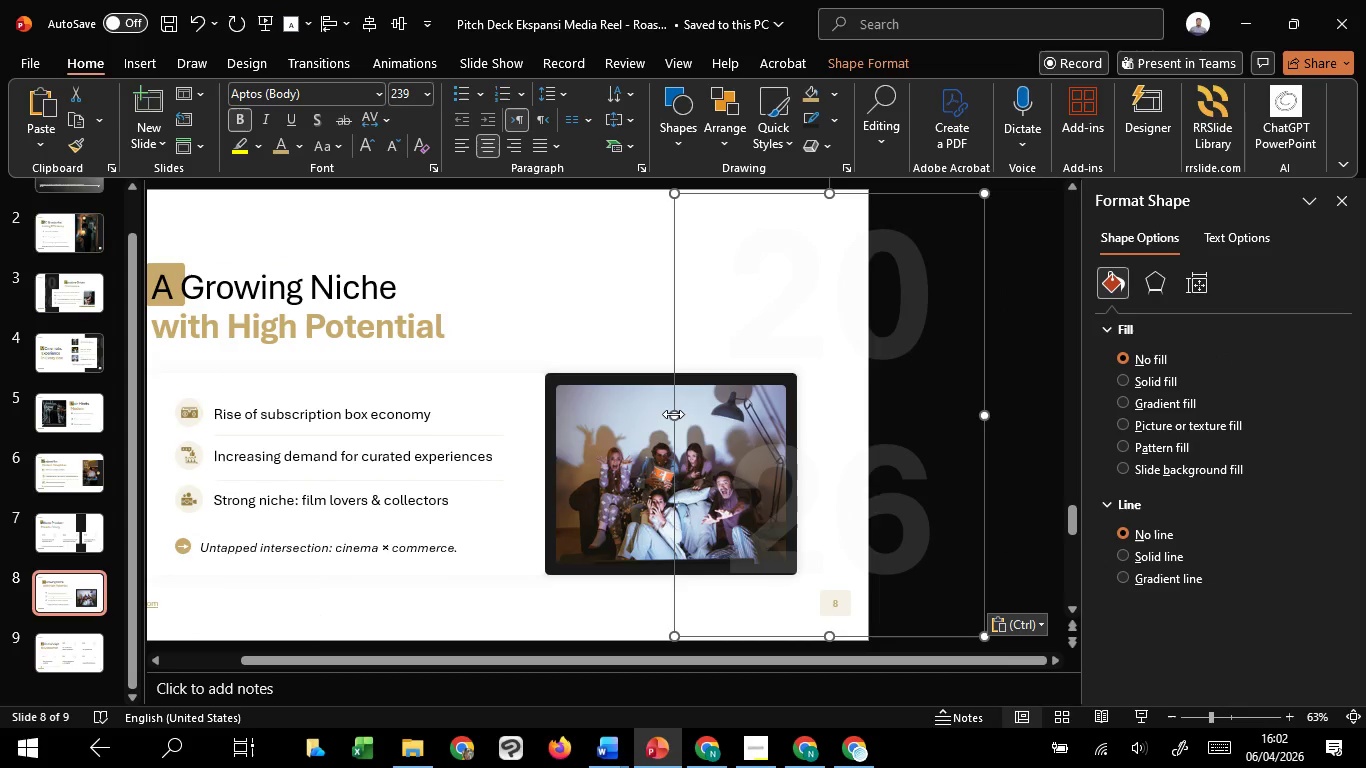 
left_click_drag(start_coordinate=[673, 414], to_coordinate=[454, 407])
 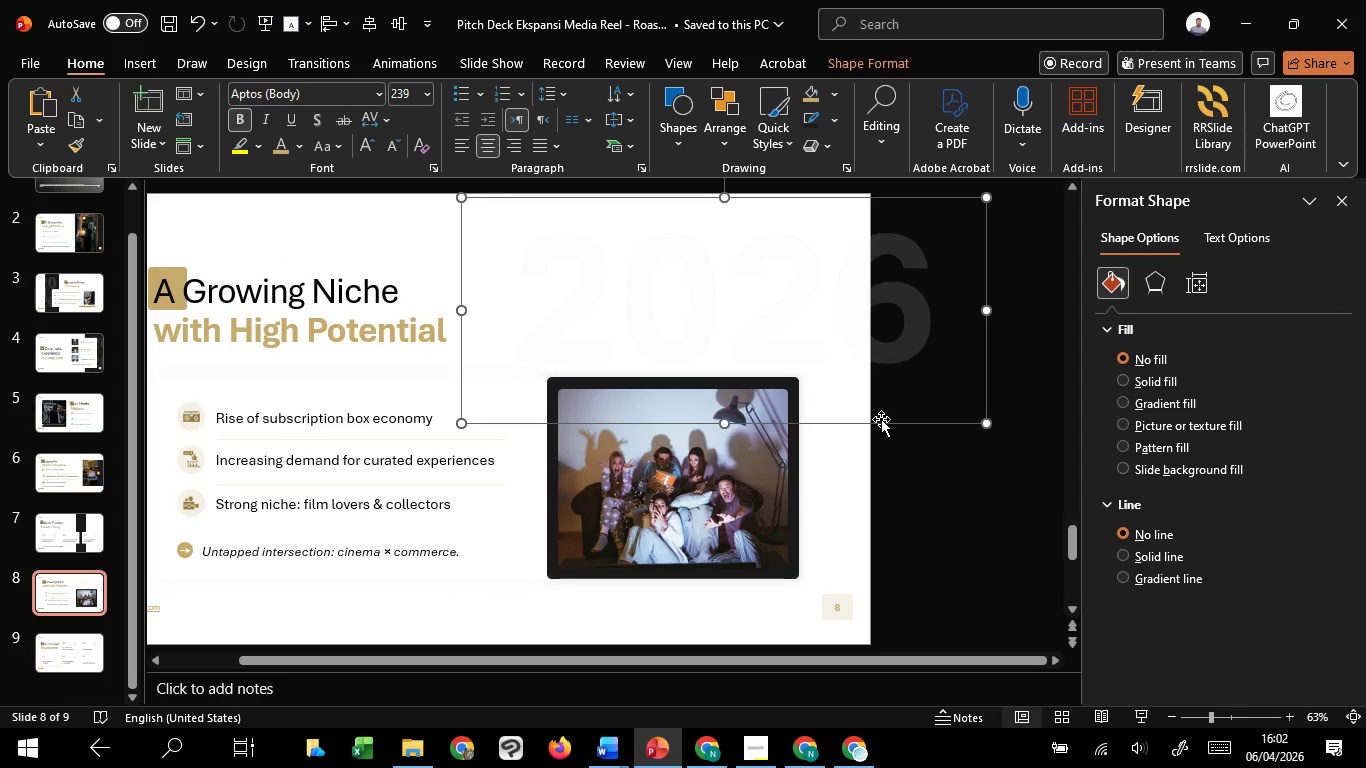 
left_click_drag(start_coordinate=[881, 419], to_coordinate=[781, 413])
 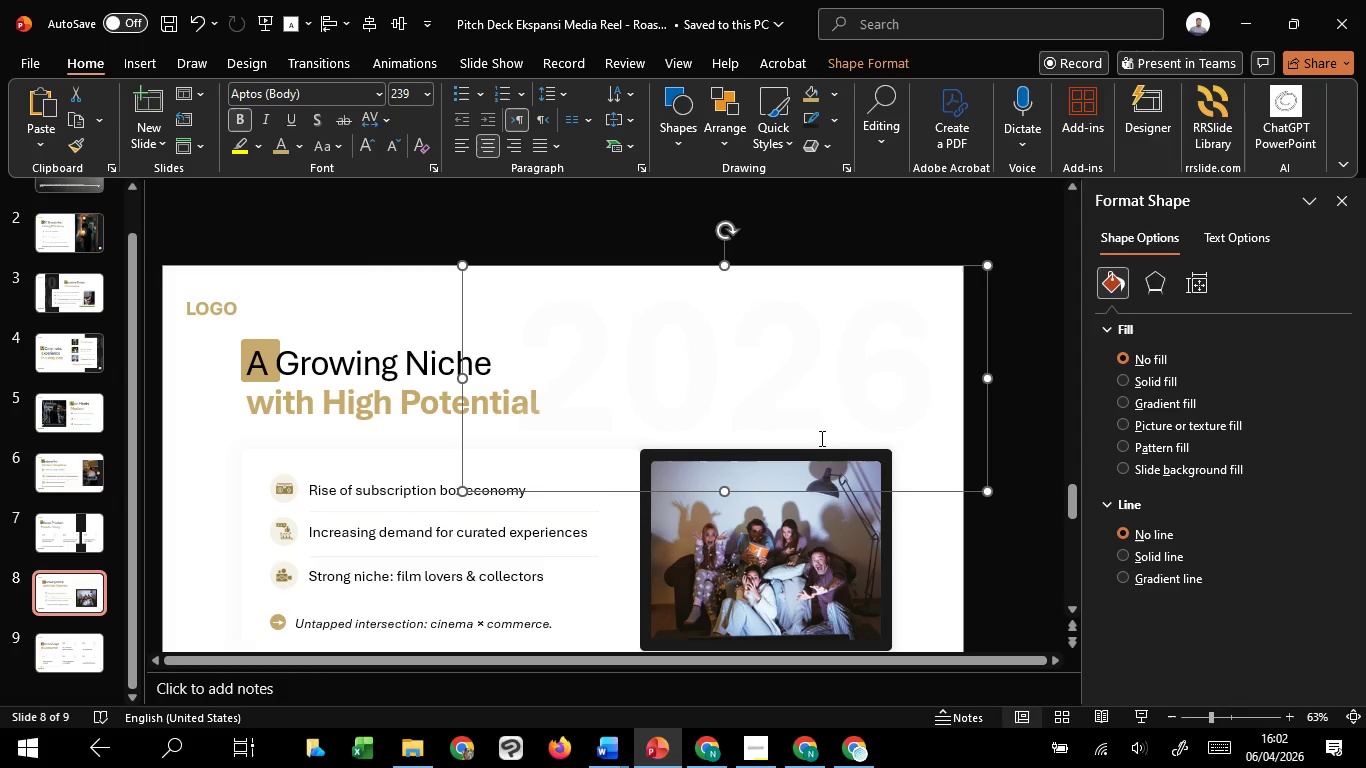 
hold_key(key=ShiftLeft, duration=1.17)
 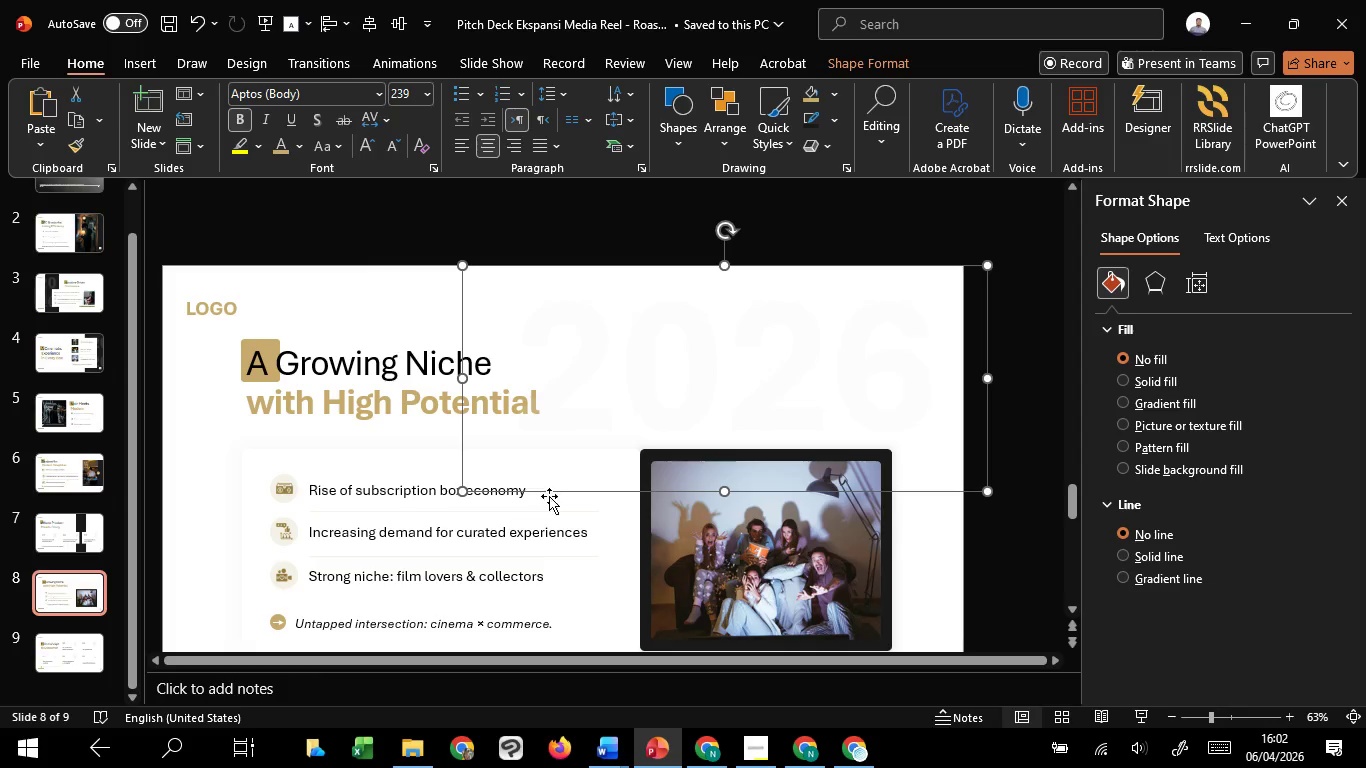 
left_click([1234, 240])
 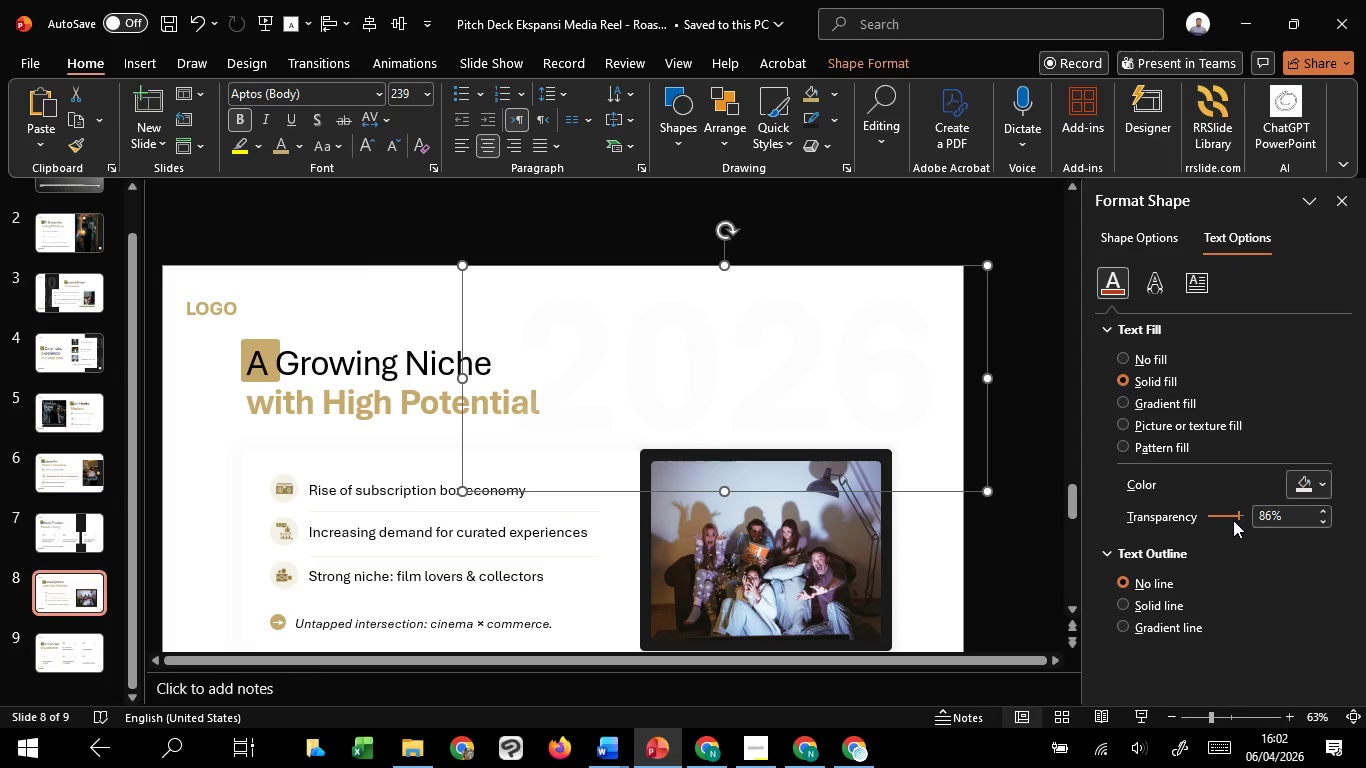 
scroll: coordinate [1233, 516], scroll_direction: up, amount: 4.0
 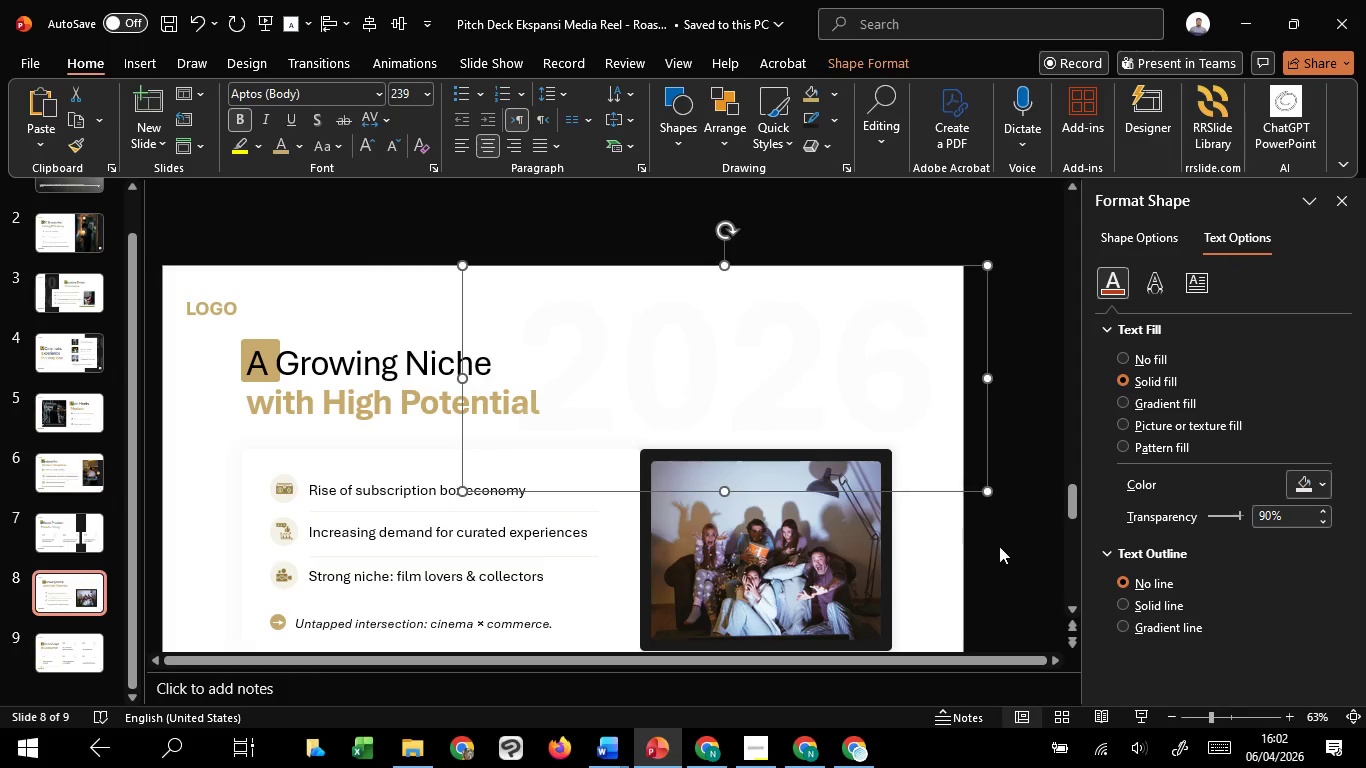 
left_click([1011, 548])
 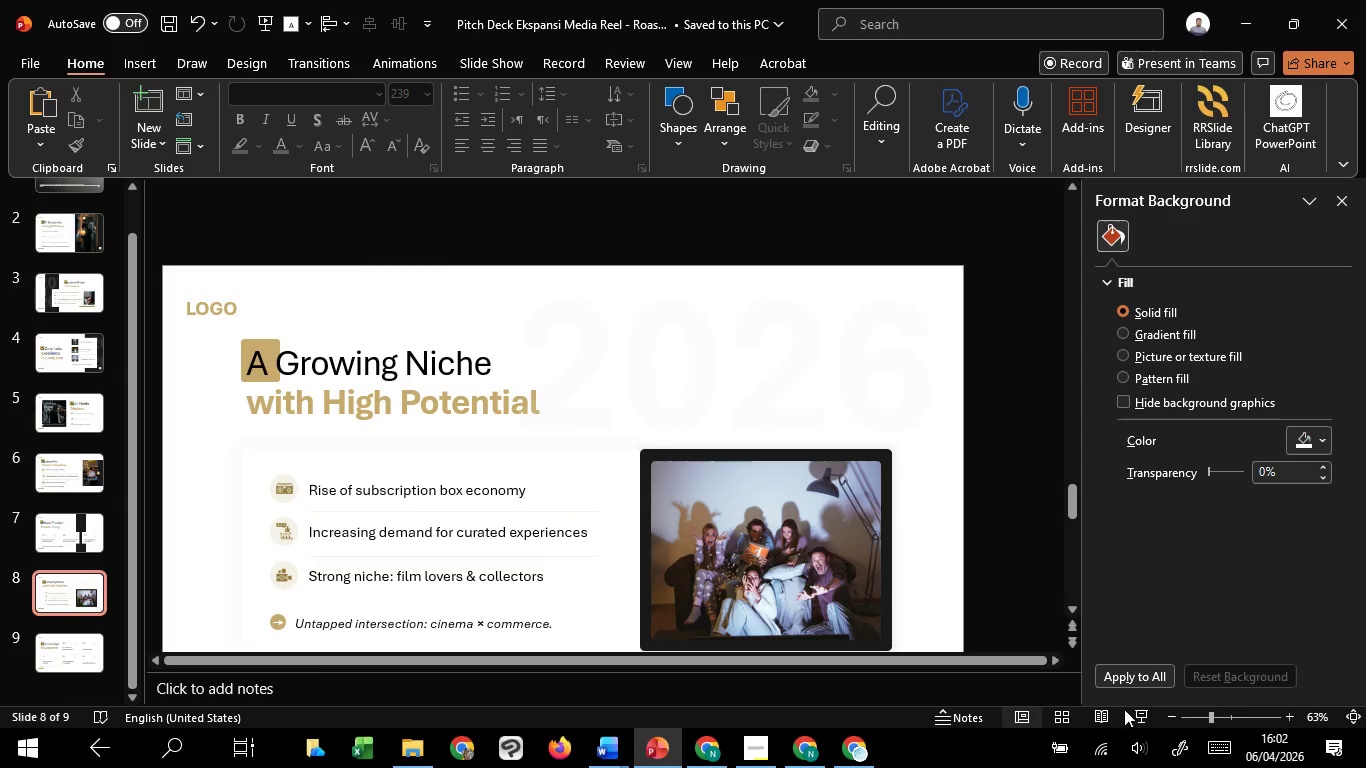 
left_click([1127, 712])
 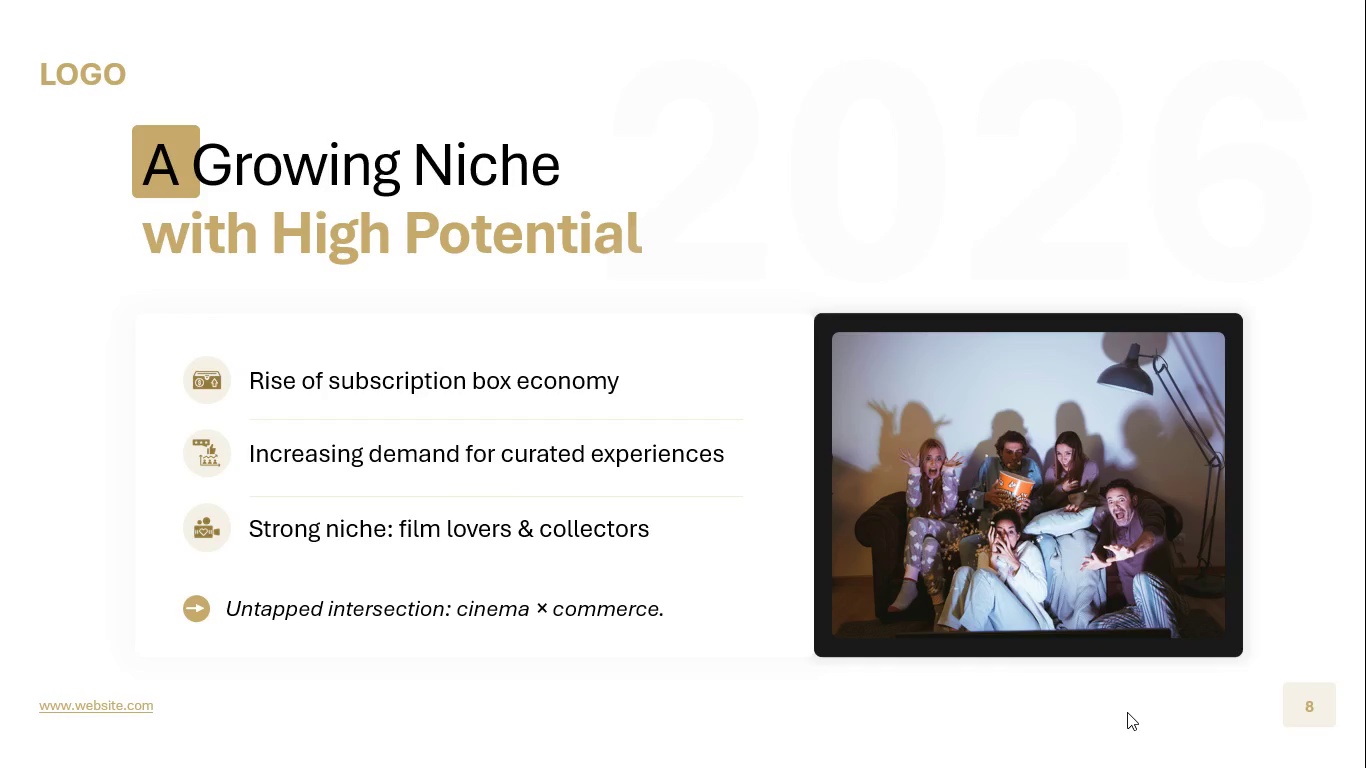 
wait(5.39)
 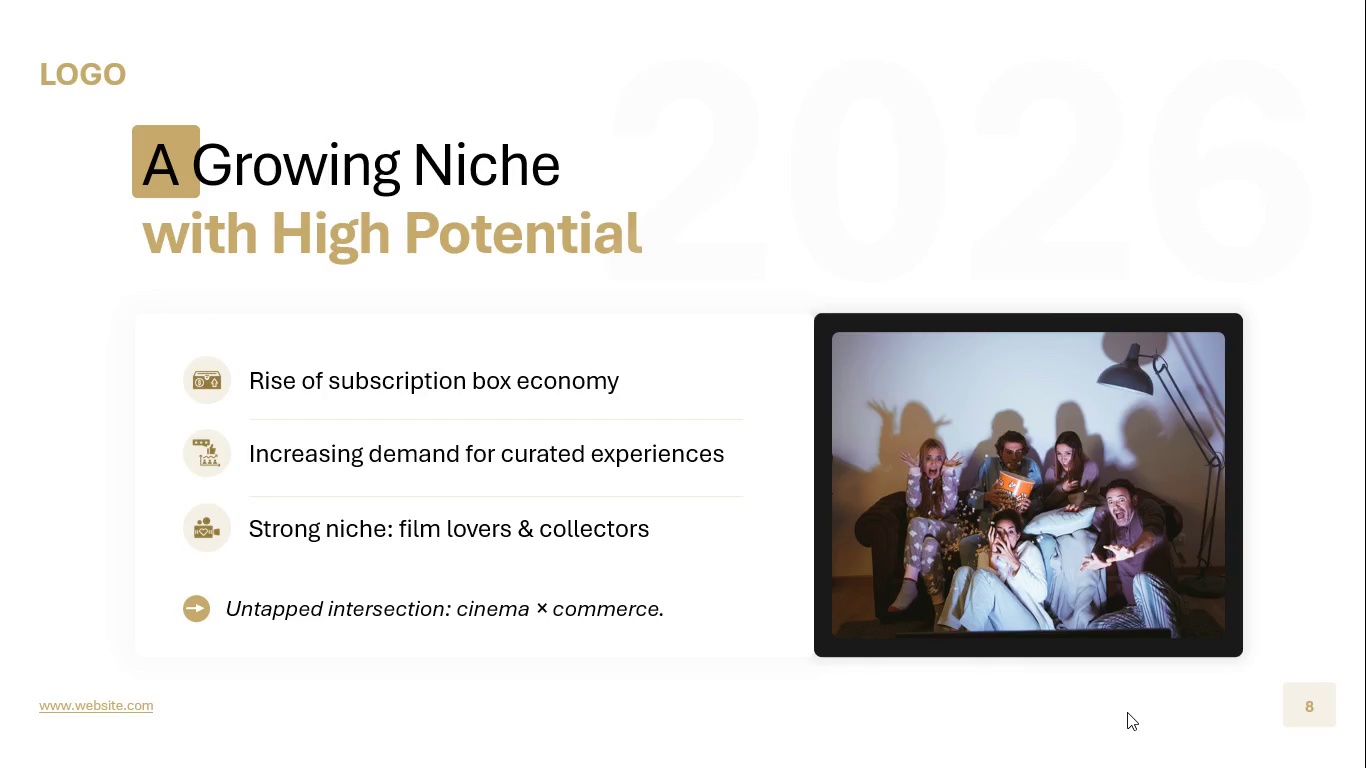 
key(Escape)
 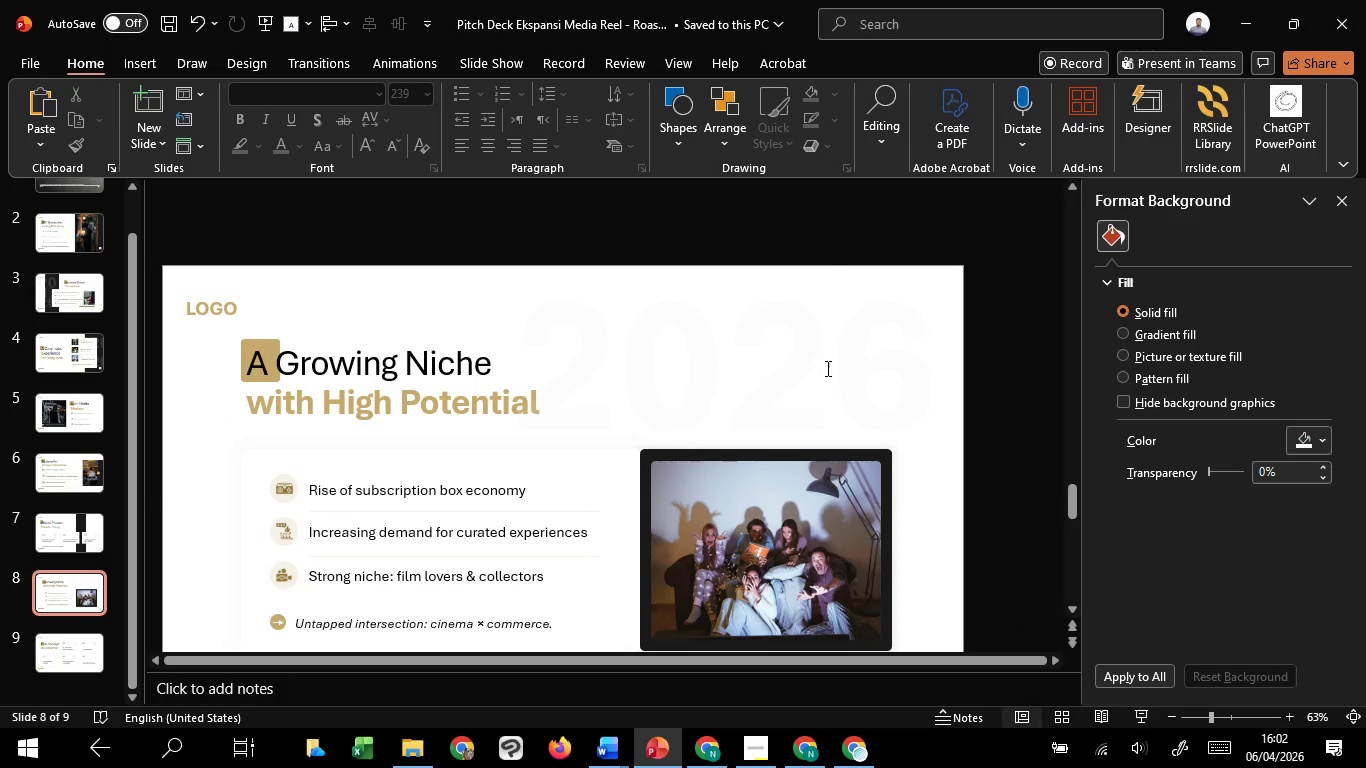 
left_click([826, 368])
 